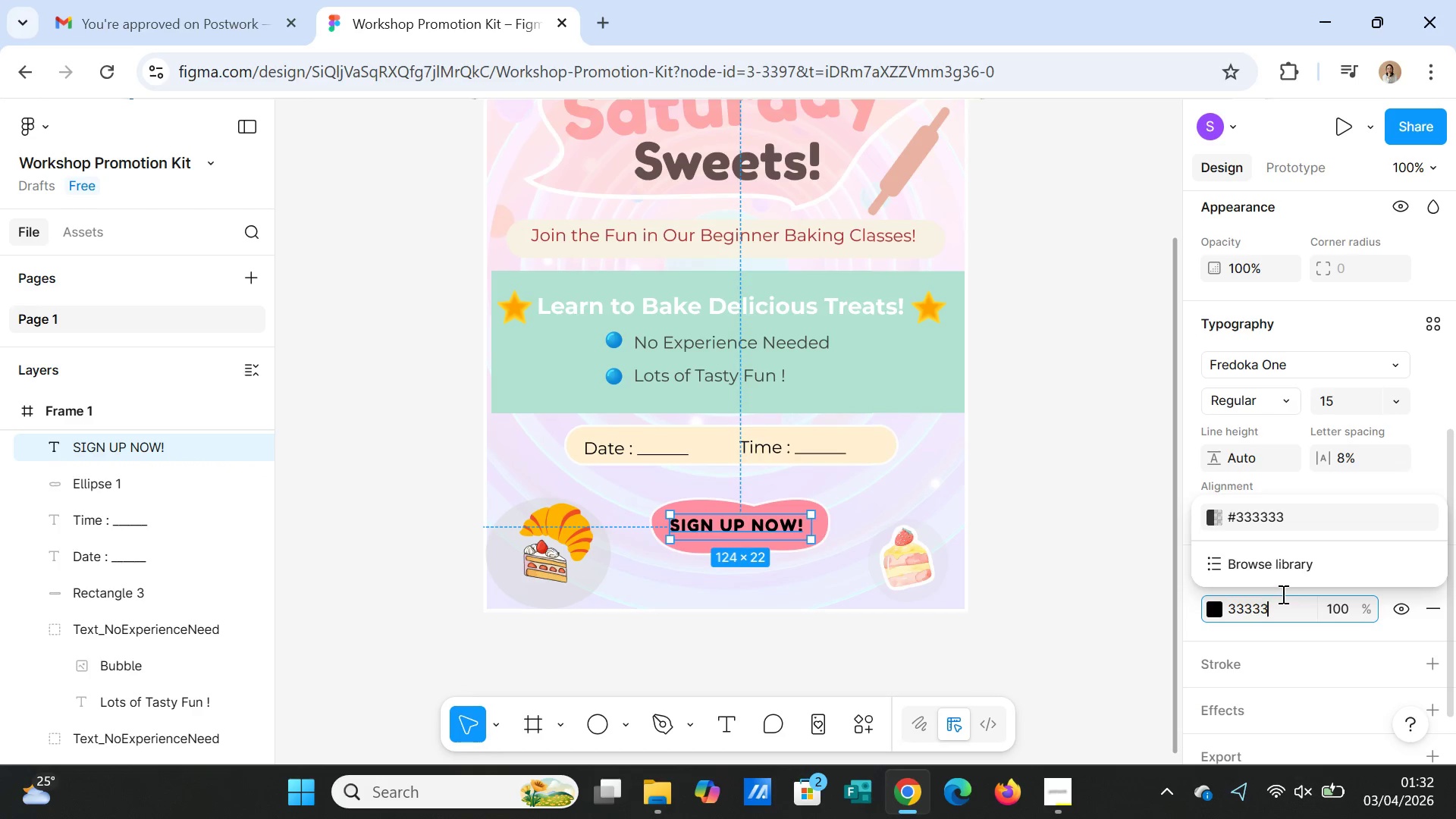 
wait(6.19)
 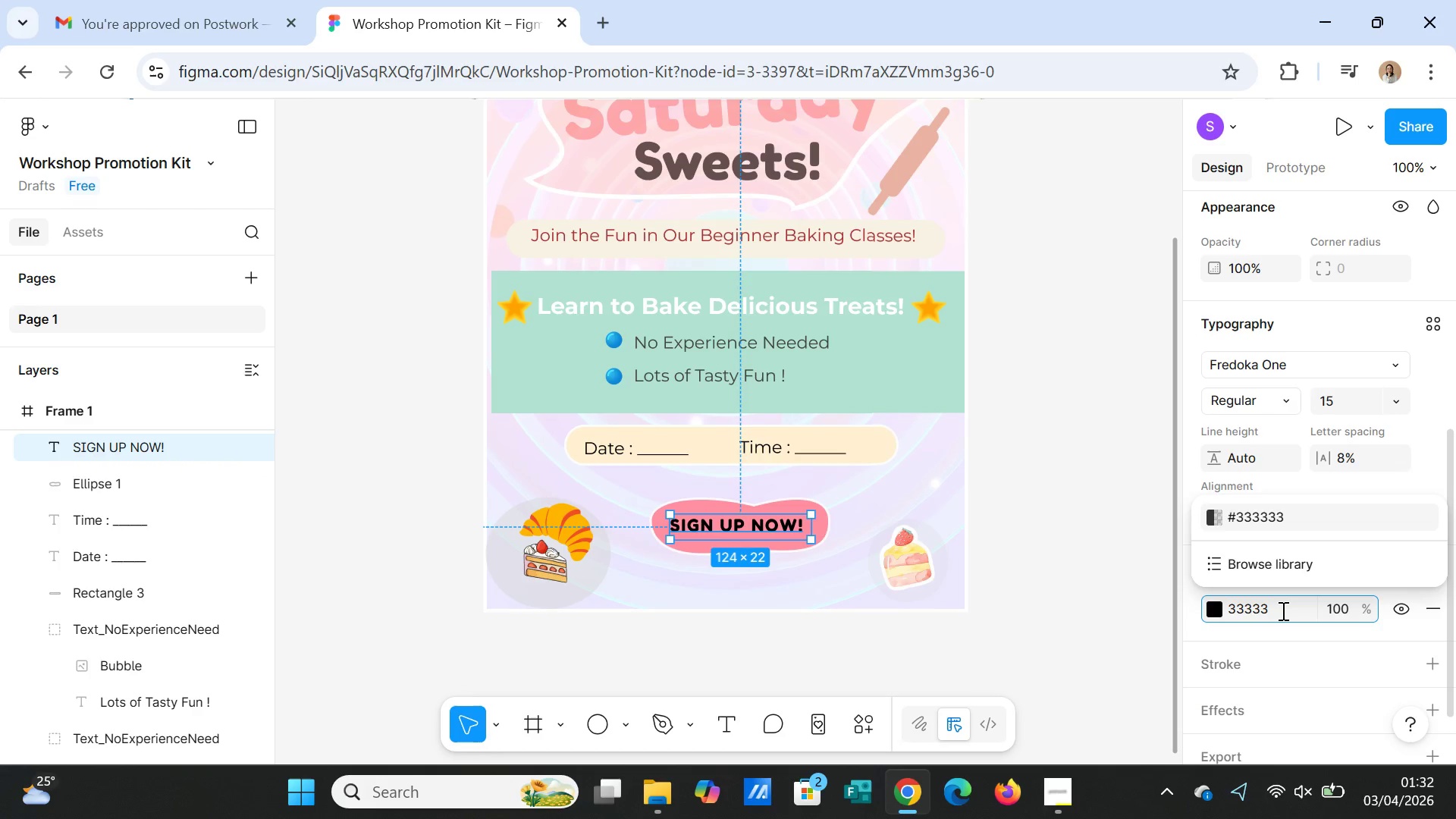 
left_click([1269, 525])
 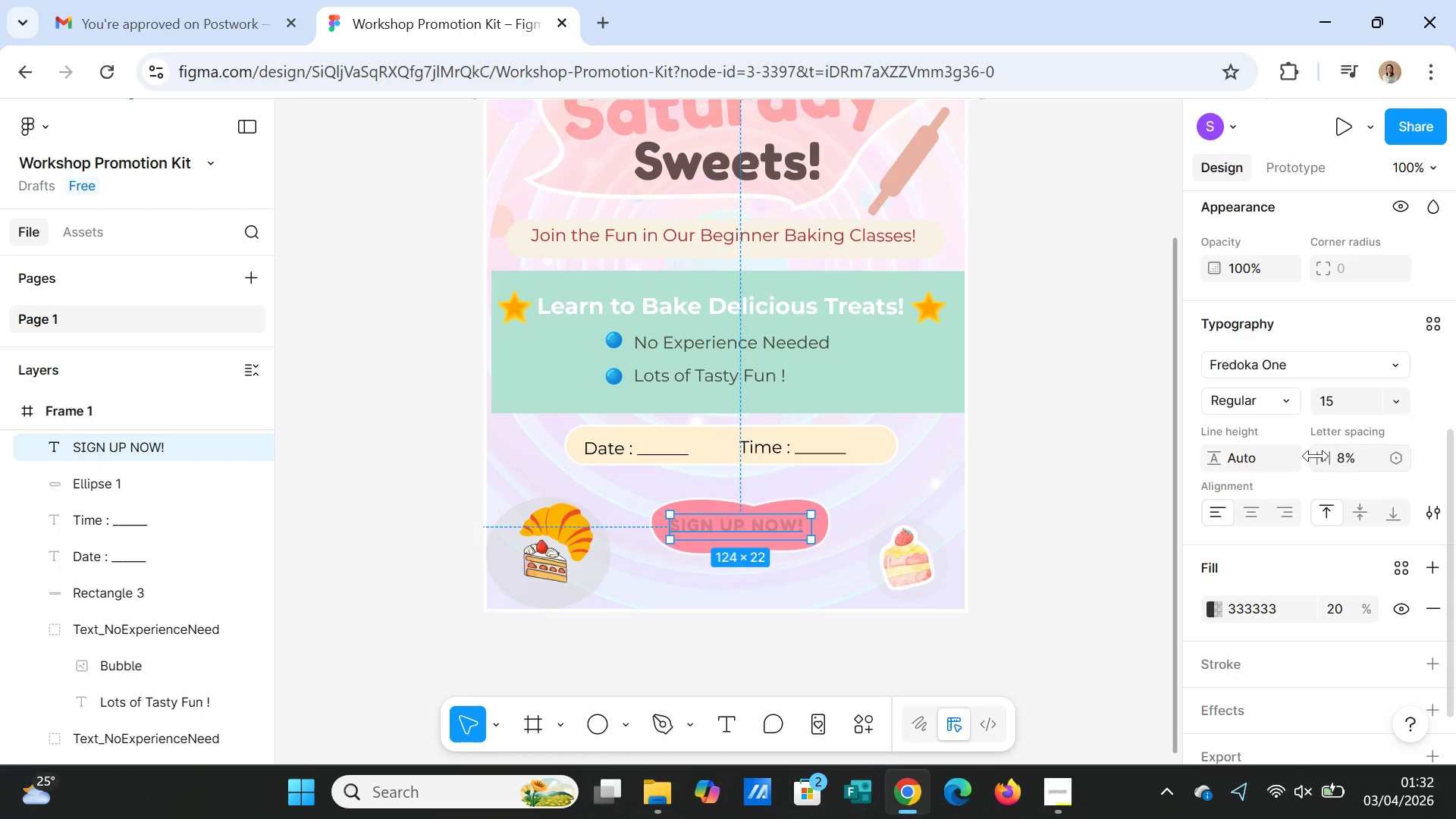 
left_click([1292, 400])
 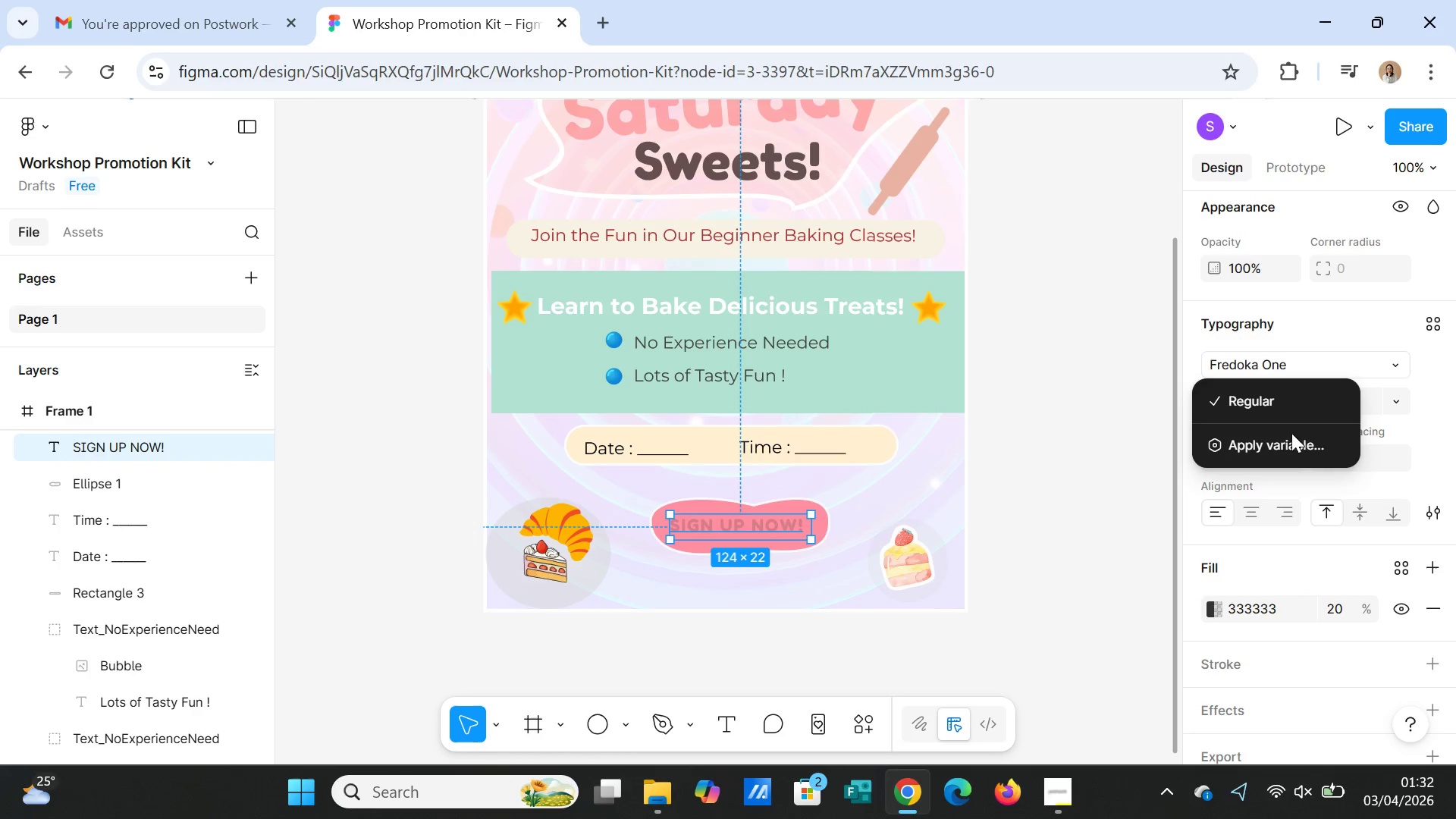 
left_click([1062, 496])
 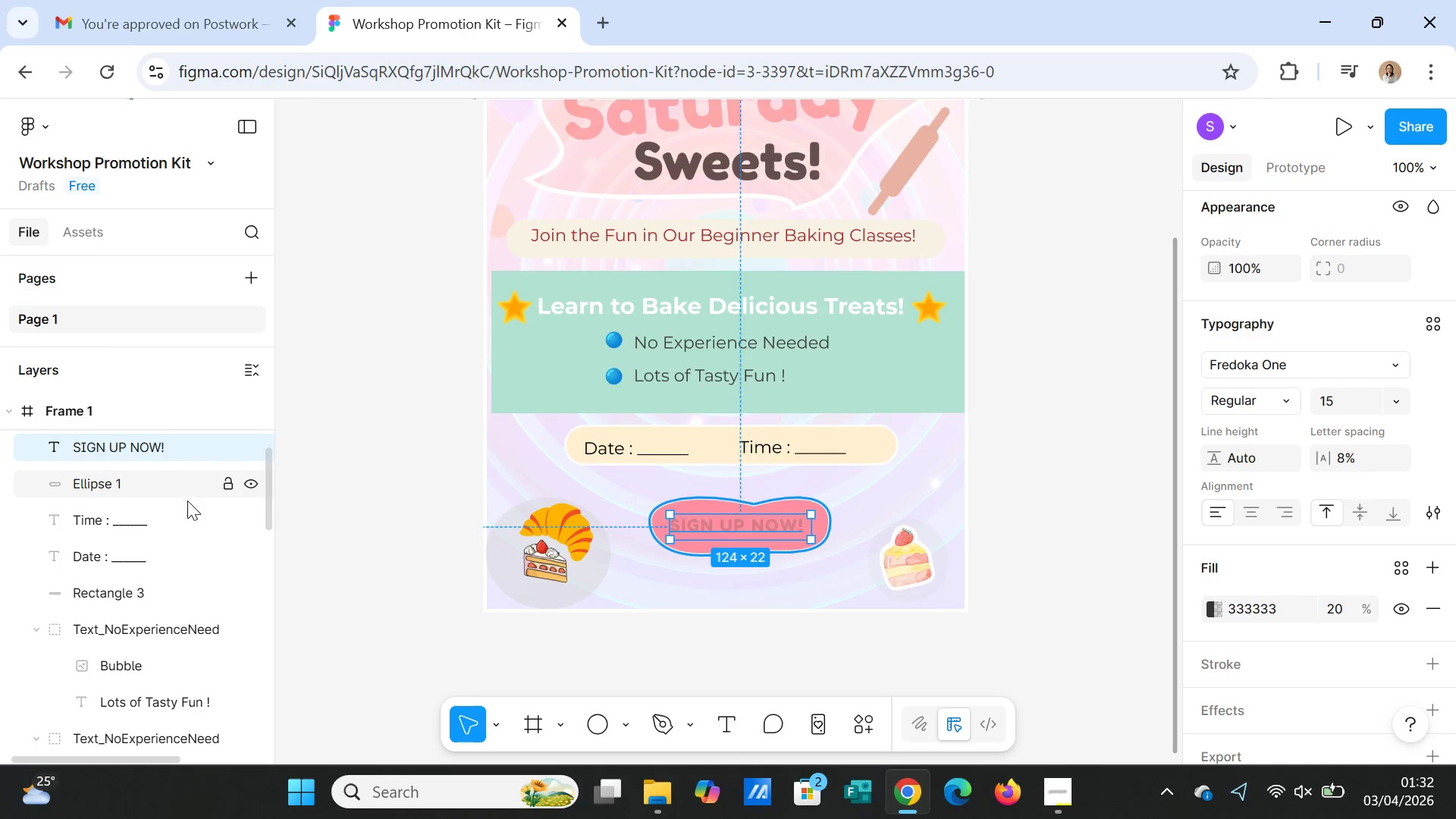 
left_click([861, 587])
 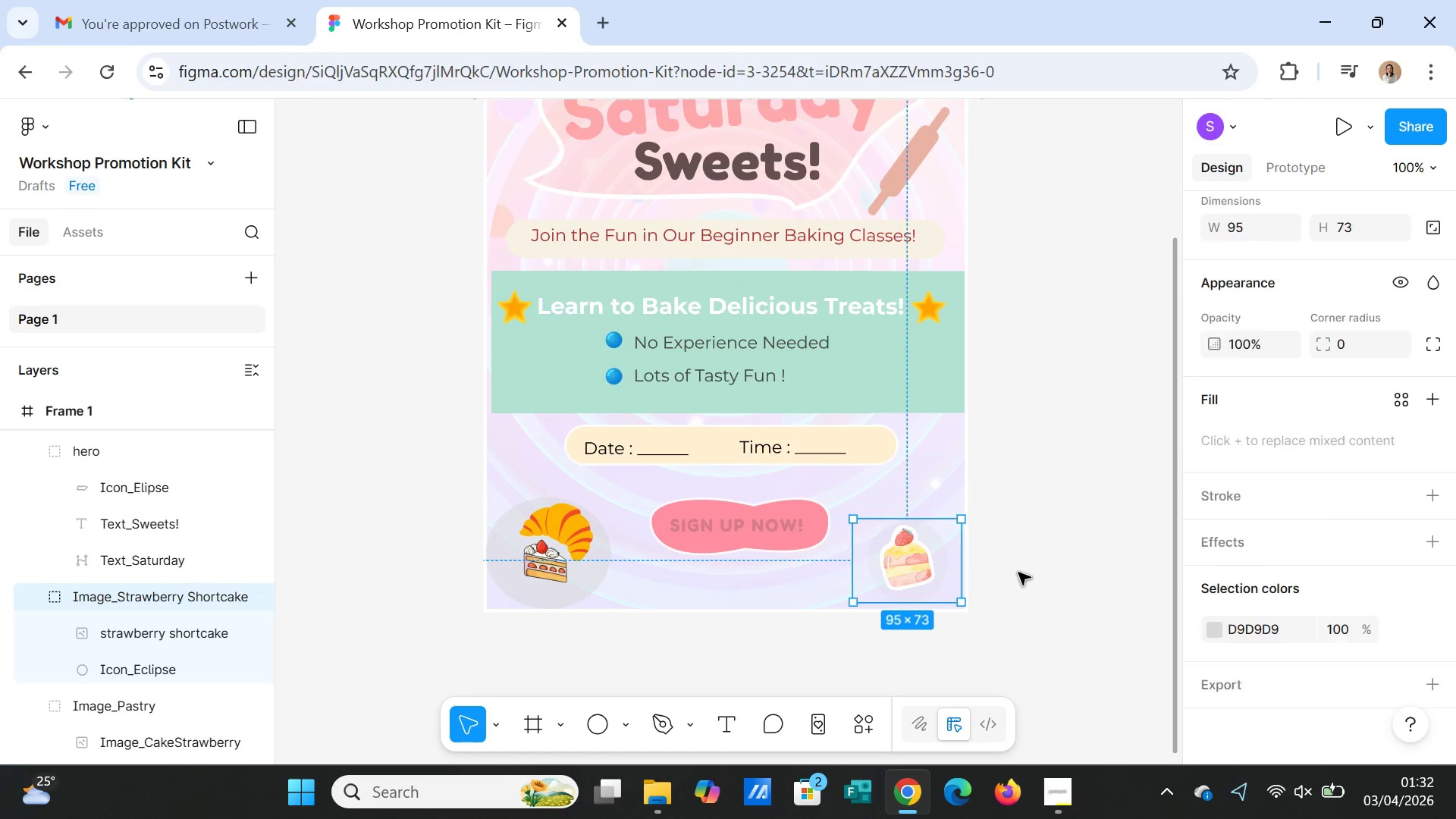 
left_click([1018, 572])
 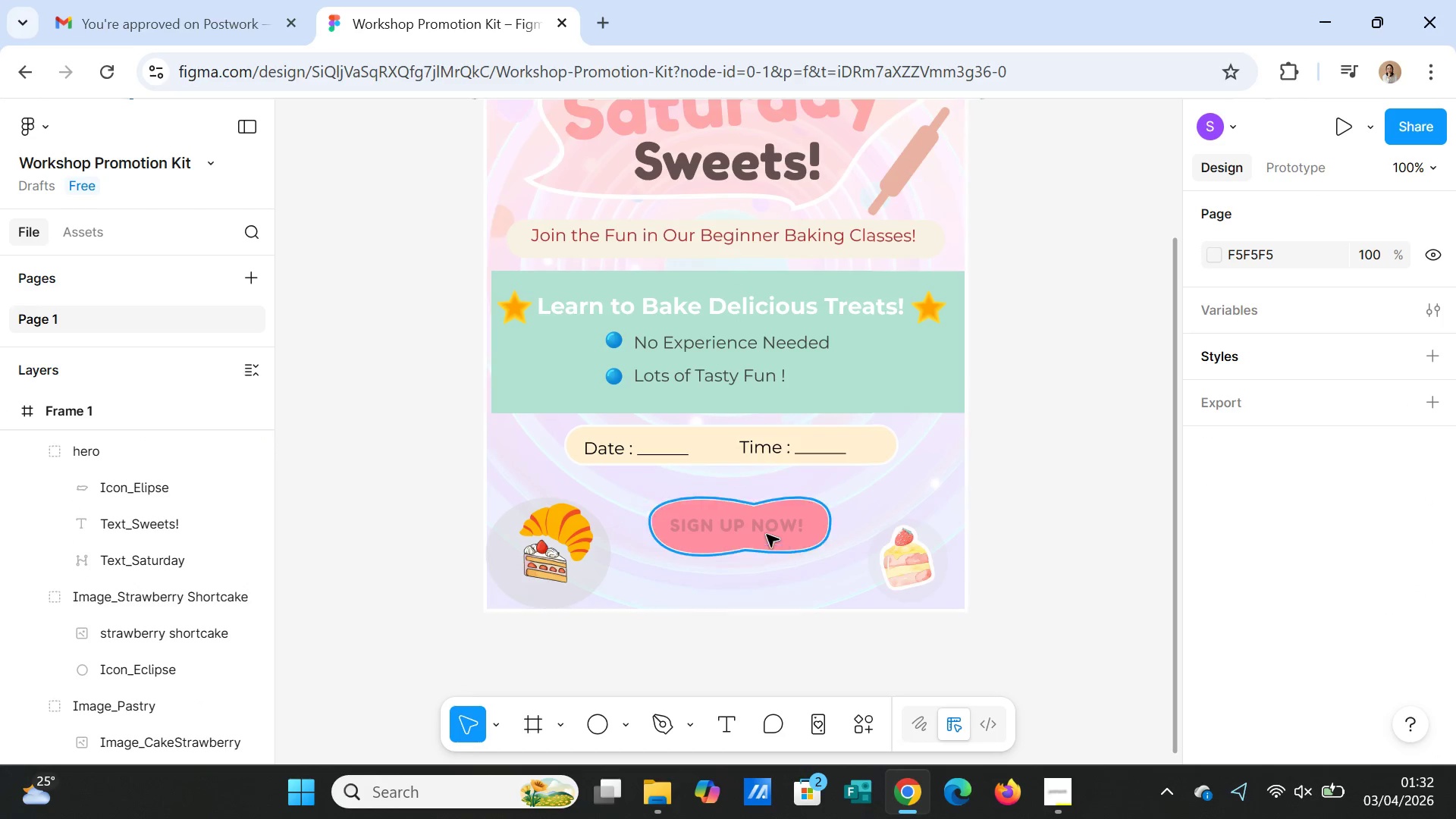 
left_click([759, 528])
 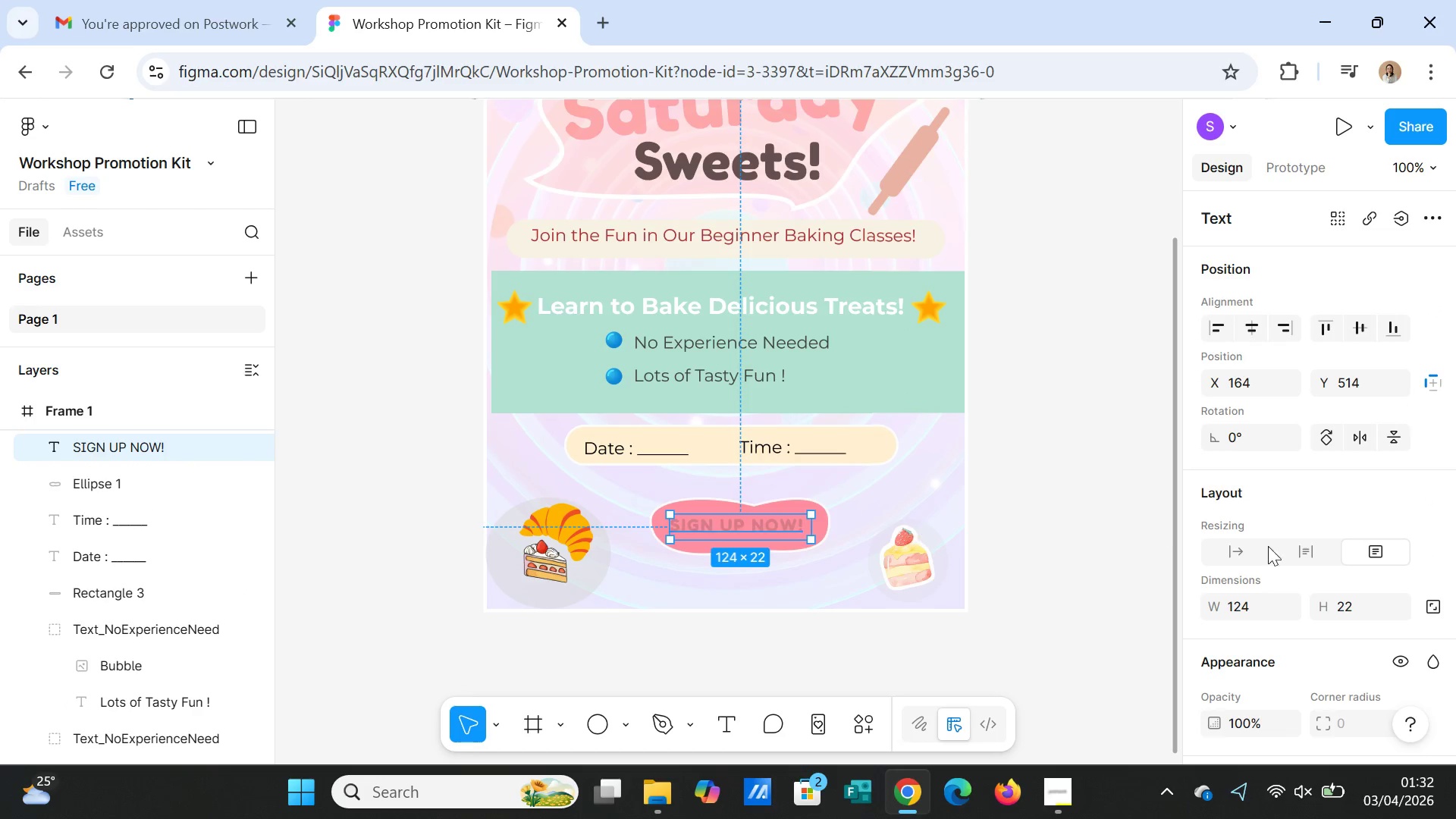 
scroll: coordinate [1282, 600], scroll_direction: down, amount: 4.0
 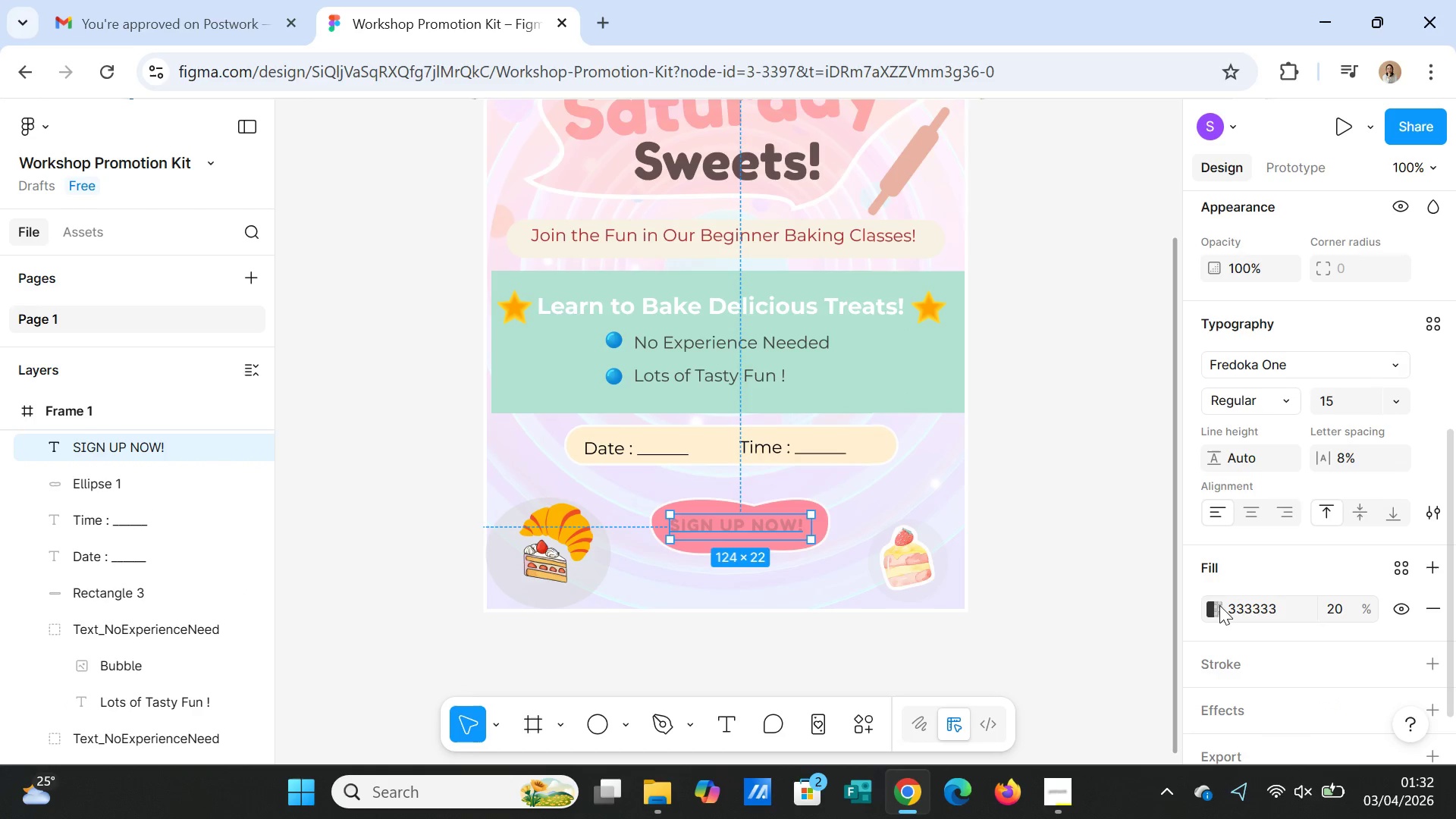 
left_click([1216, 605])
 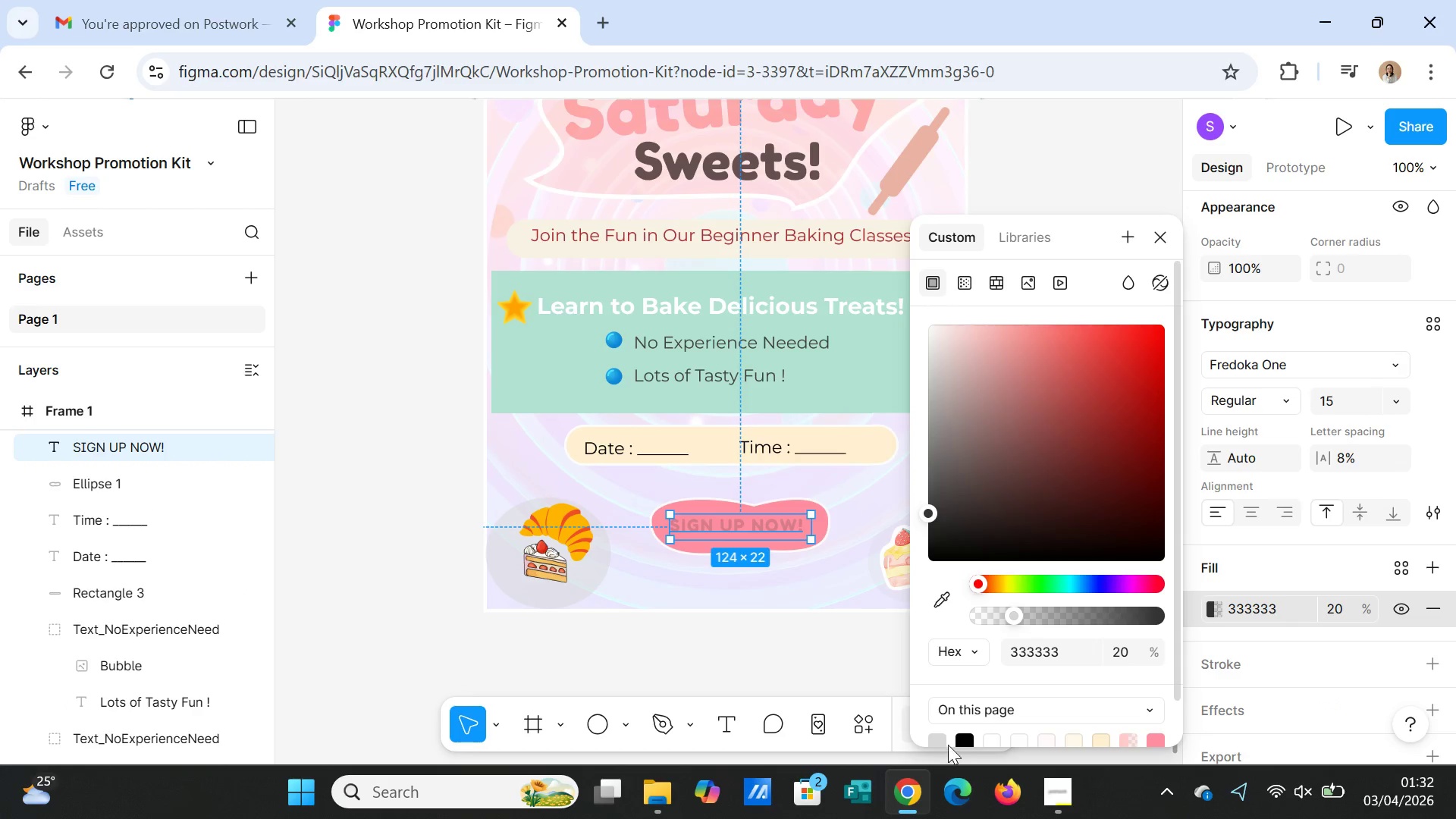 
left_click([936, 739])
 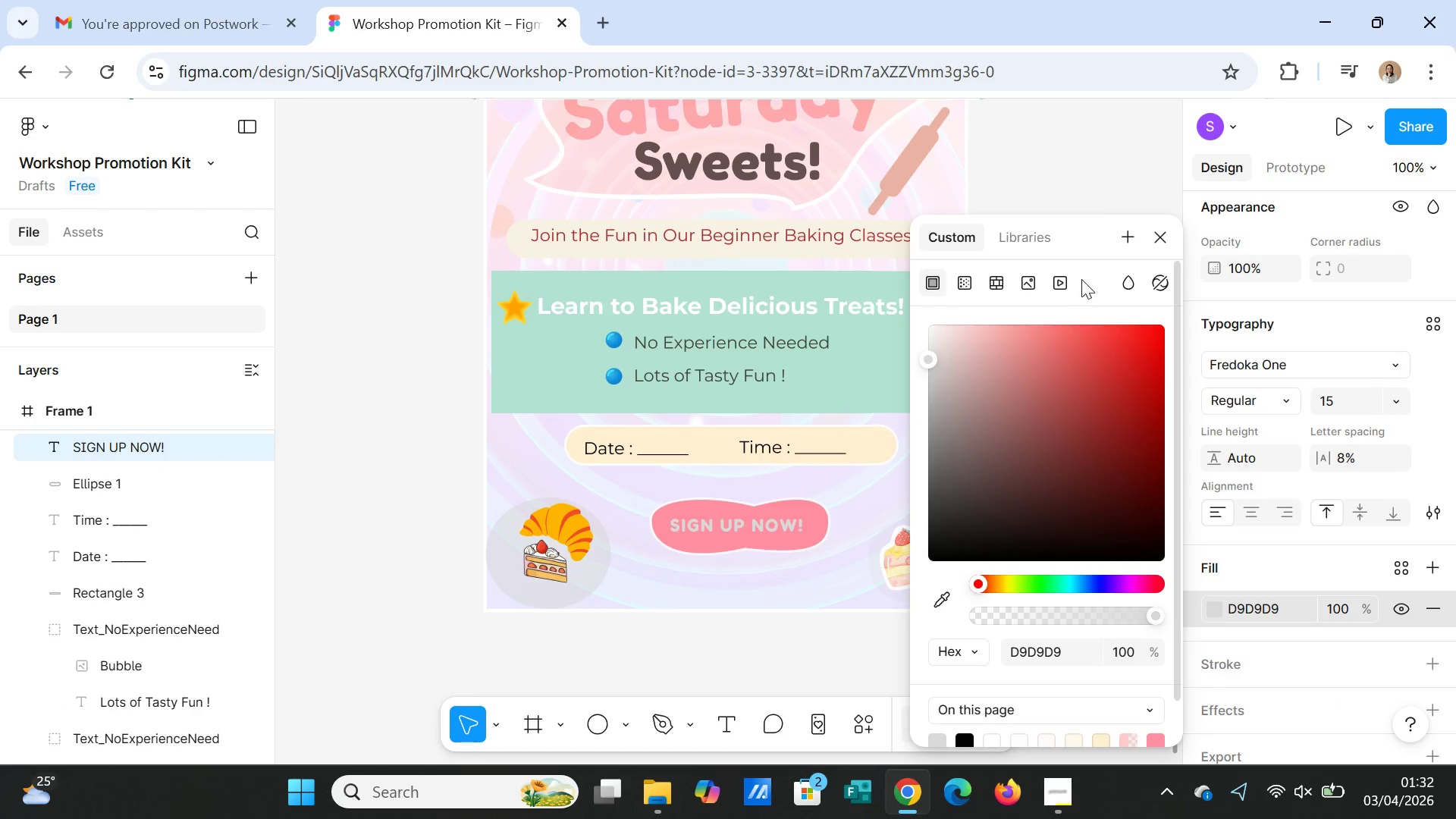 
left_click([1097, 158])
 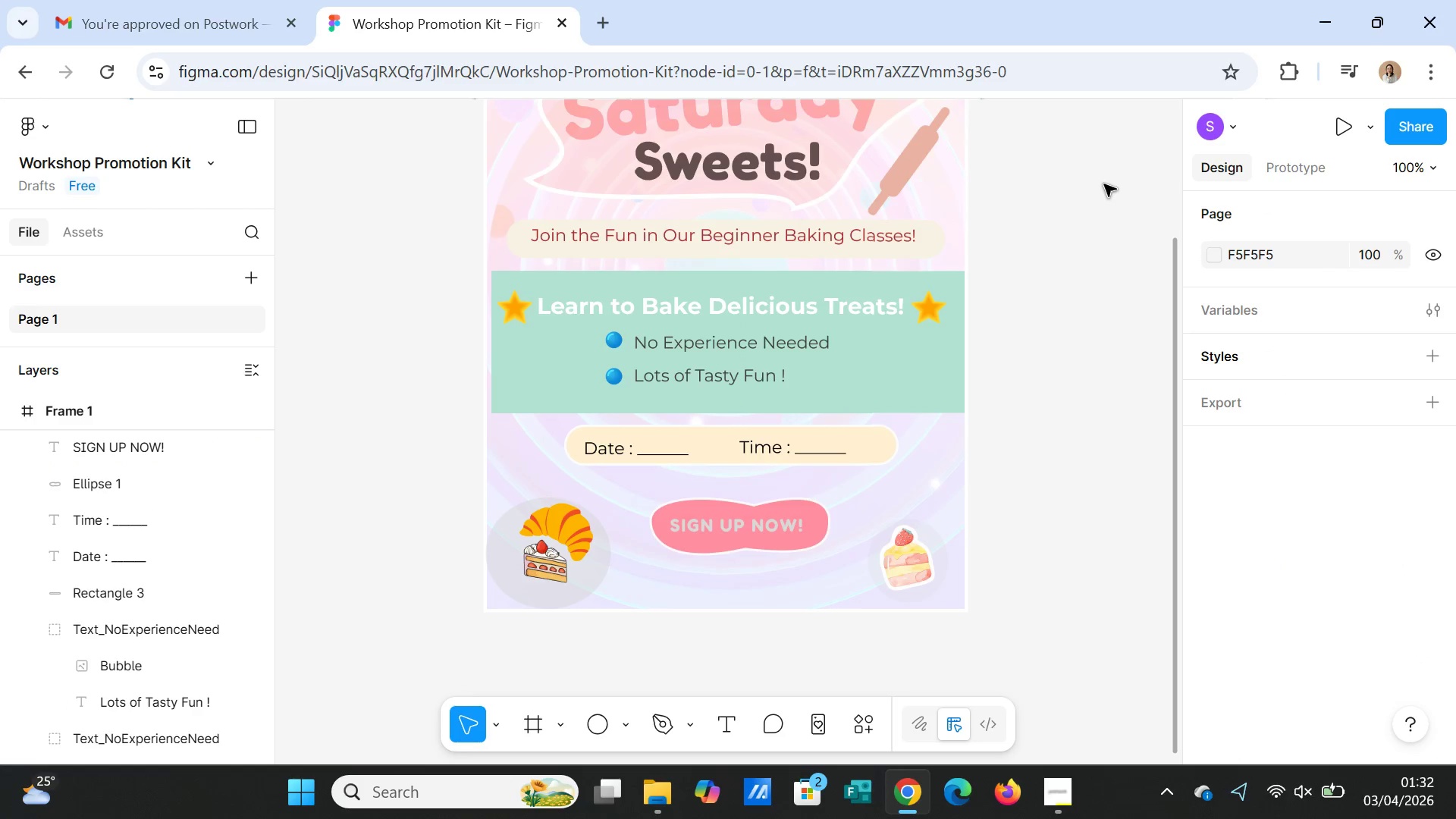 
left_click([1104, 184])
 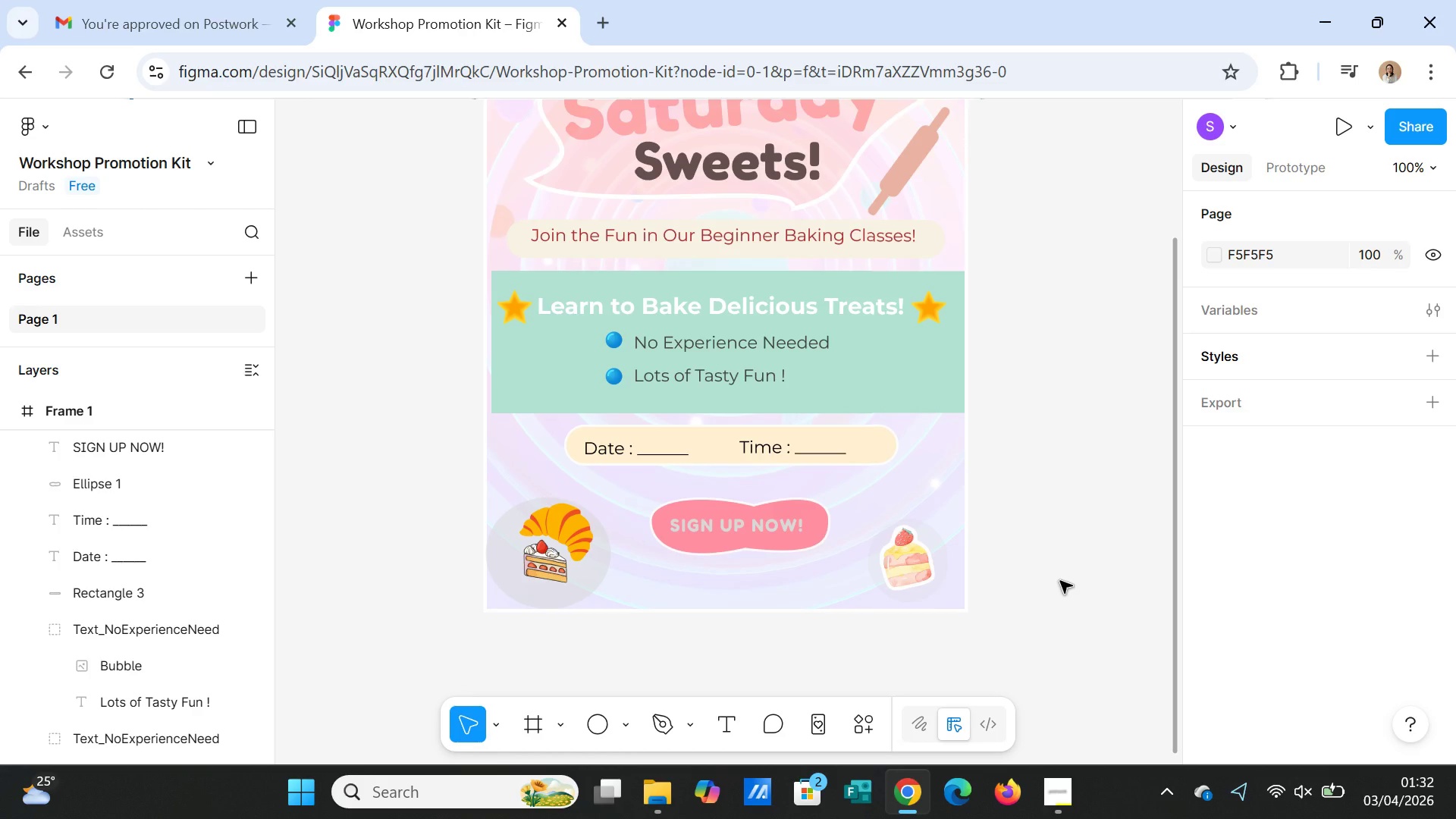 
scroll: coordinate [1061, 574], scroll_direction: up, amount: 7.0
 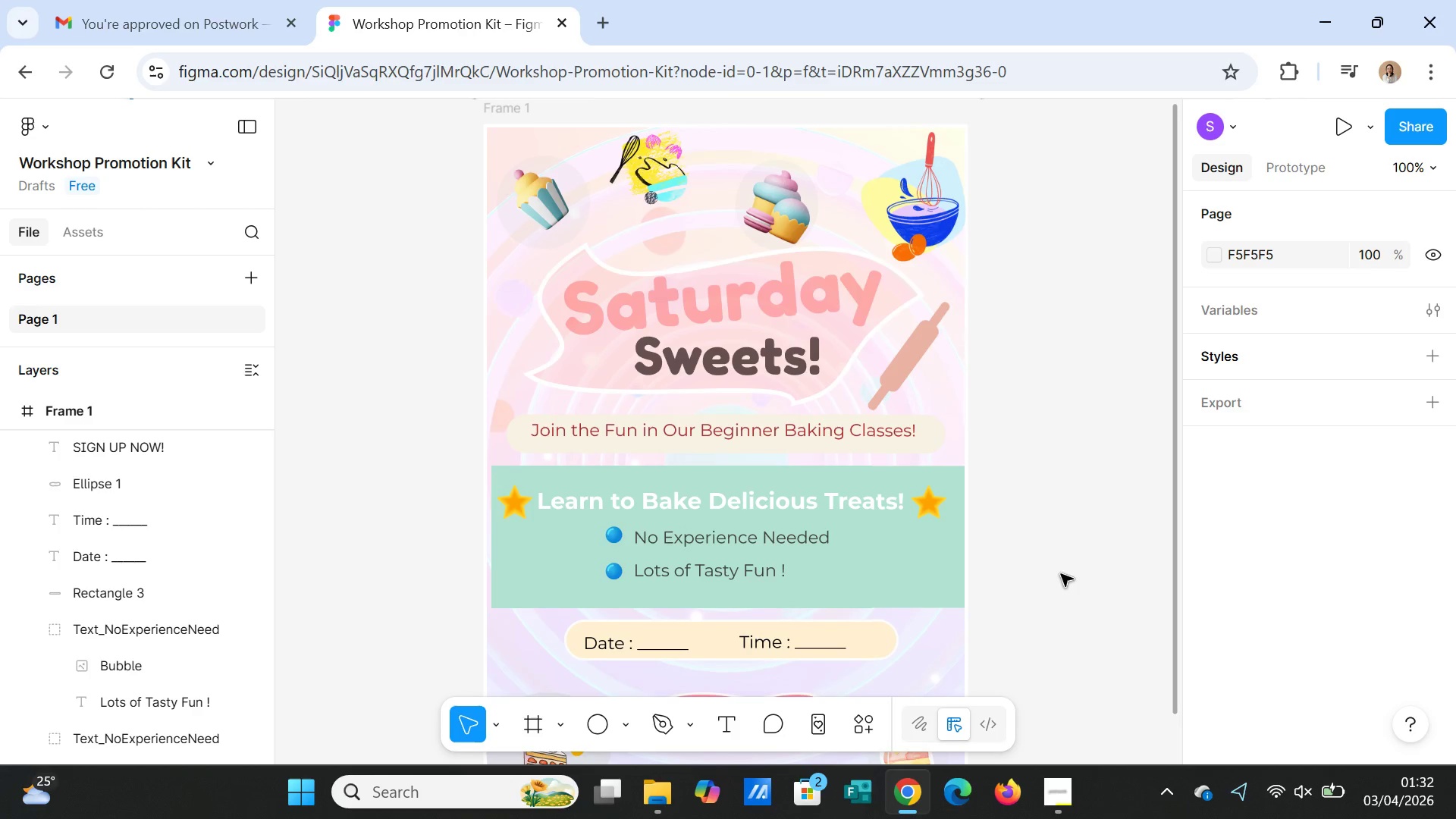 
scroll: coordinate [1061, 574], scroll_direction: down, amount: 9.0
 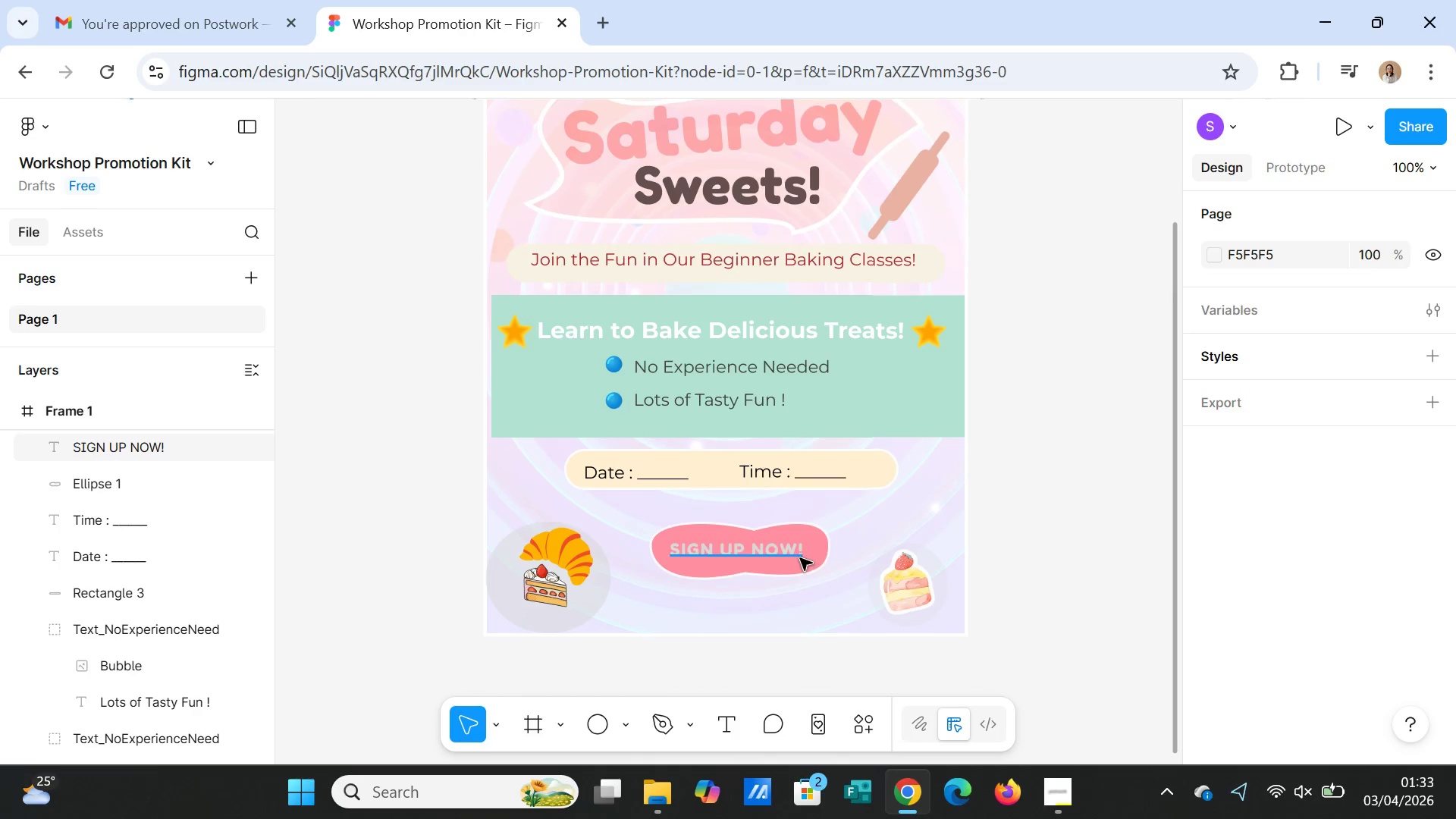 
left_click([798, 558])
 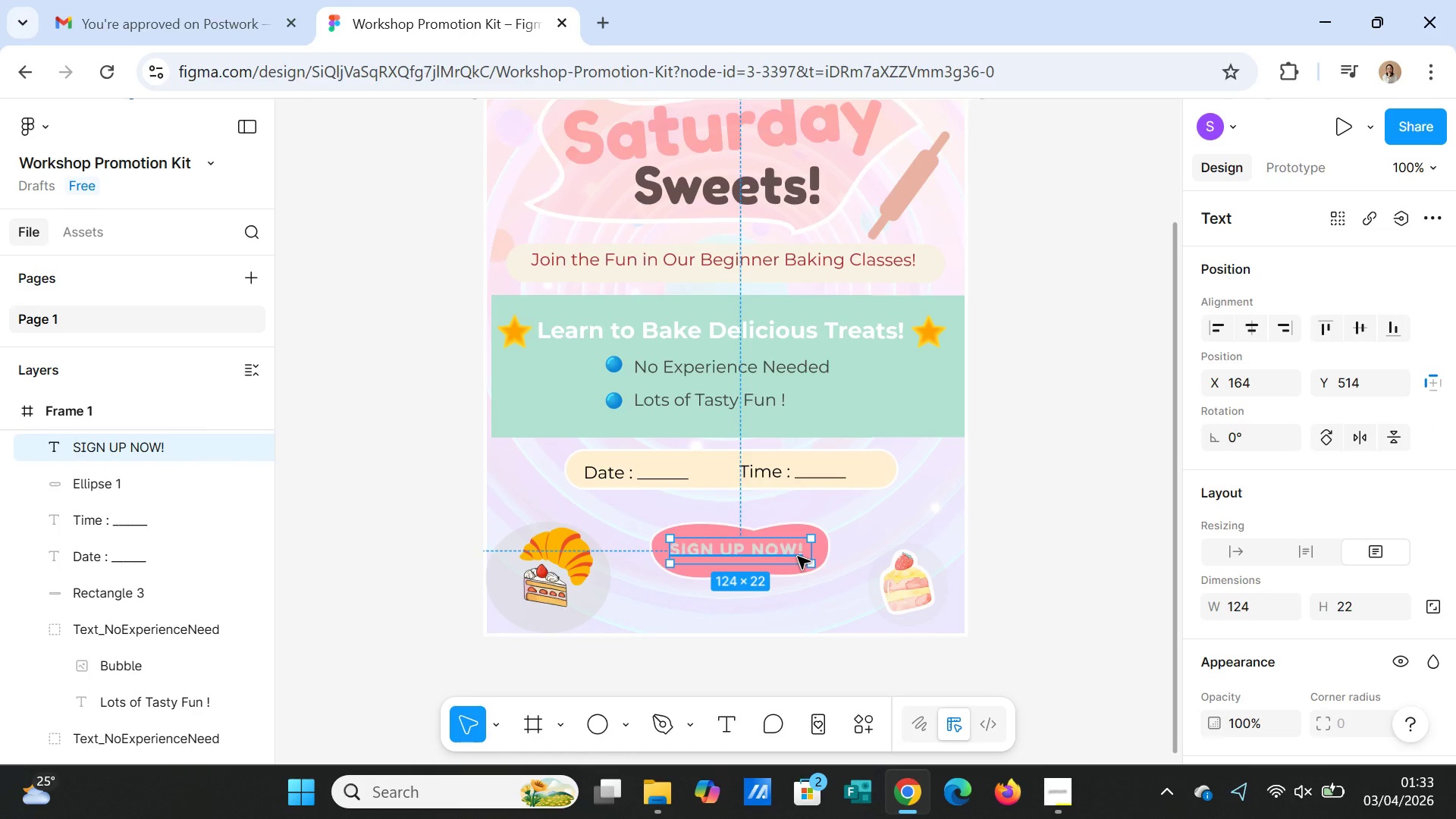 
hold_key(key=ShiftLeft, duration=4.7)
left_click([786, 573])
 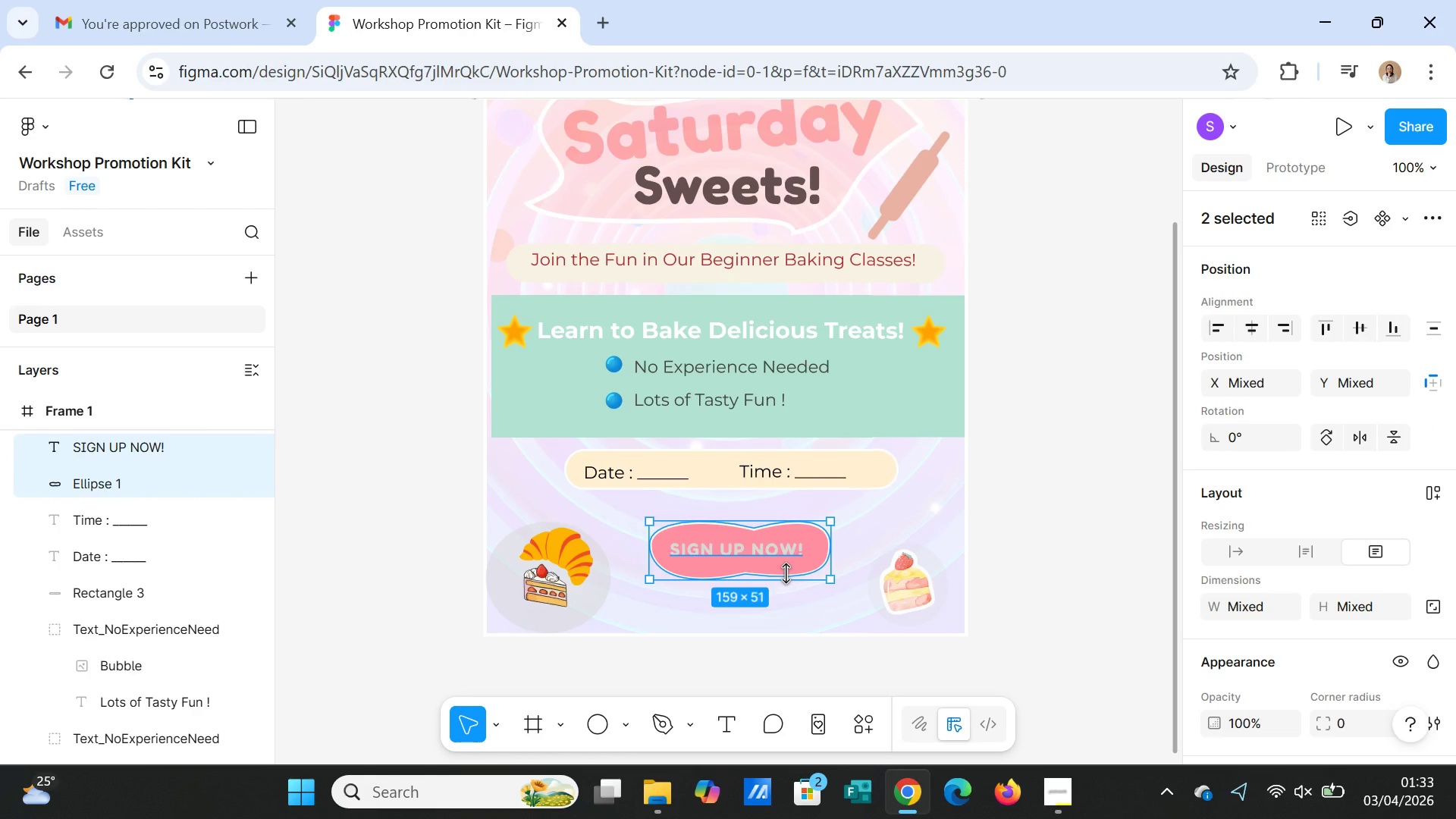 
right_click([786, 573])
 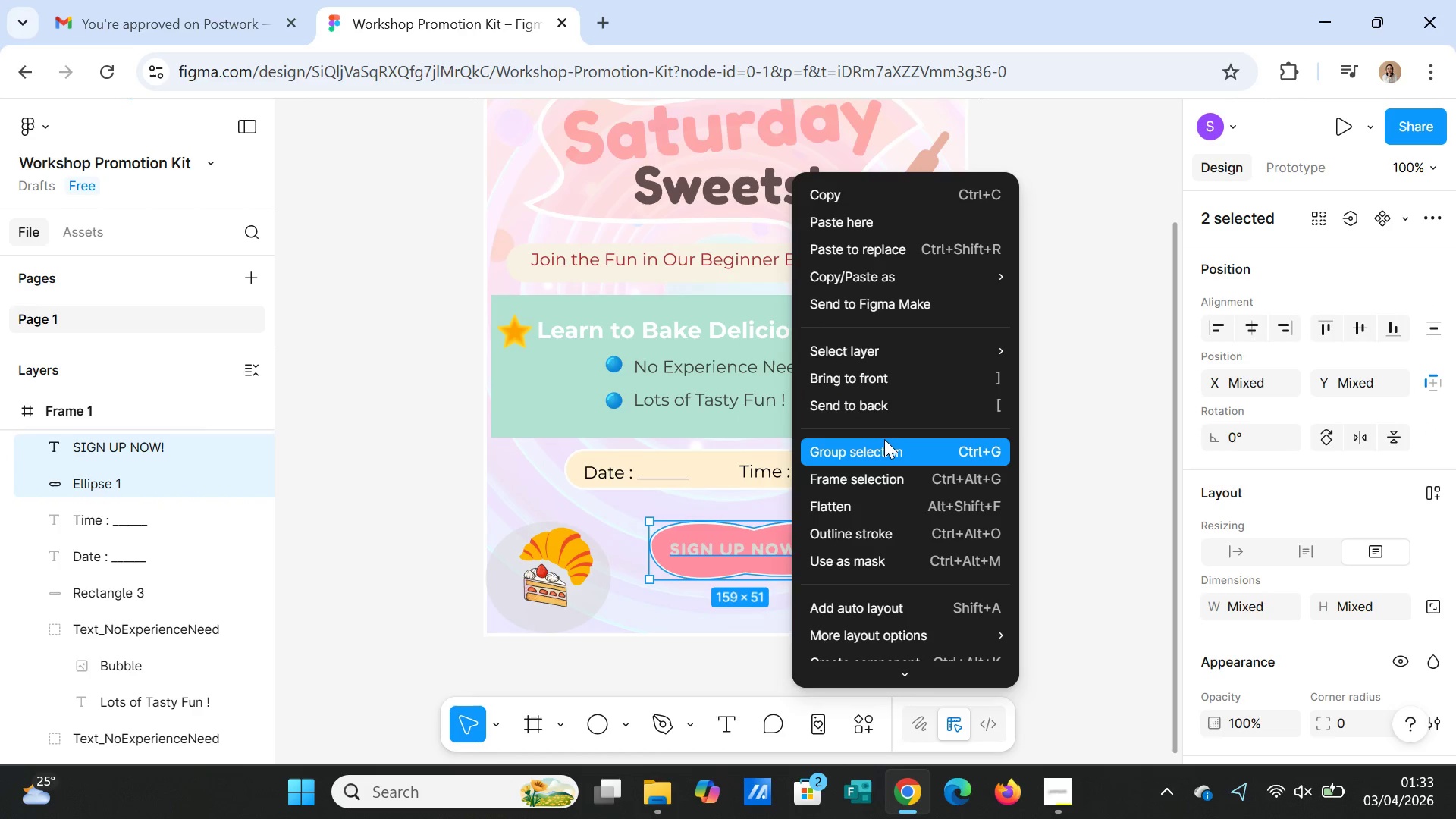 
left_click([883, 444])
 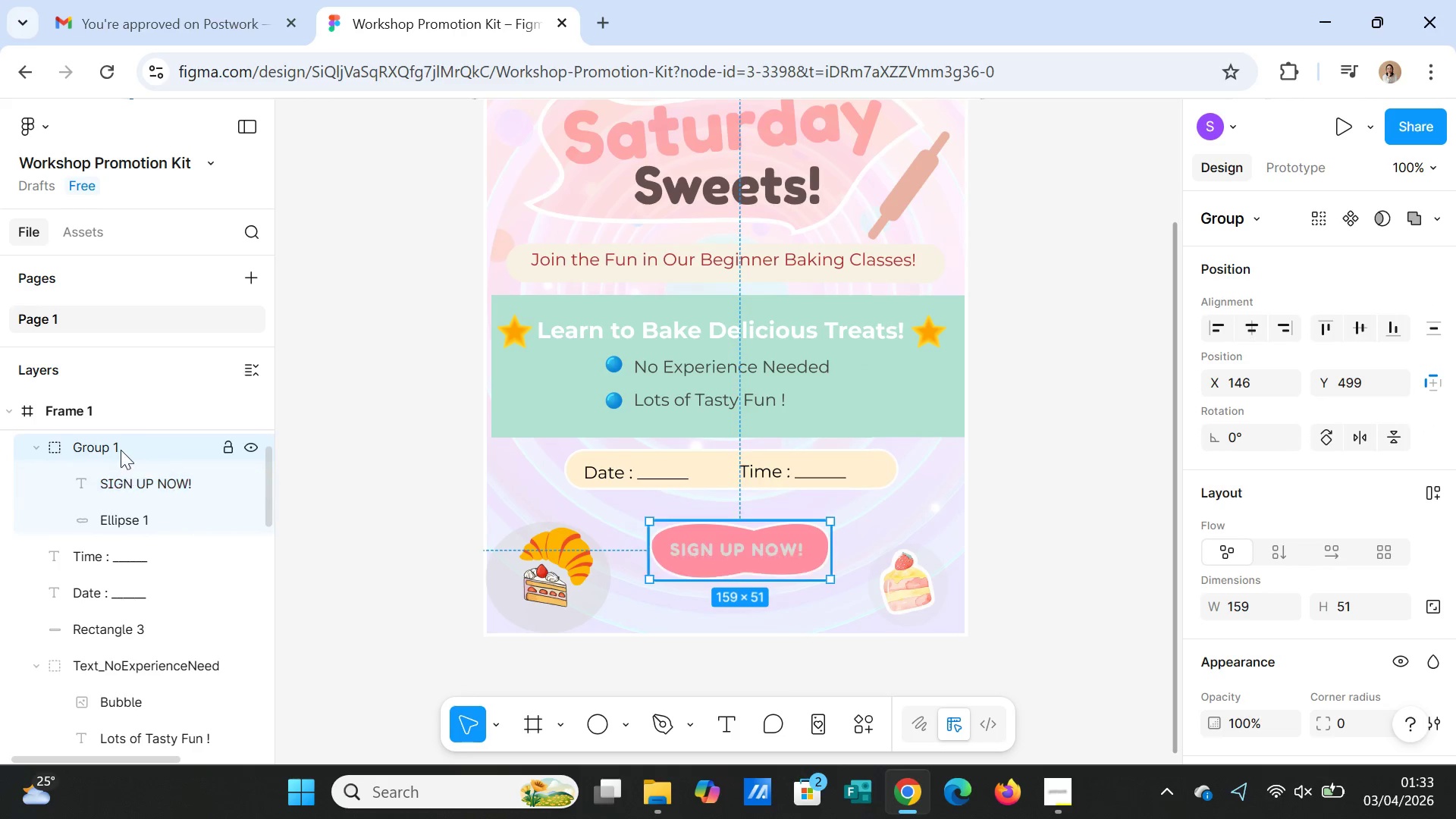 
double_click([118, 440])
 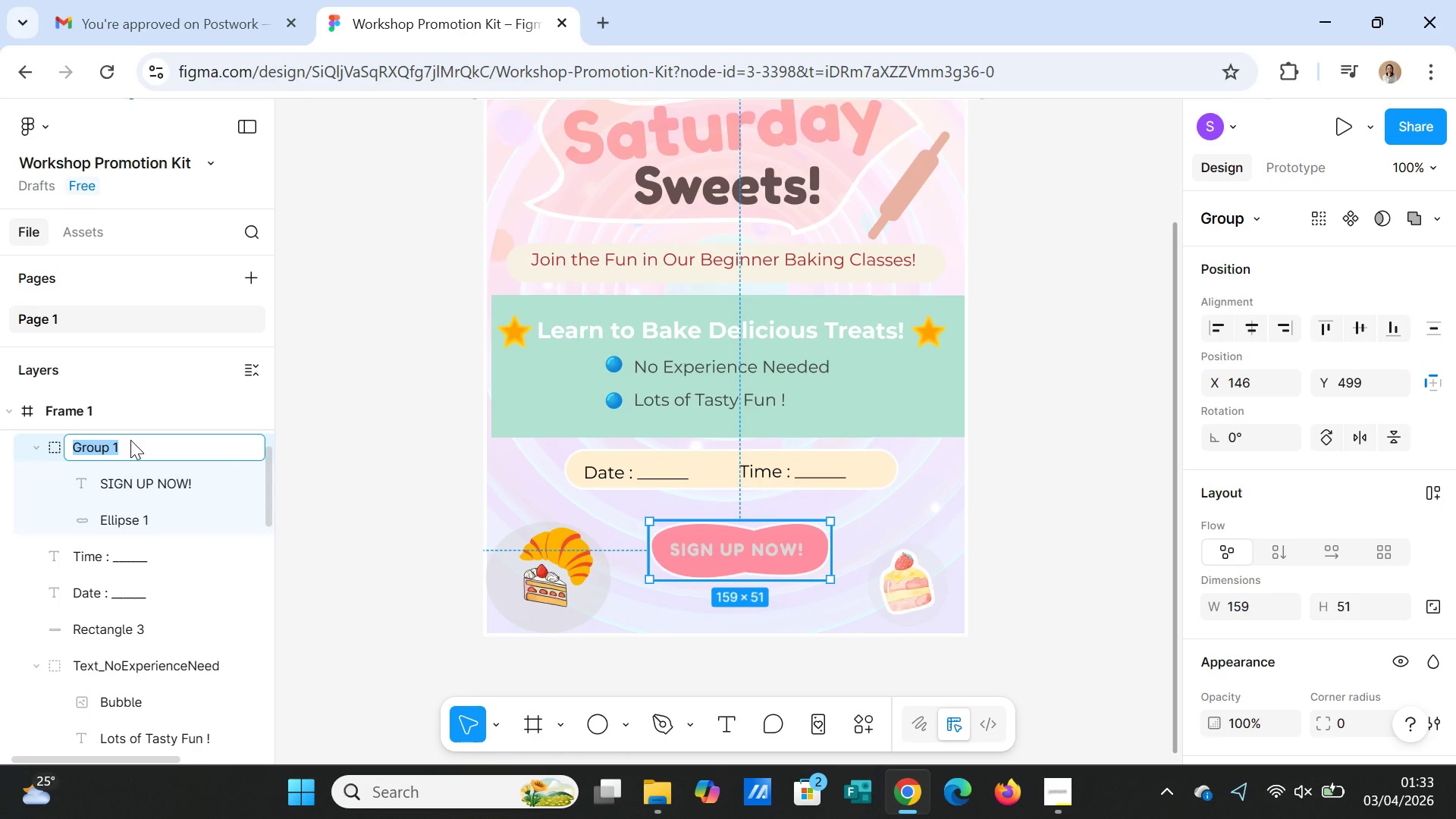 
type(CTA)
 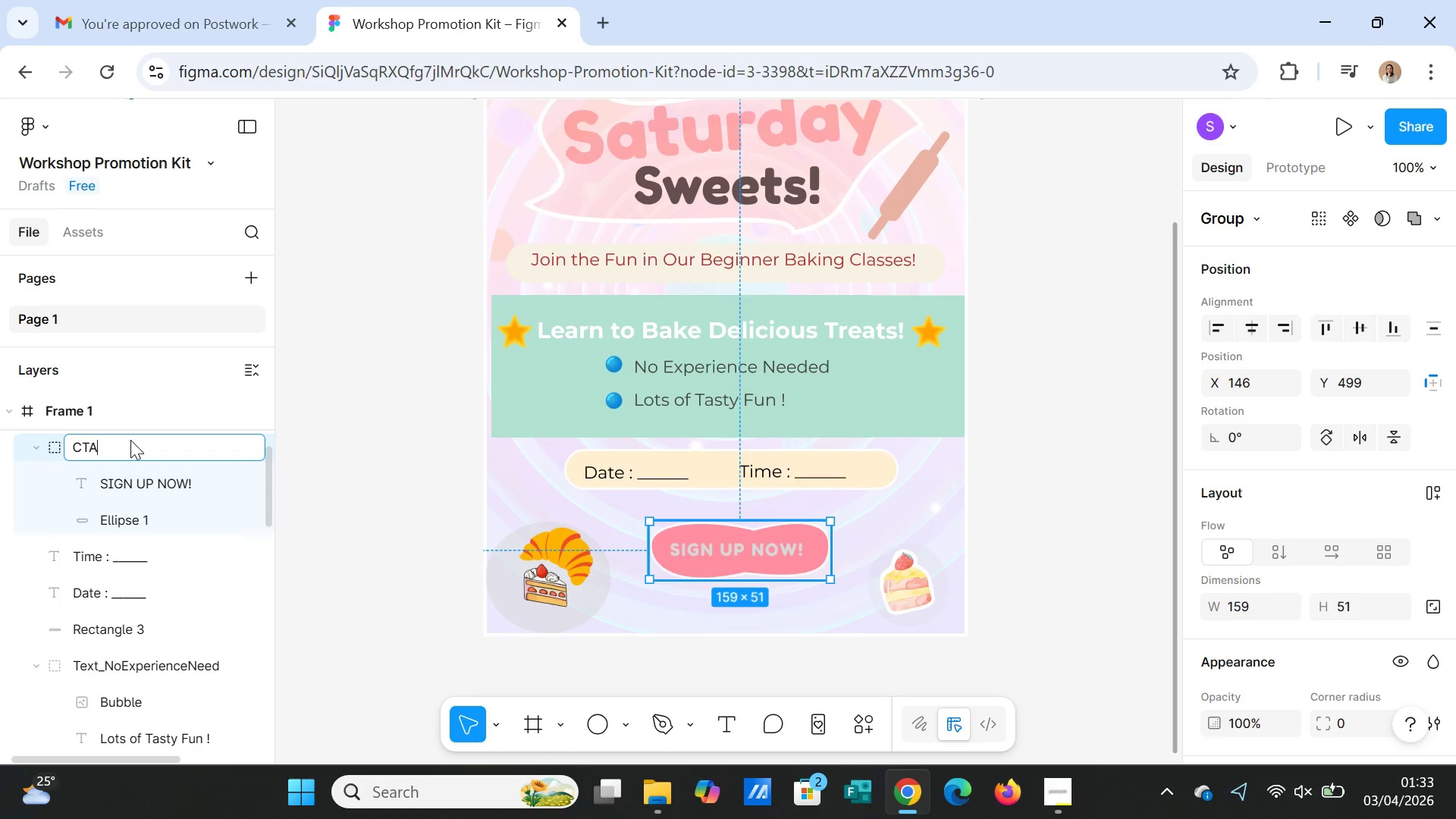 
key(Enter)
 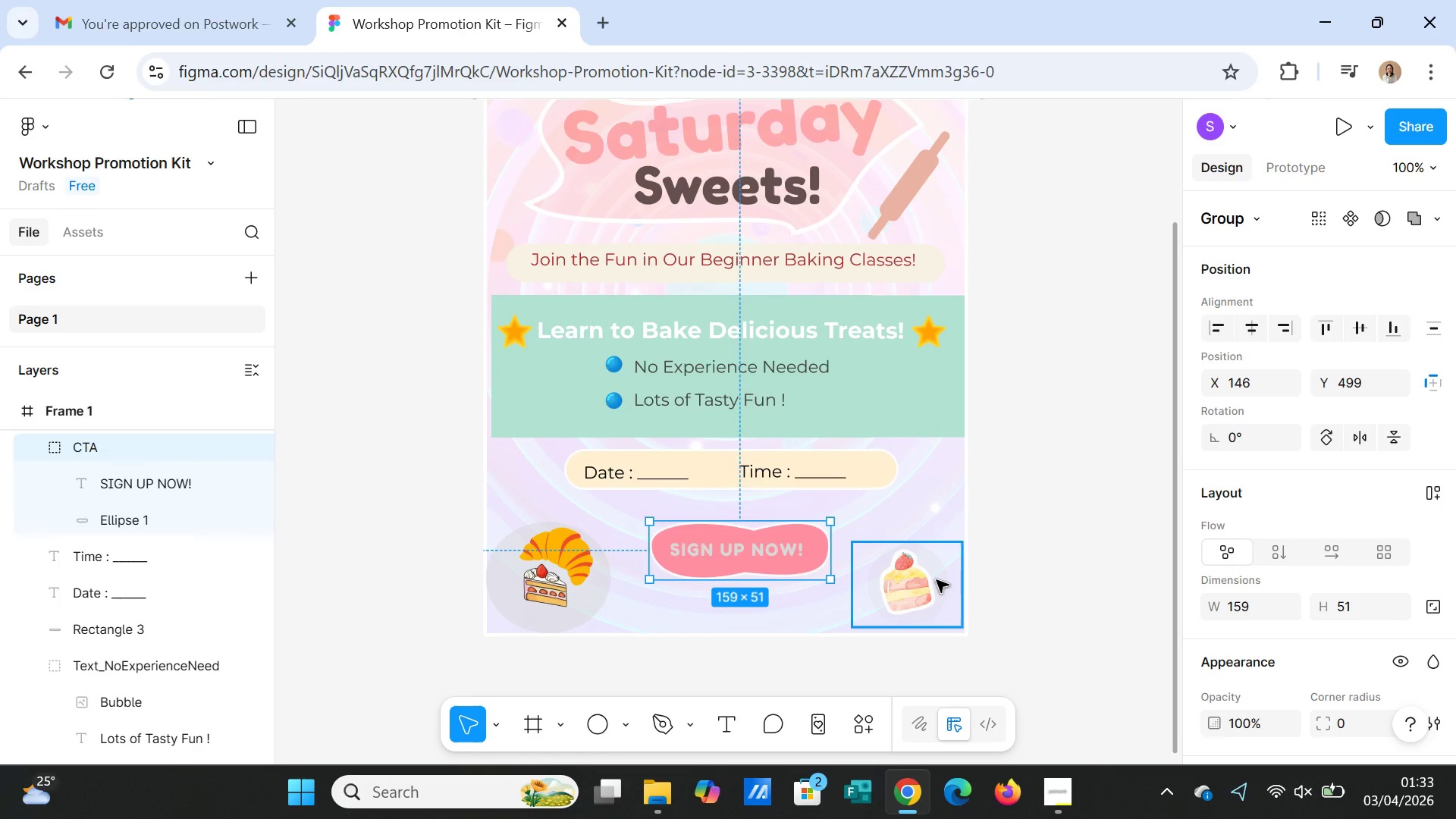 
left_click([1015, 585])
 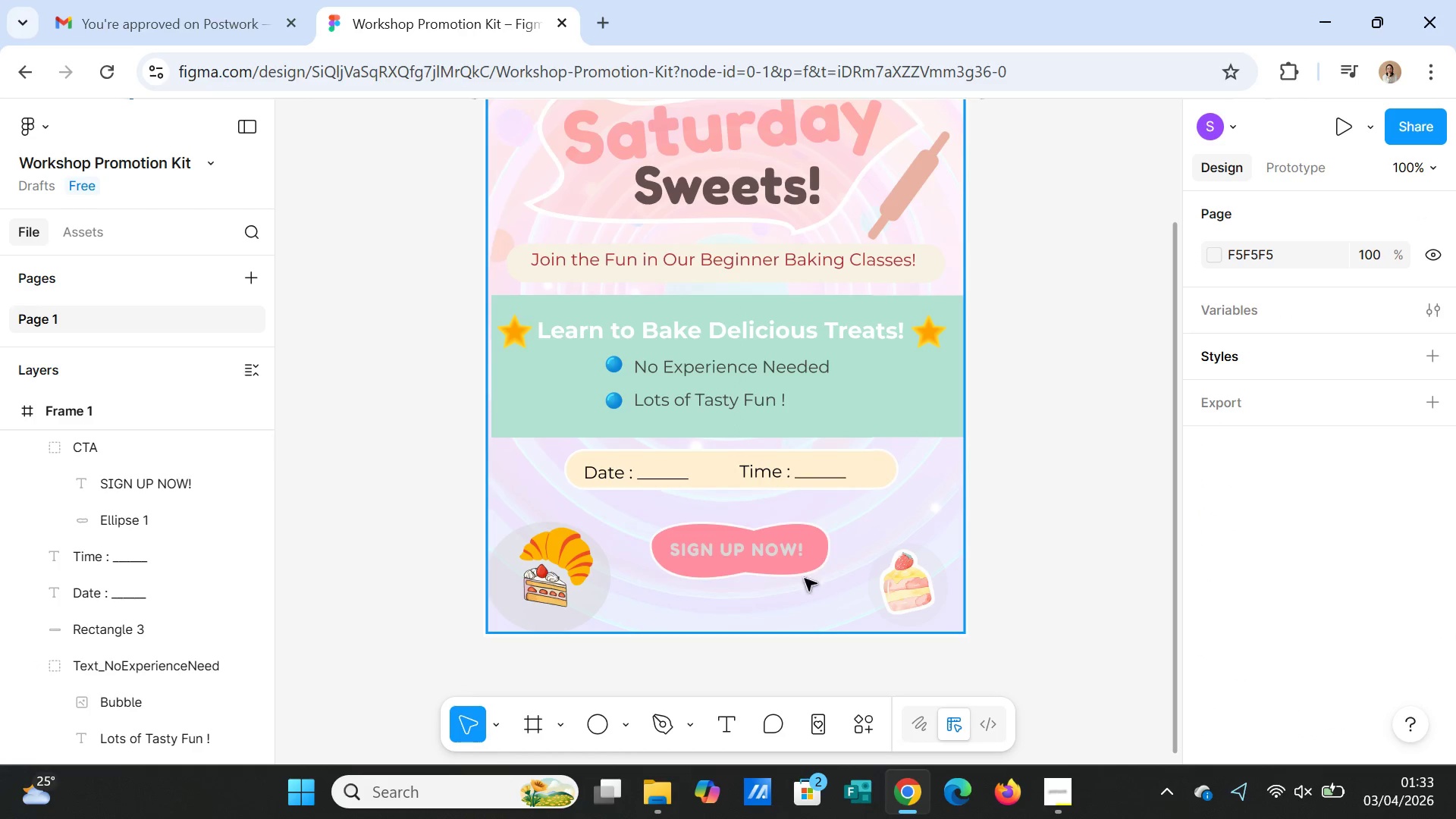 
left_click_drag(start_coordinate=[791, 563], to_coordinate=[791, 571])
 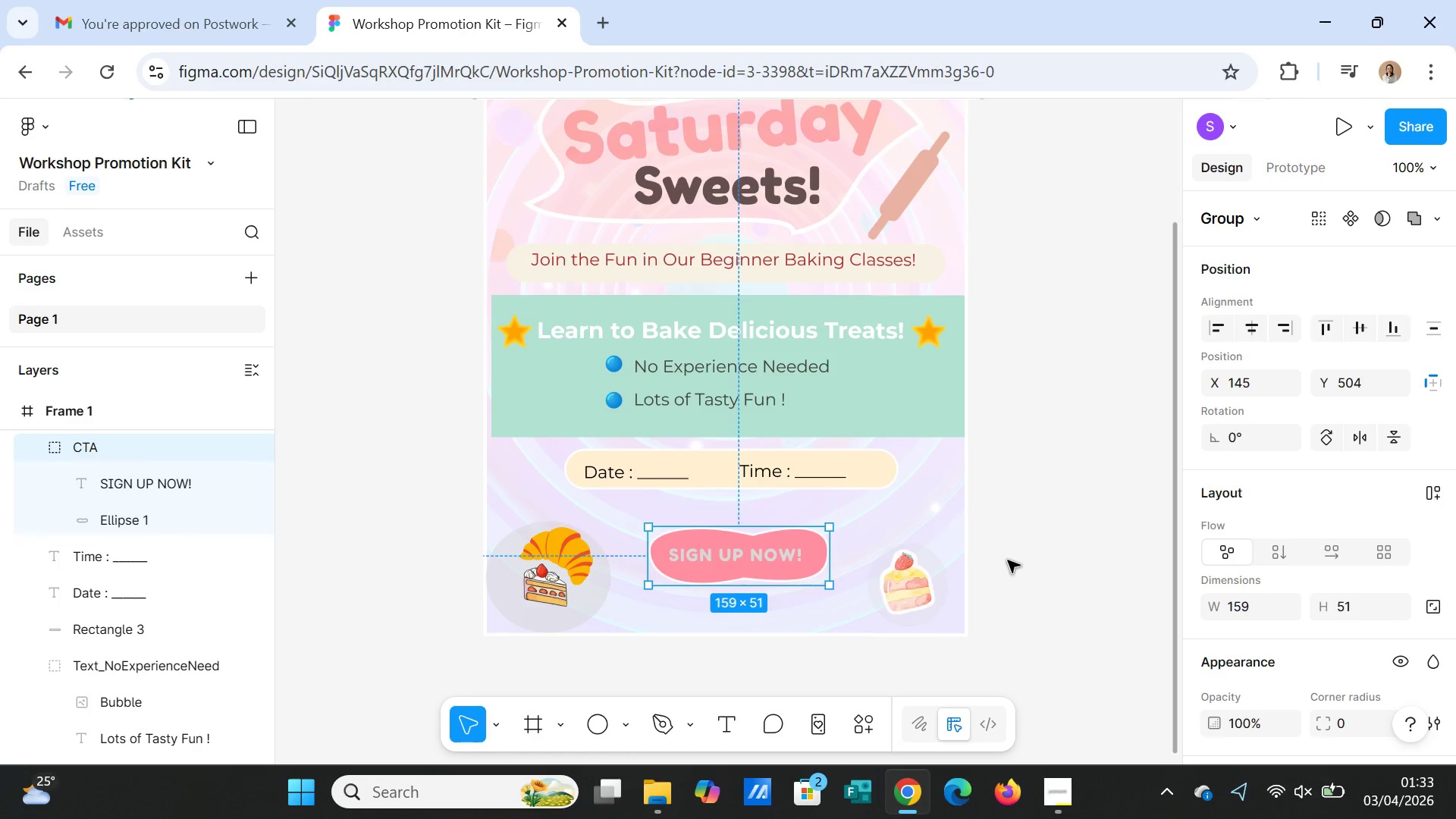 
left_click([1008, 560])
 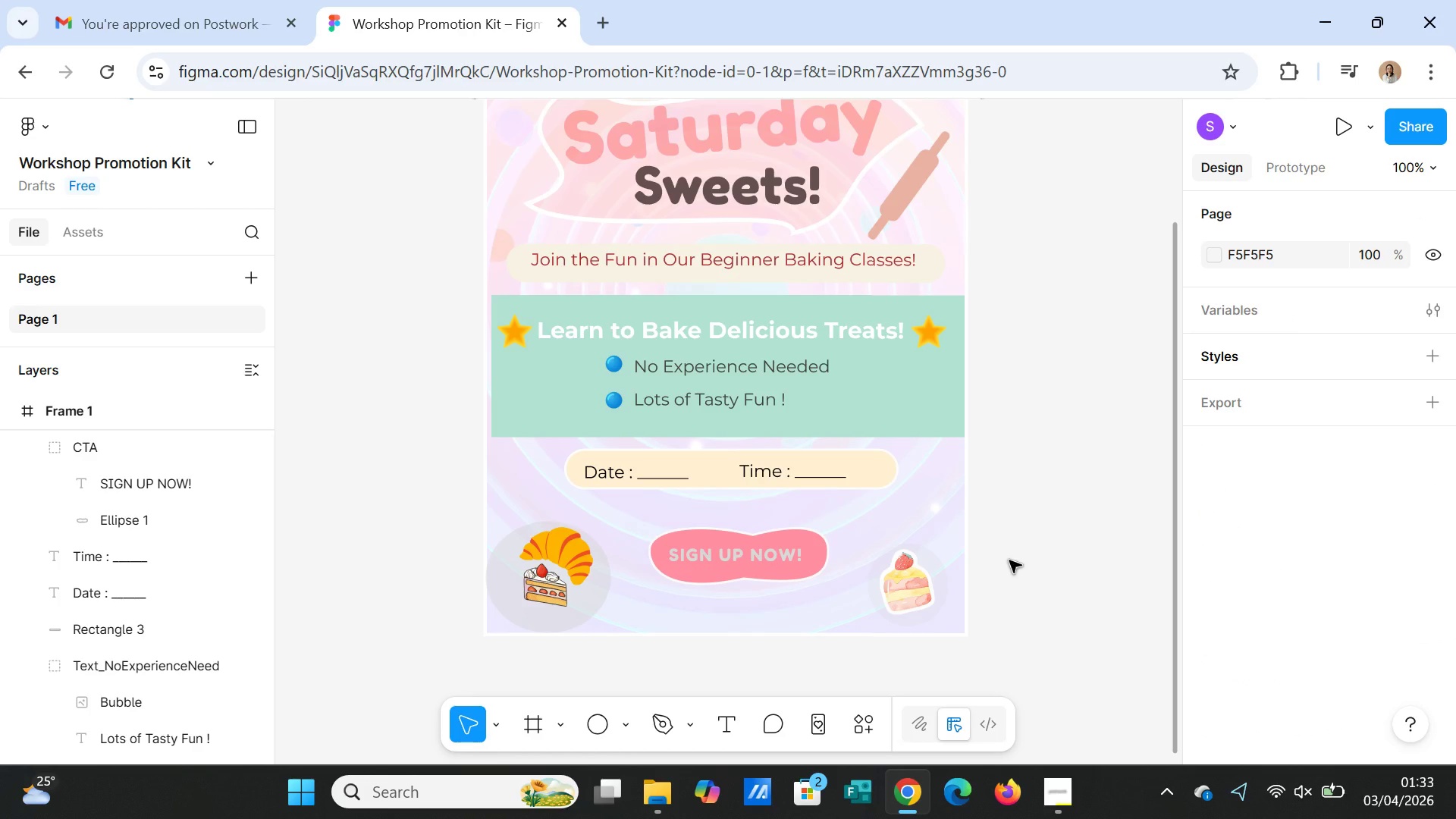 
scroll: coordinate [1009, 560], scroll_direction: up, amount: 5.0
 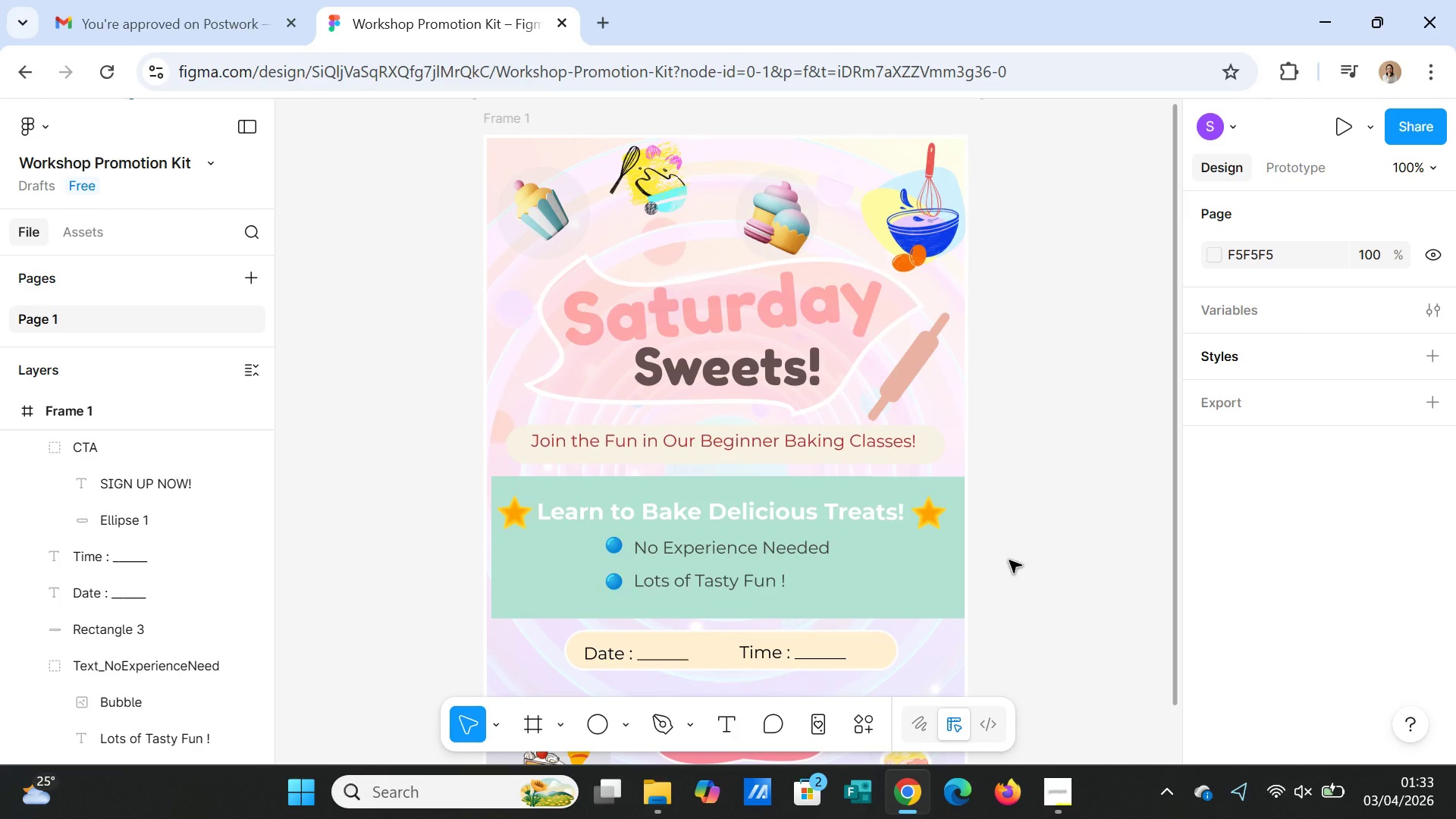 
scroll: coordinate [1011, 560], scroll_direction: down, amount: 10.0
 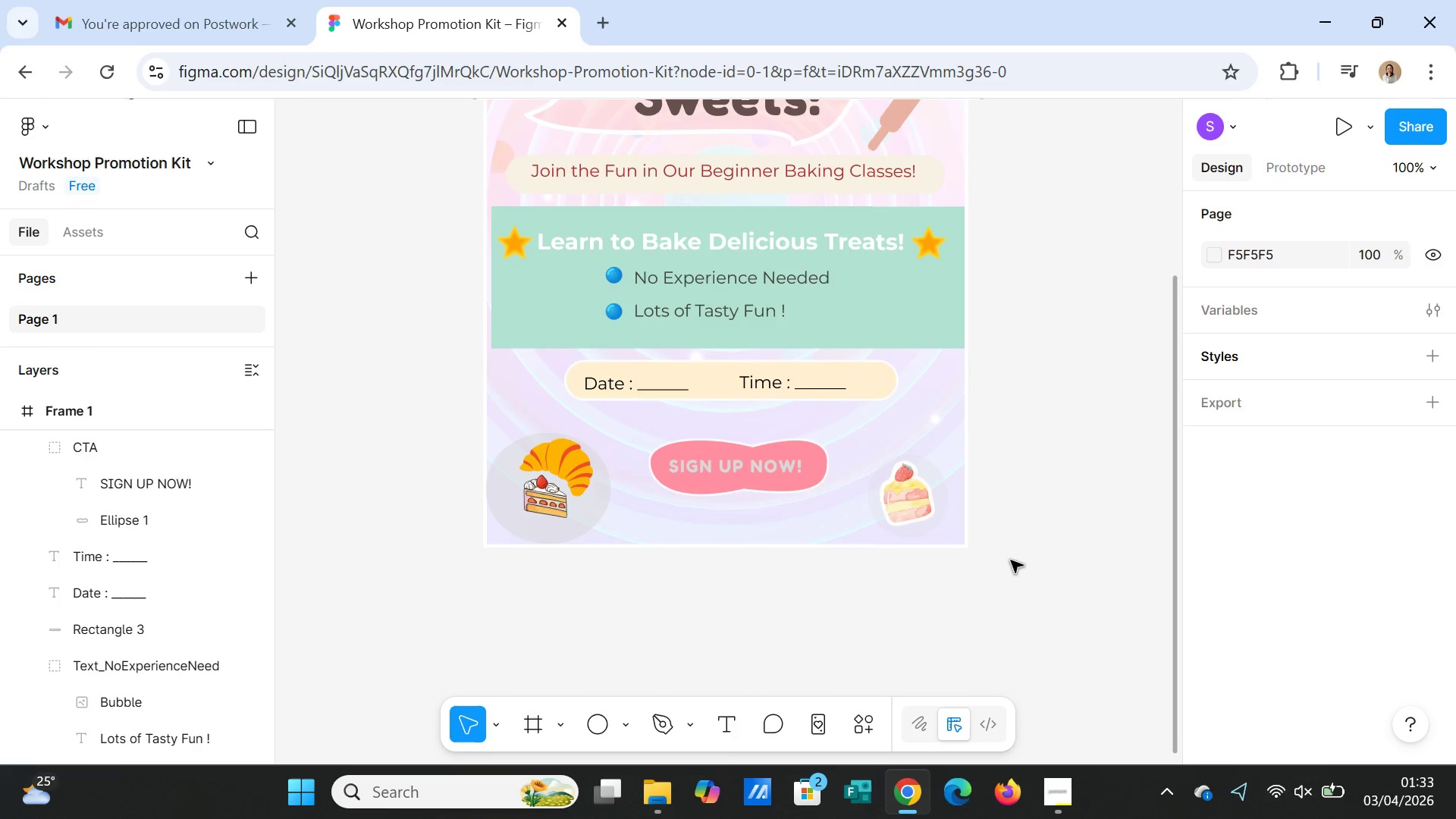 
scroll: coordinate [1012, 561], scroll_direction: up, amount: 5.0
 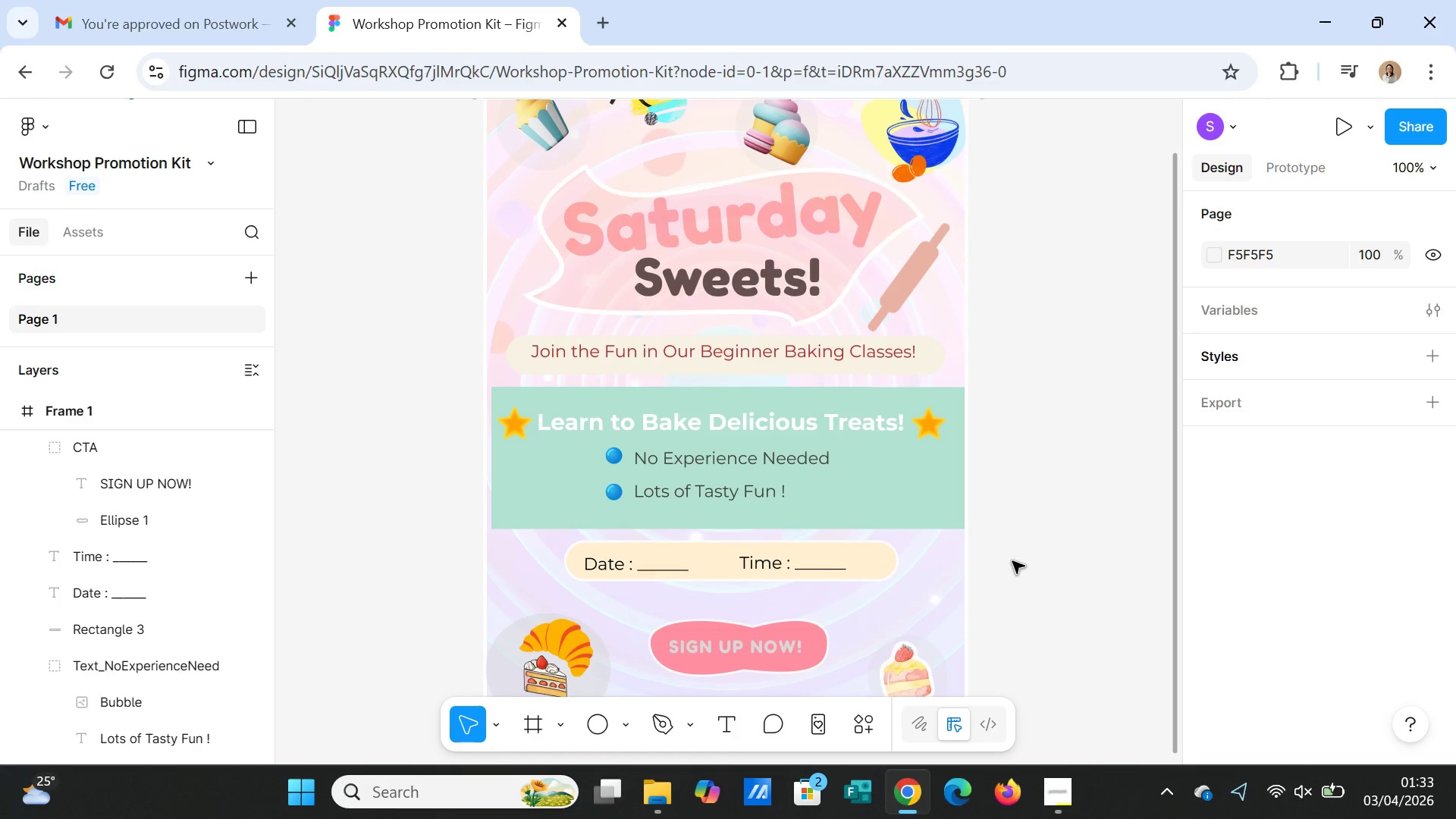 
scroll: coordinate [1012, 561], scroll_direction: down, amount: 1.0
 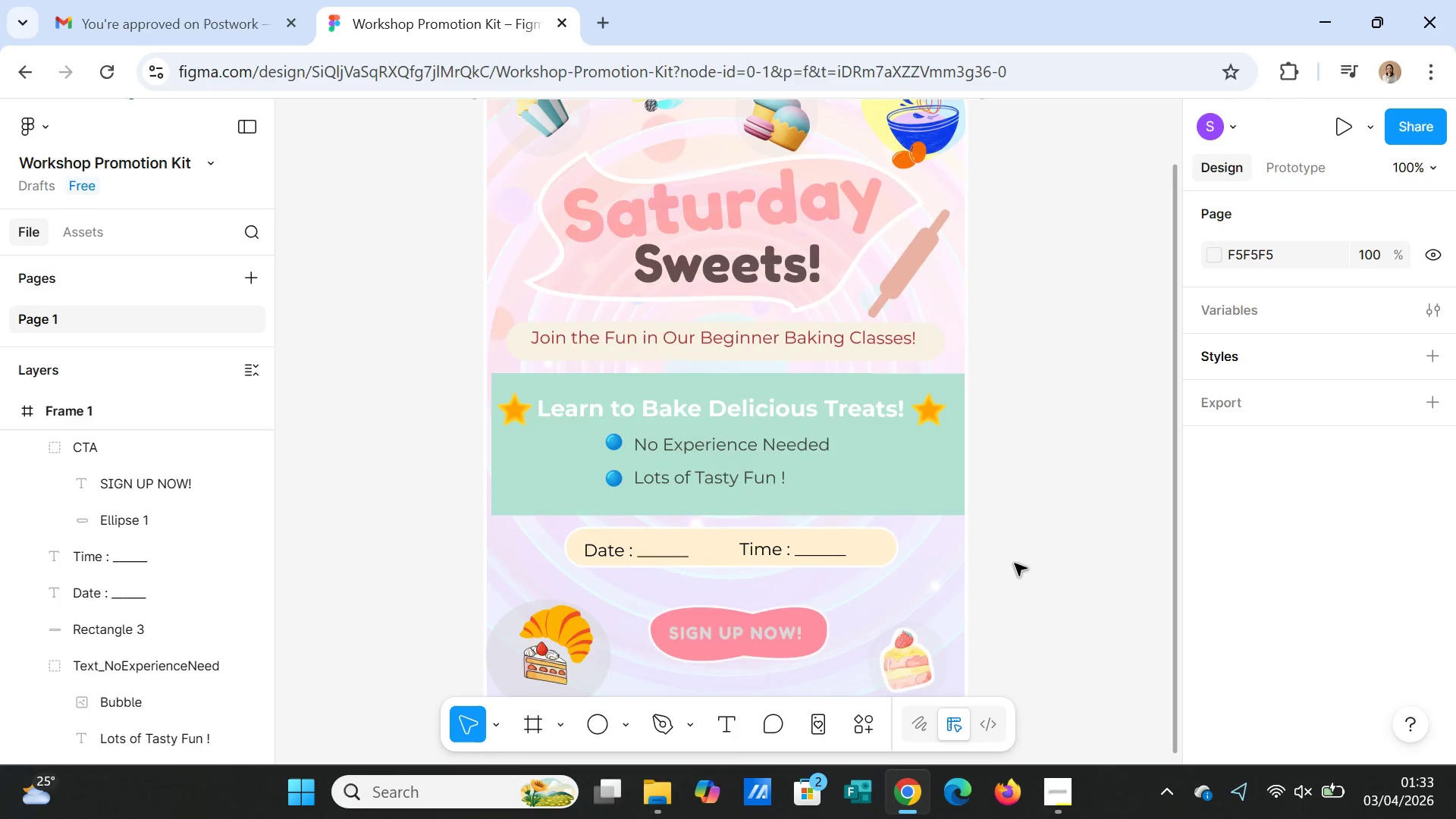 
scroll: coordinate [1015, 563], scroll_direction: up, amount: 3.0
 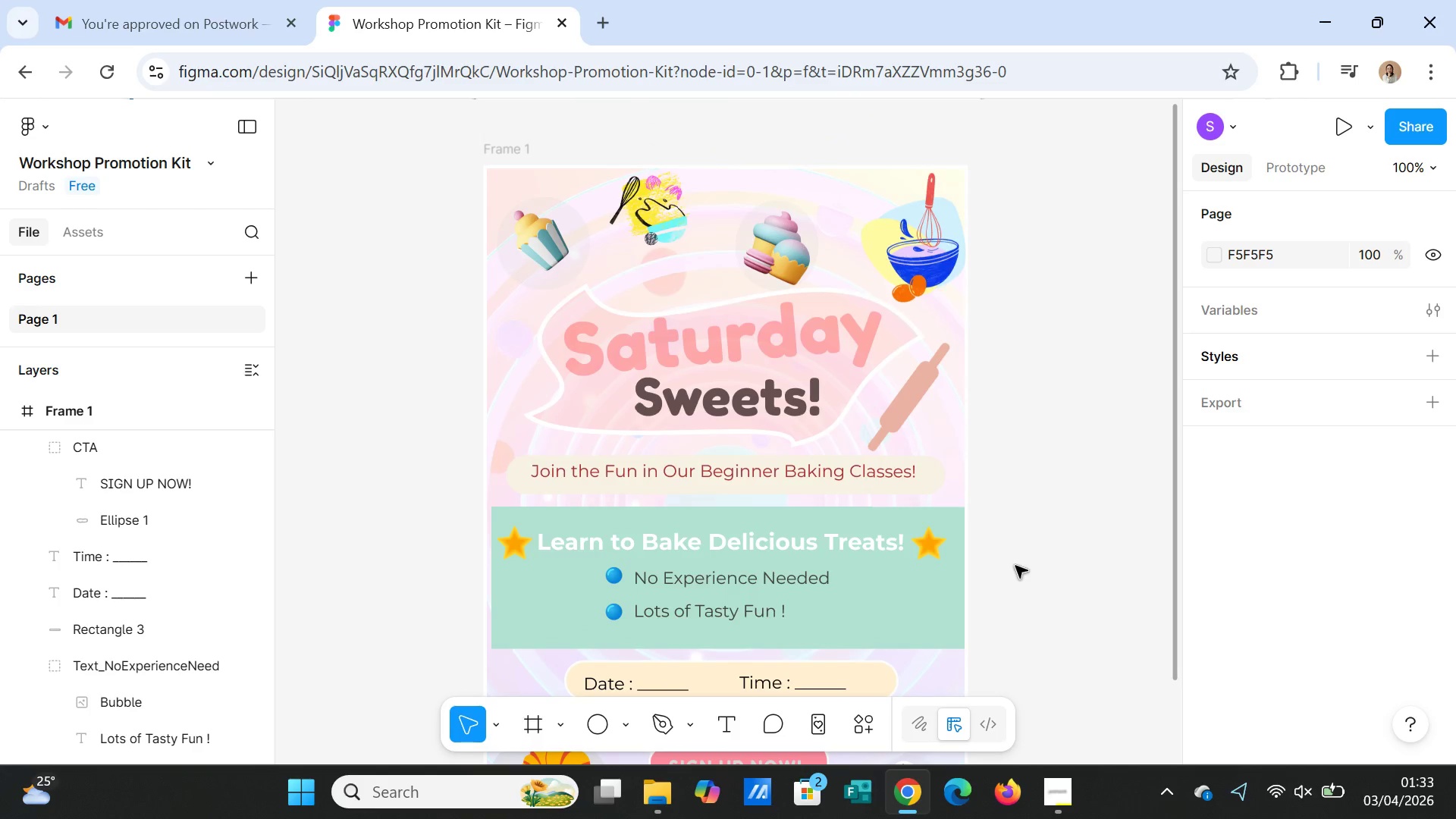 
scroll: coordinate [1015, 566], scroll_direction: down, amount: 4.0
 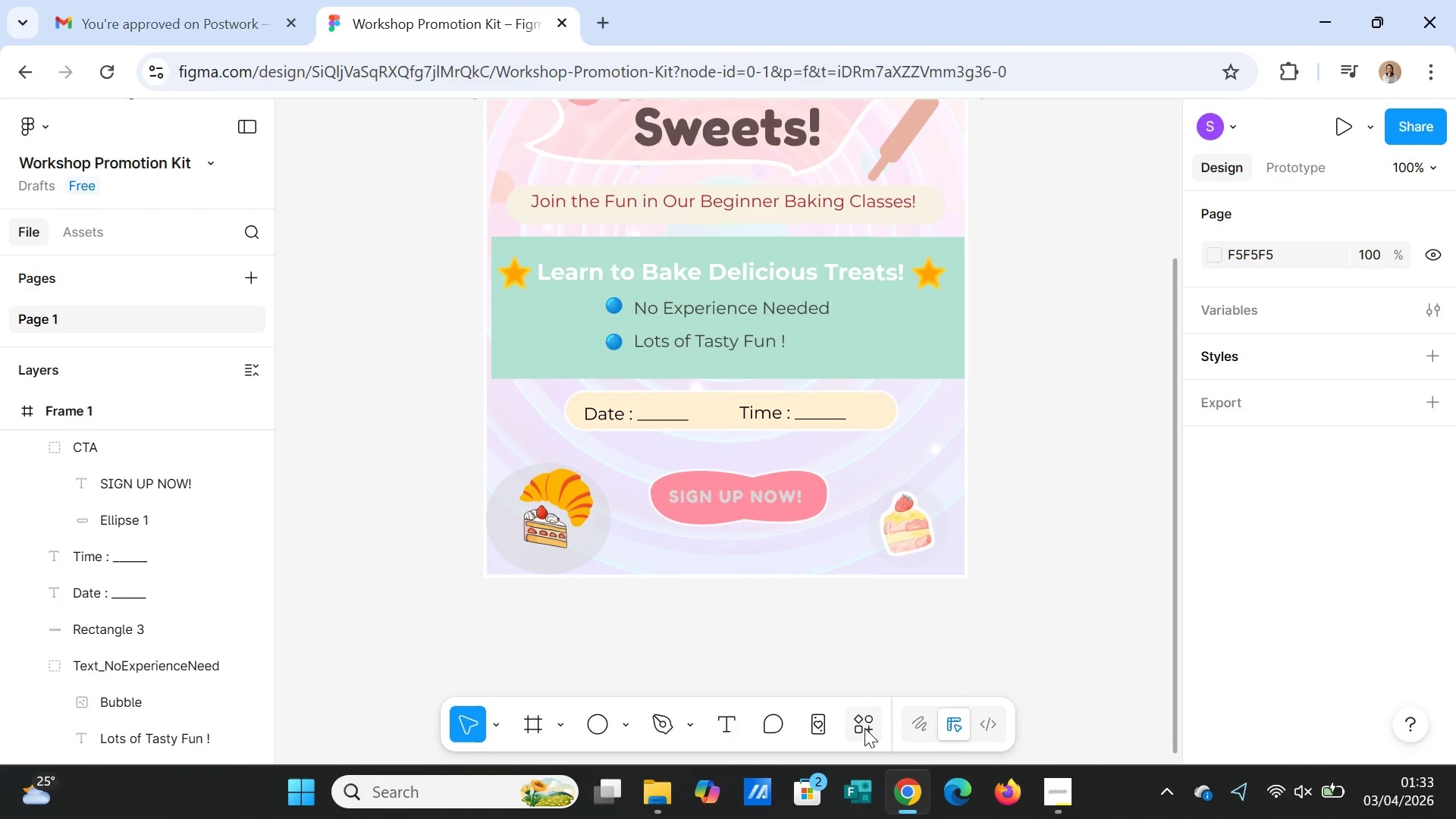 
left_click([864, 728])
 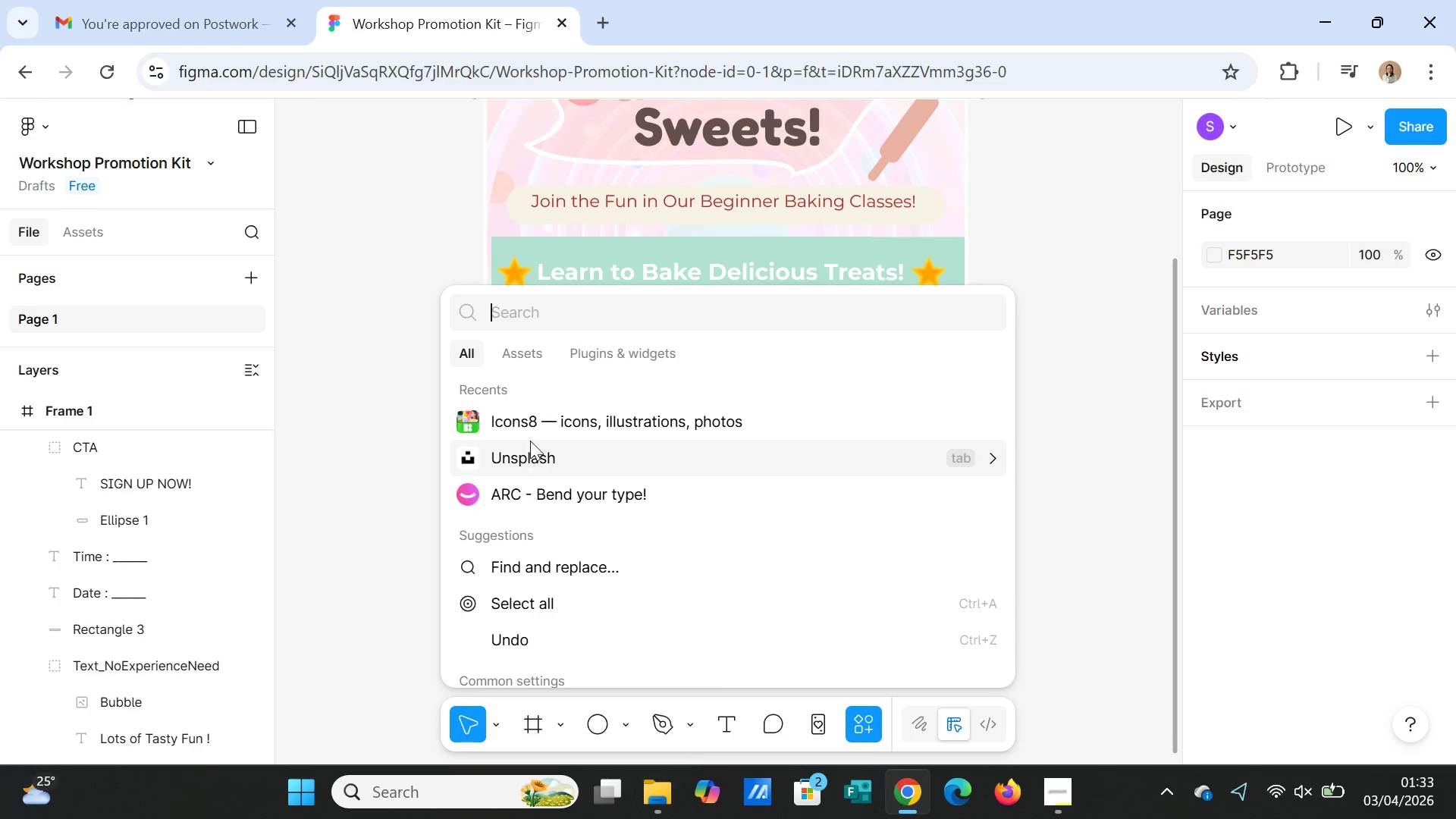 
left_click([539, 421])
 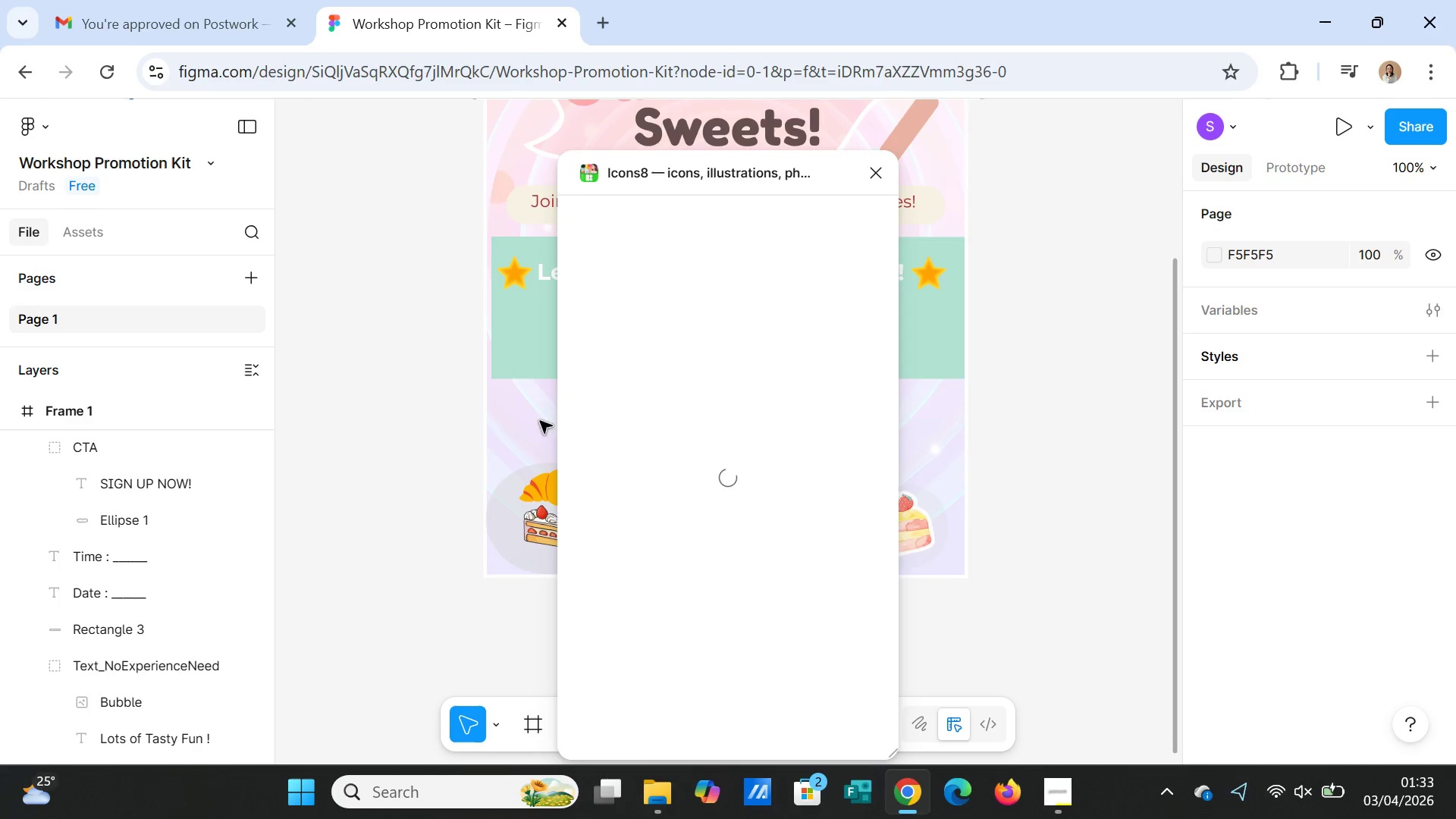 
mouse_move([890, 381])
 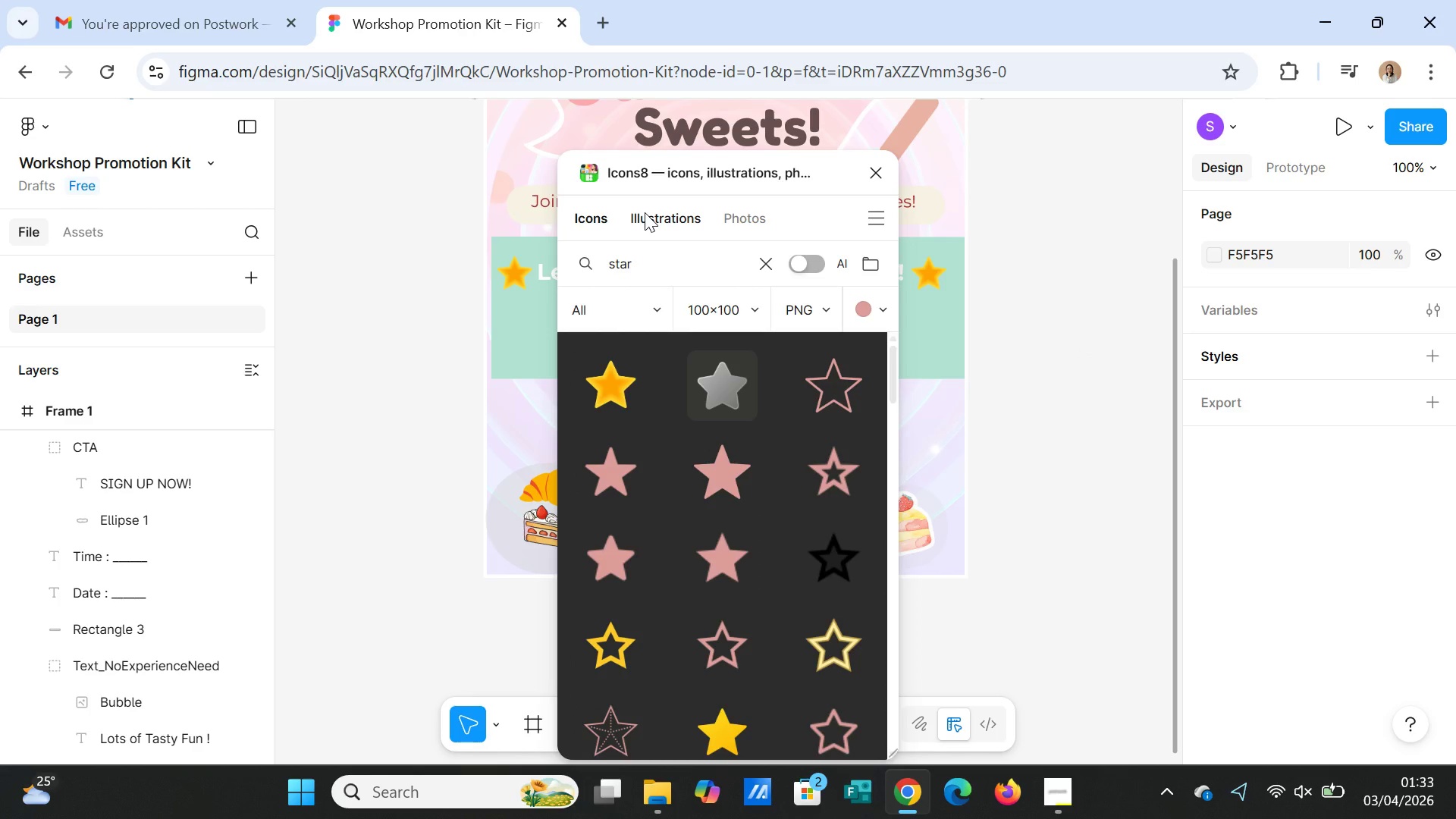 
wait(7.02)
 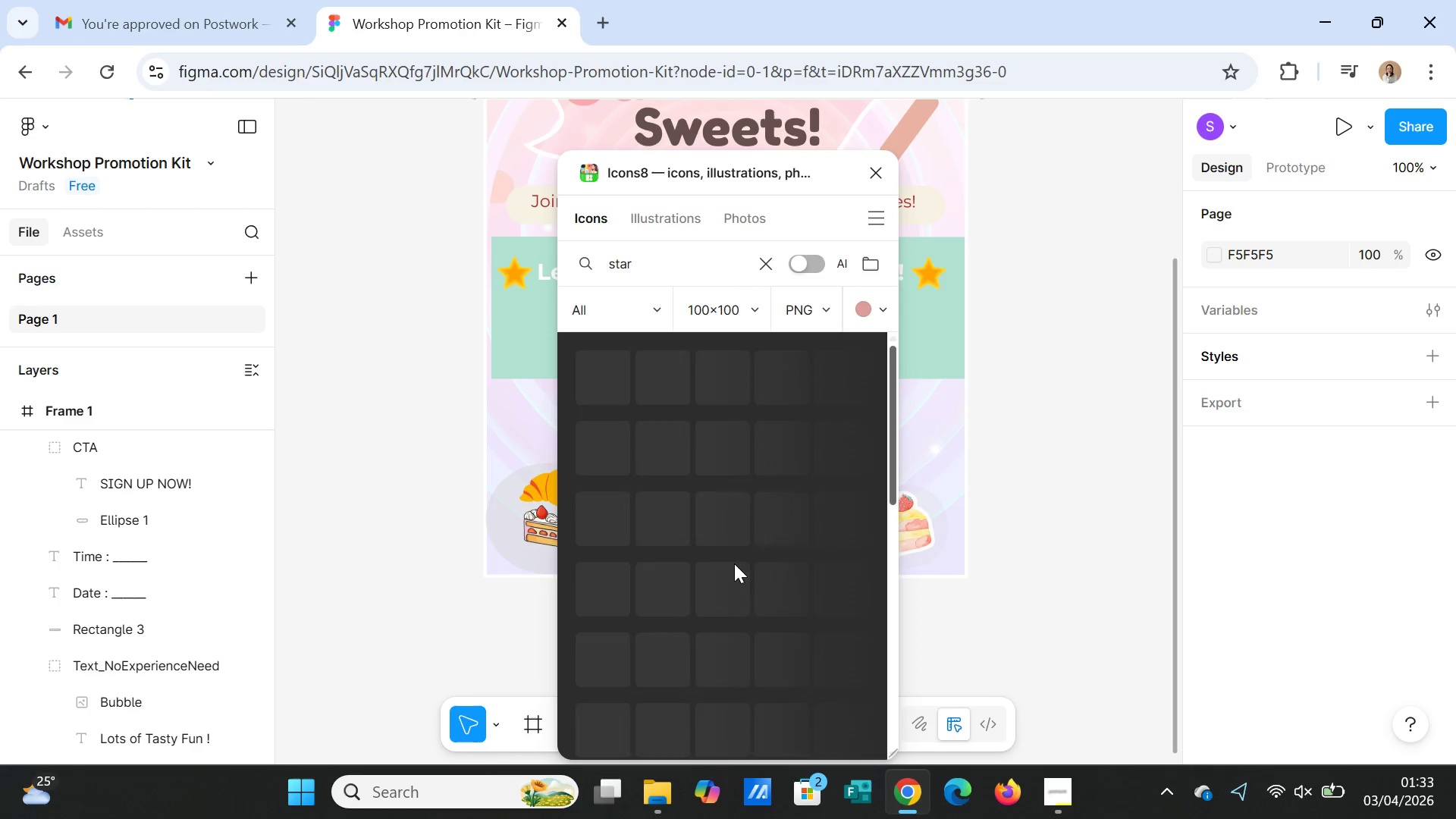 
double_click([633, 266])
 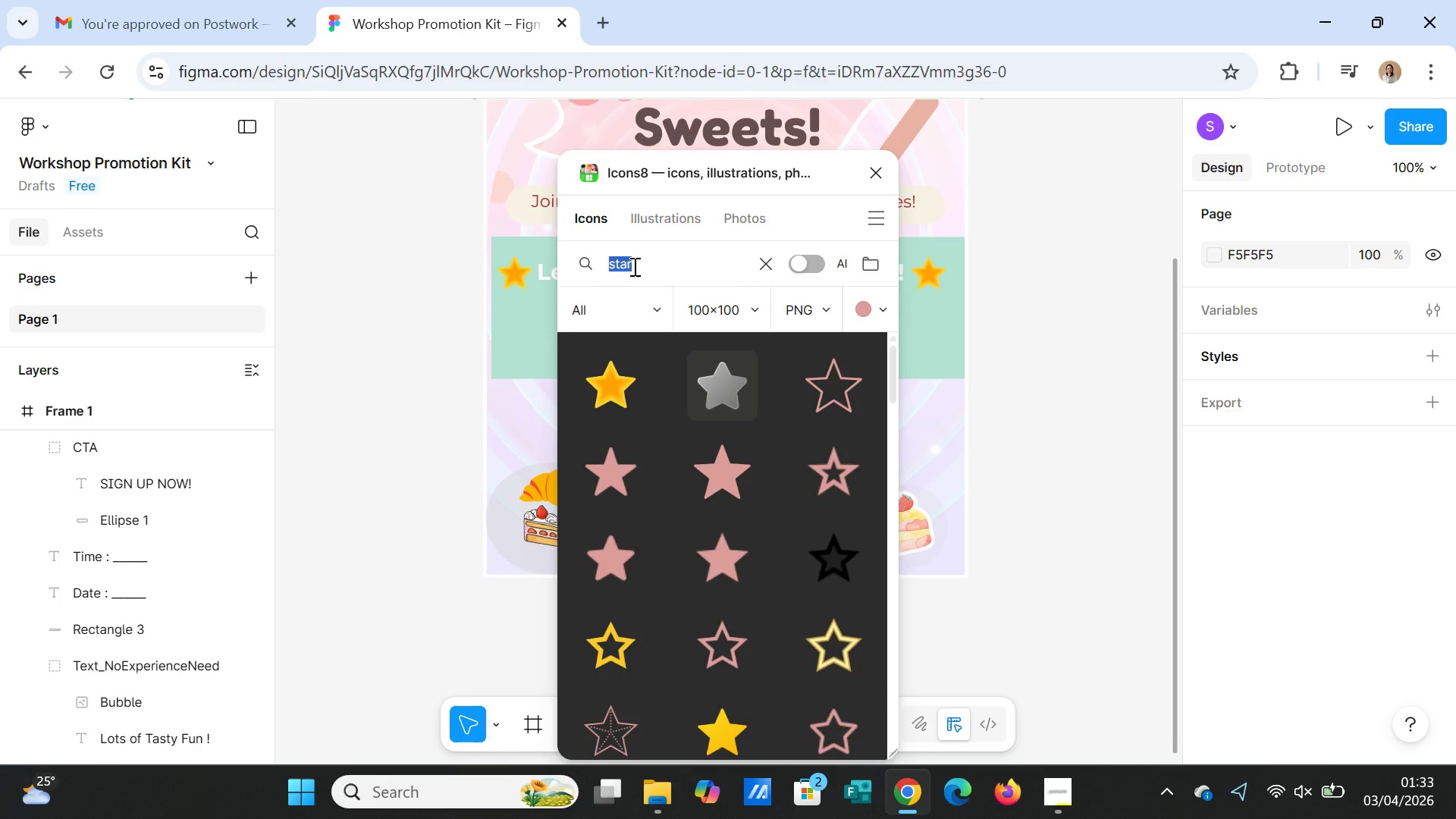 
type(baking tools)
 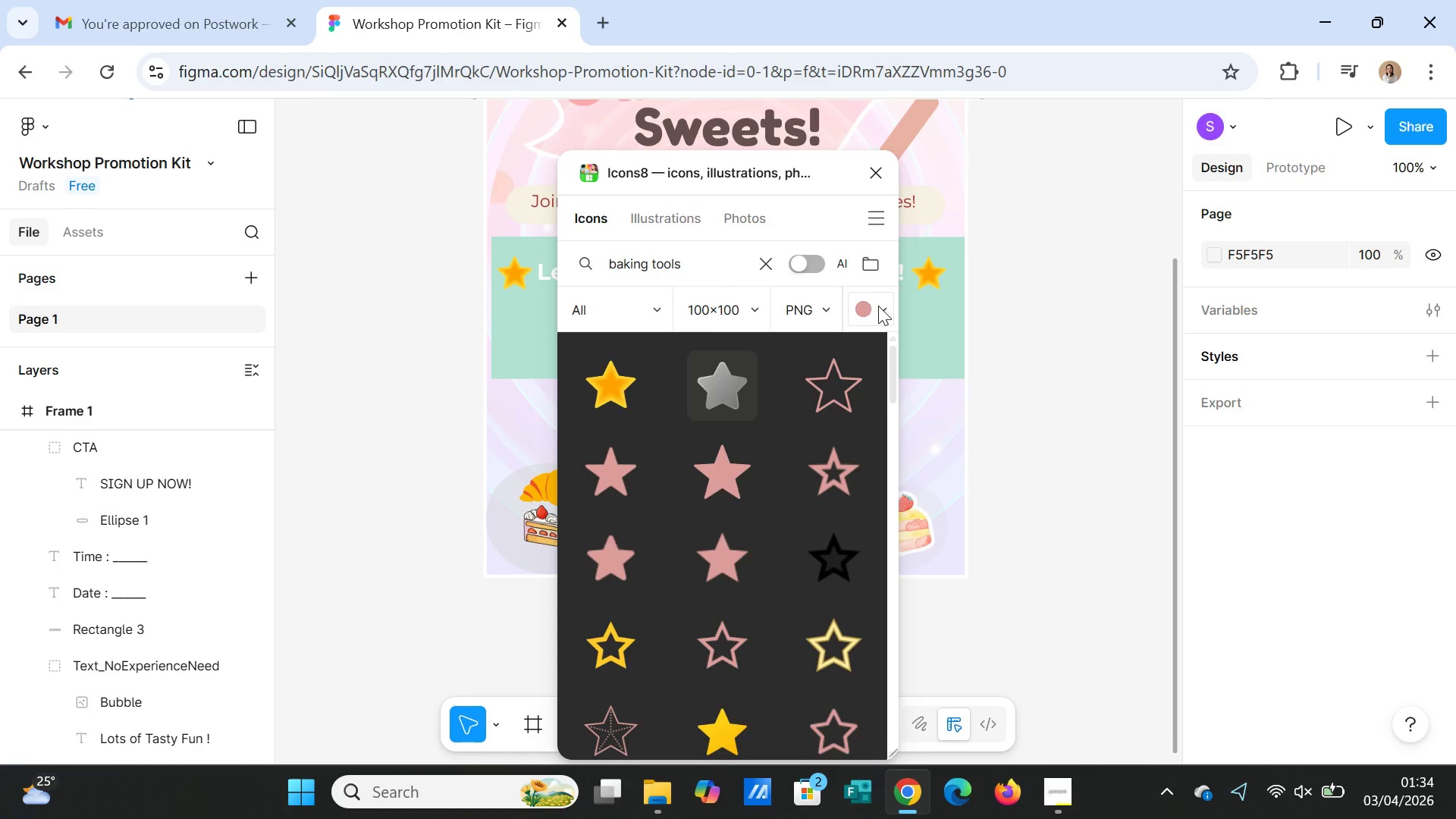 
wait(7.95)
 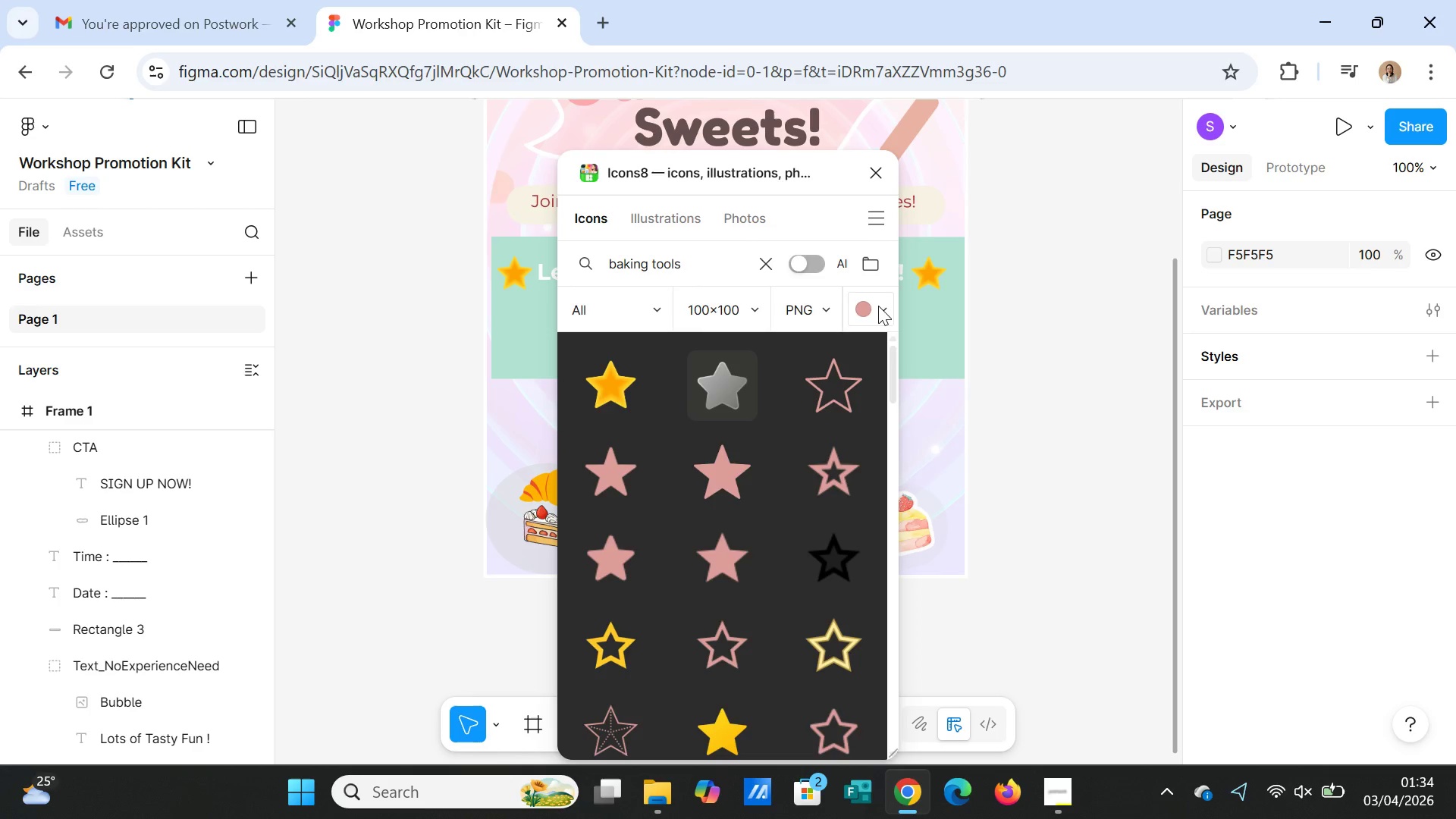 
key(Enter)
 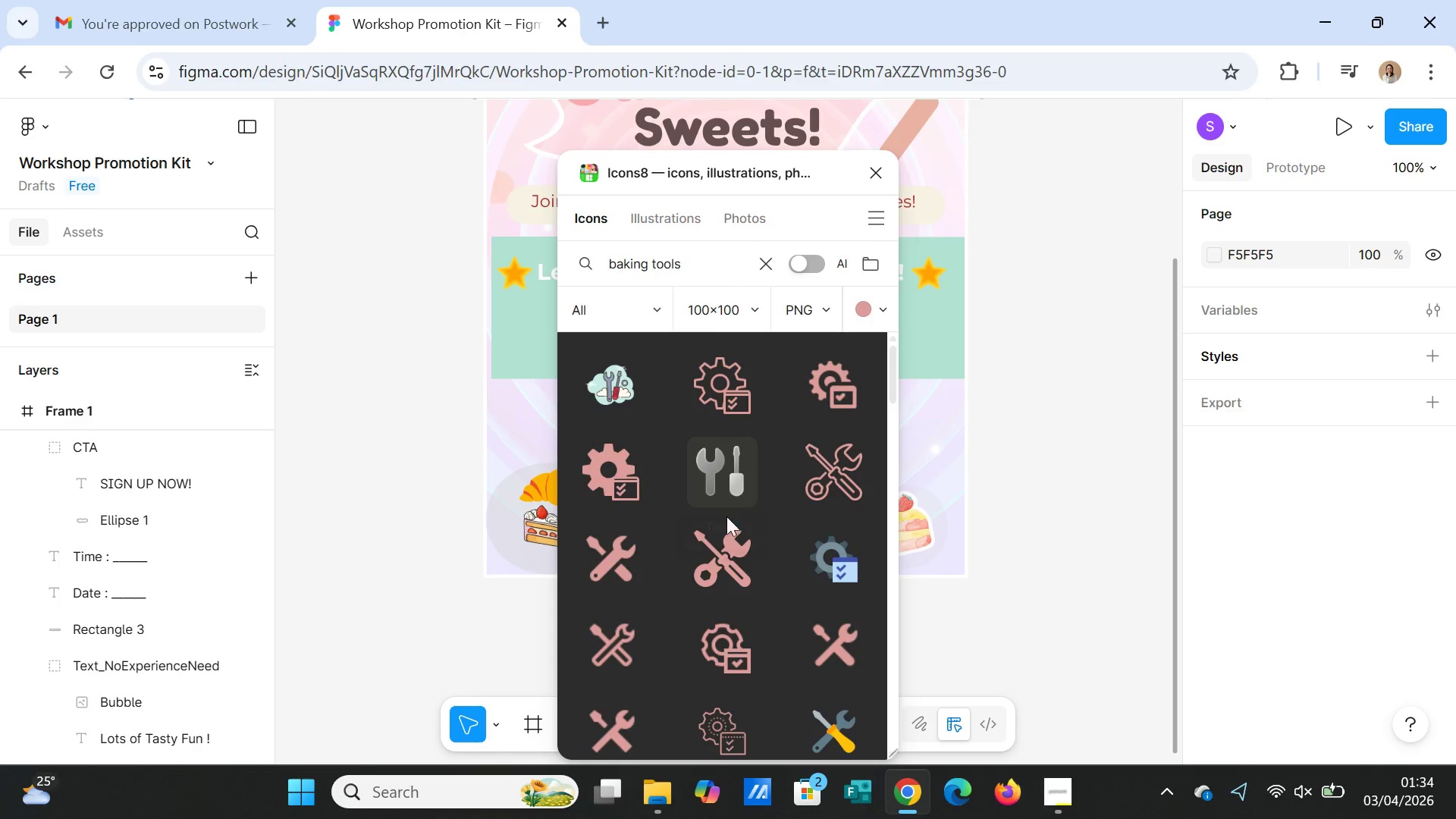 
wait(5.24)
 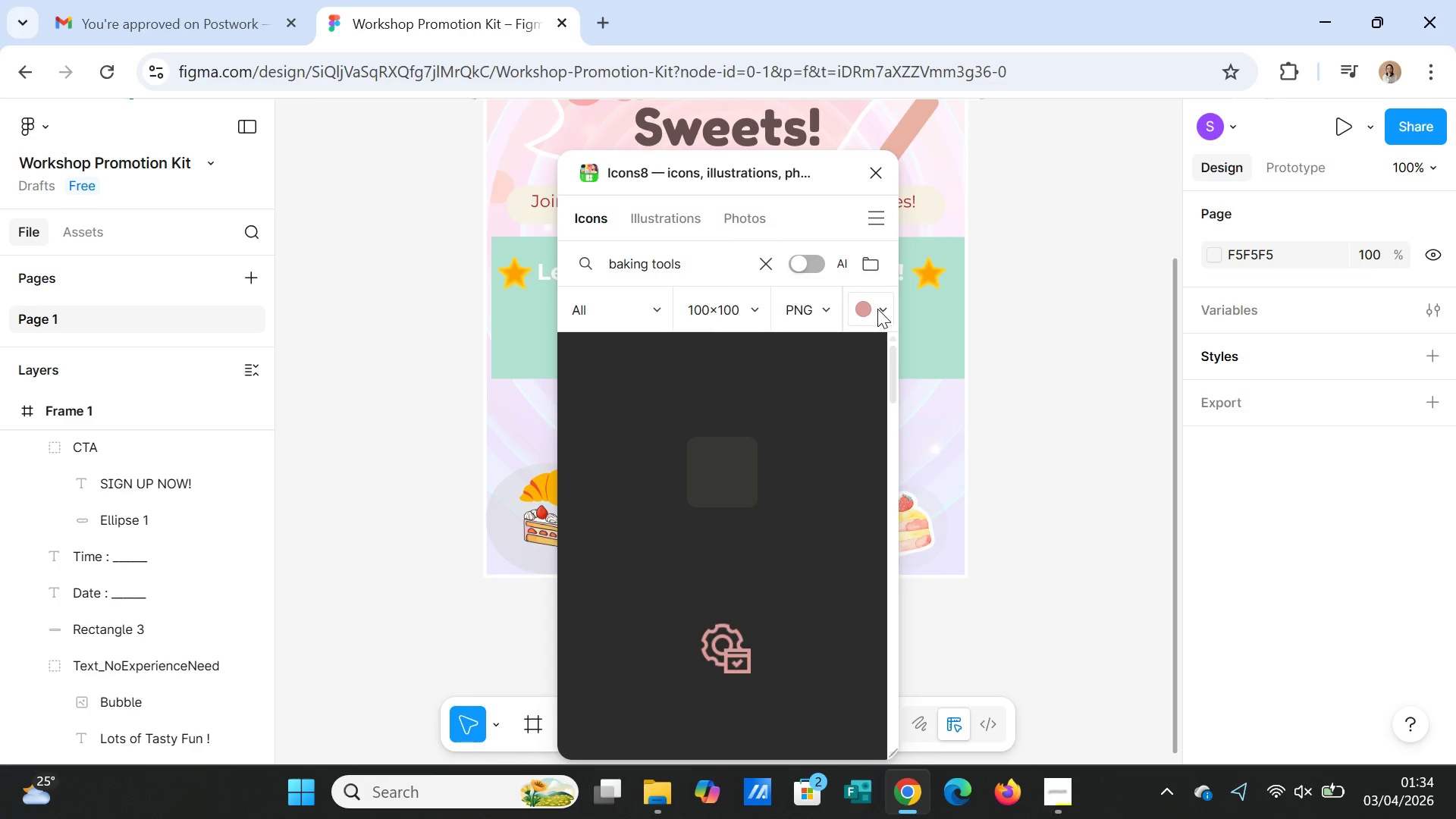 
scroll: coordinate [758, 582], scroll_direction: down, amount: 6.0
 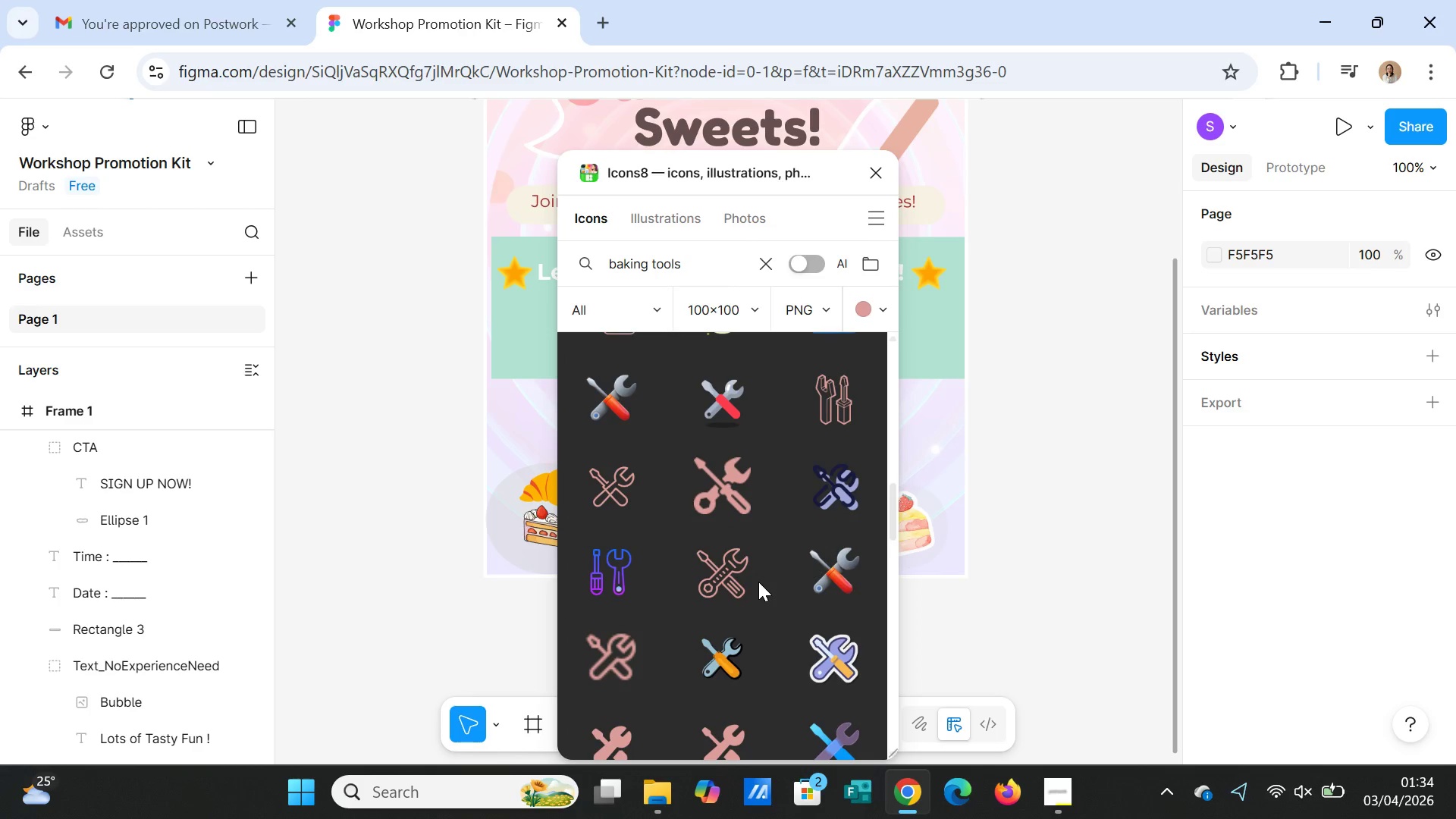 
scroll: coordinate [766, 578], scroll_direction: up, amount: 1.0
 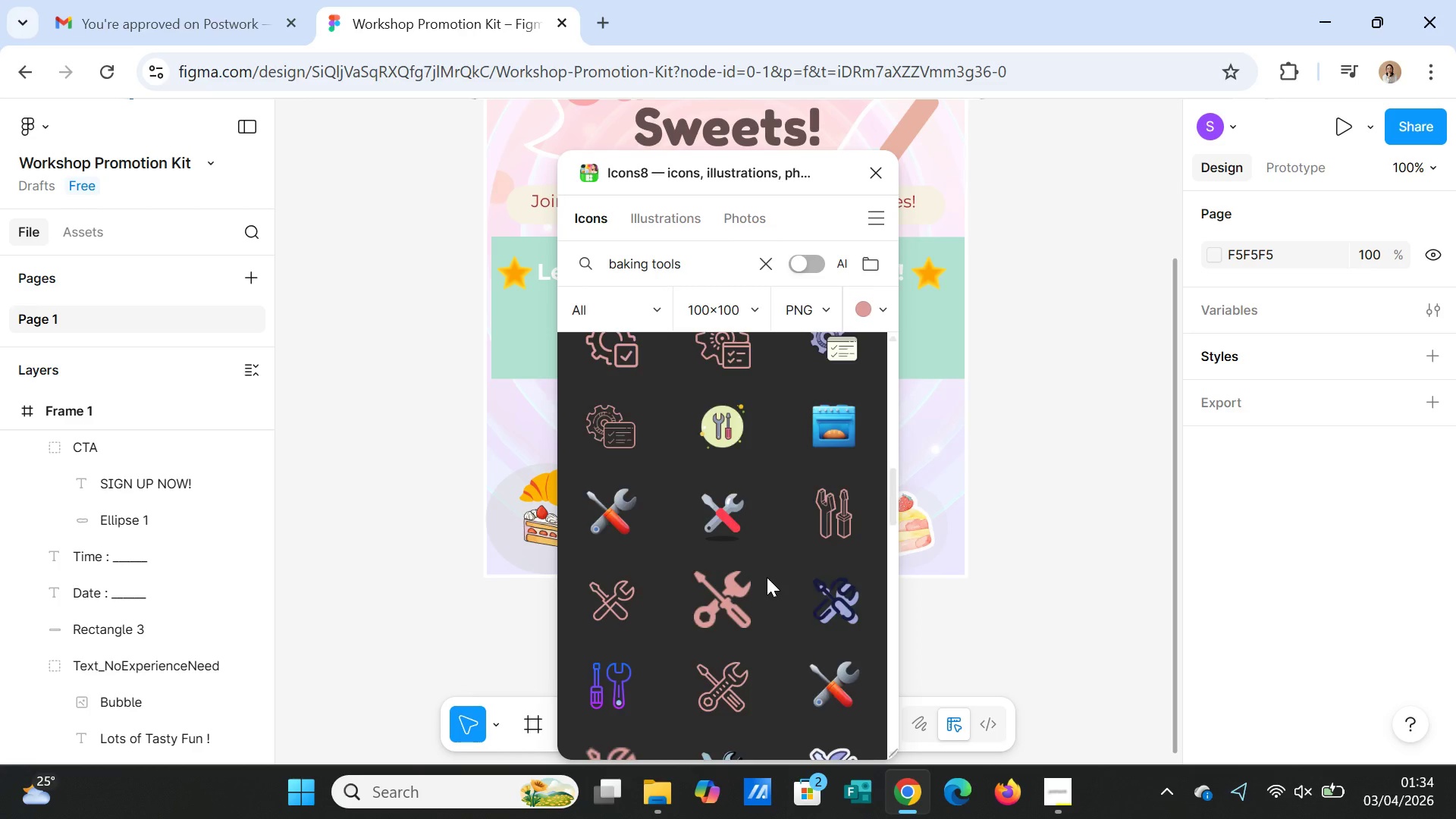 
scroll: coordinate [767, 567], scroll_direction: down, amount: 13.0
 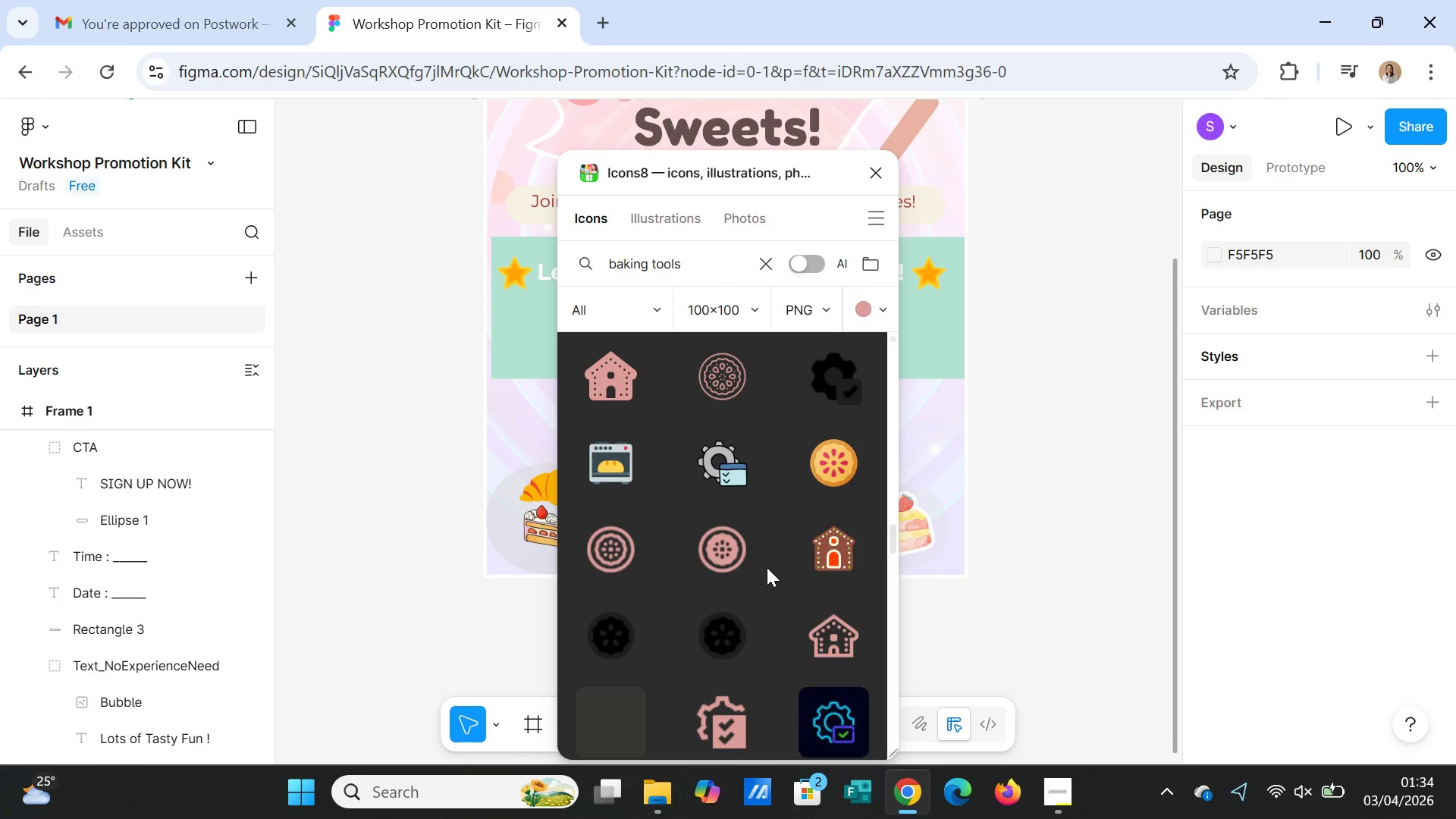 
scroll: coordinate [770, 551], scroll_direction: down, amount: 47.0
 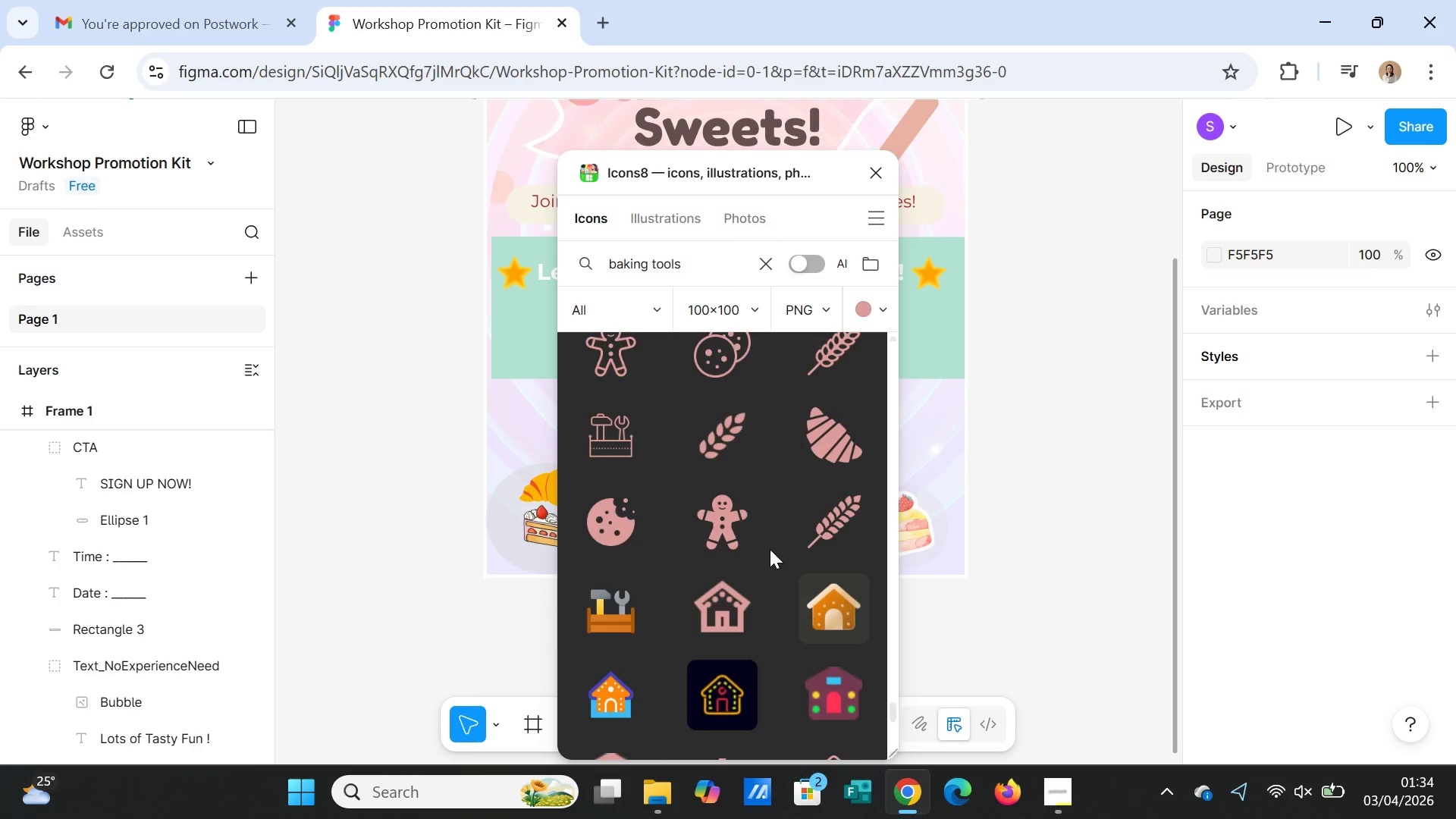 
scroll: coordinate [770, 549], scroll_direction: up, amount: 1.0
 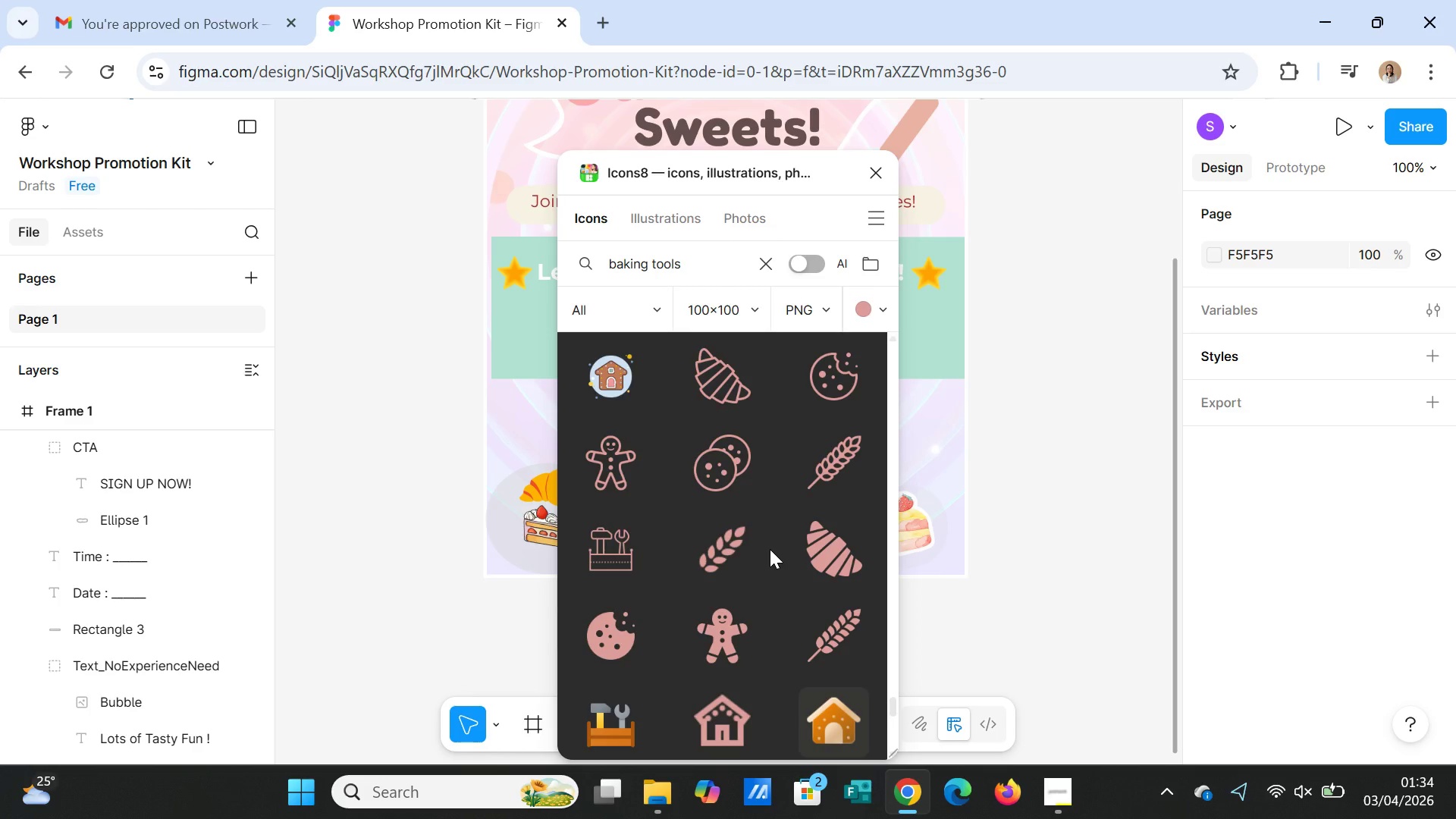 
scroll: coordinate [770, 549], scroll_direction: down, amount: 12.0
 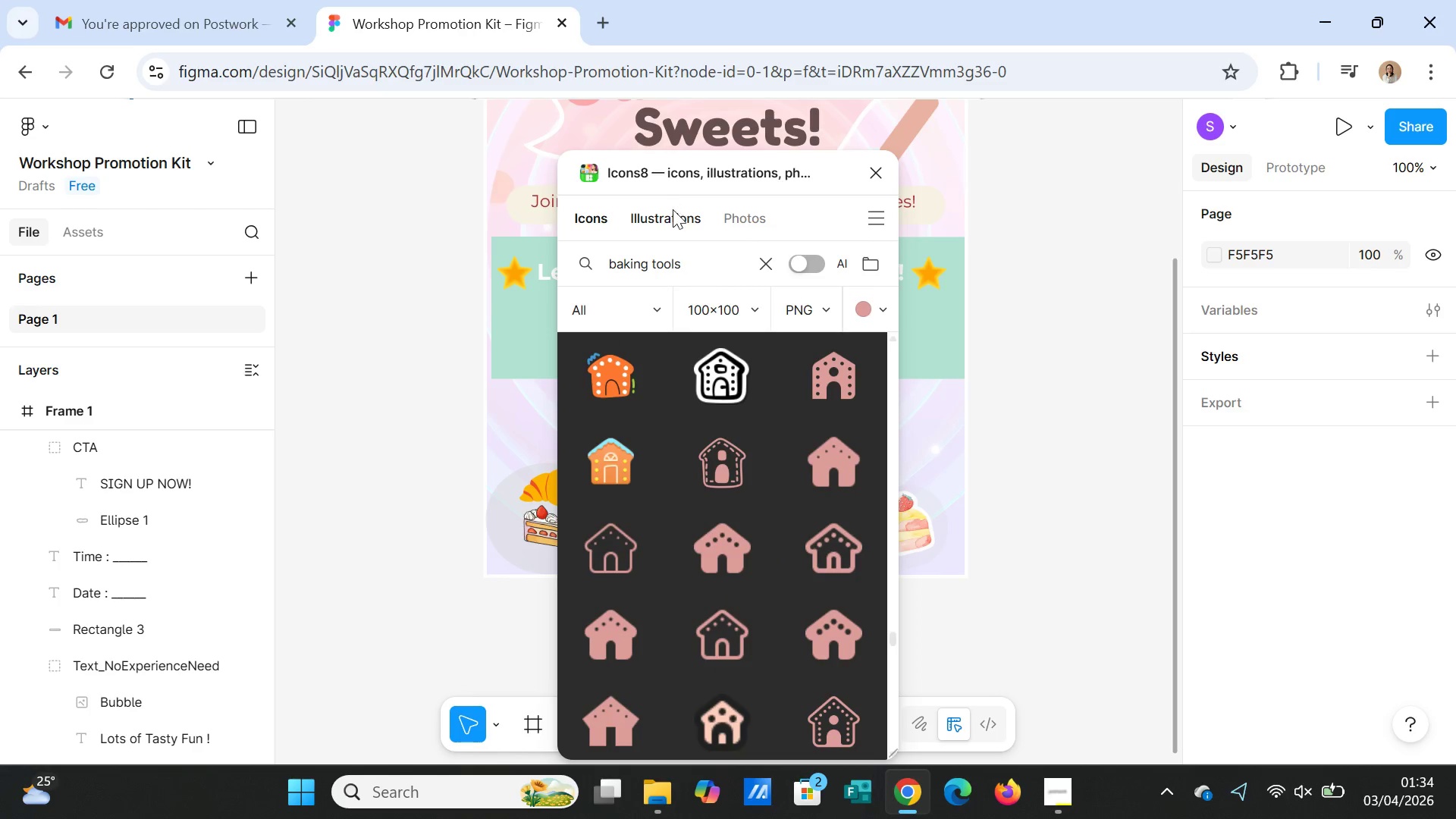 
left_click([674, 213])
 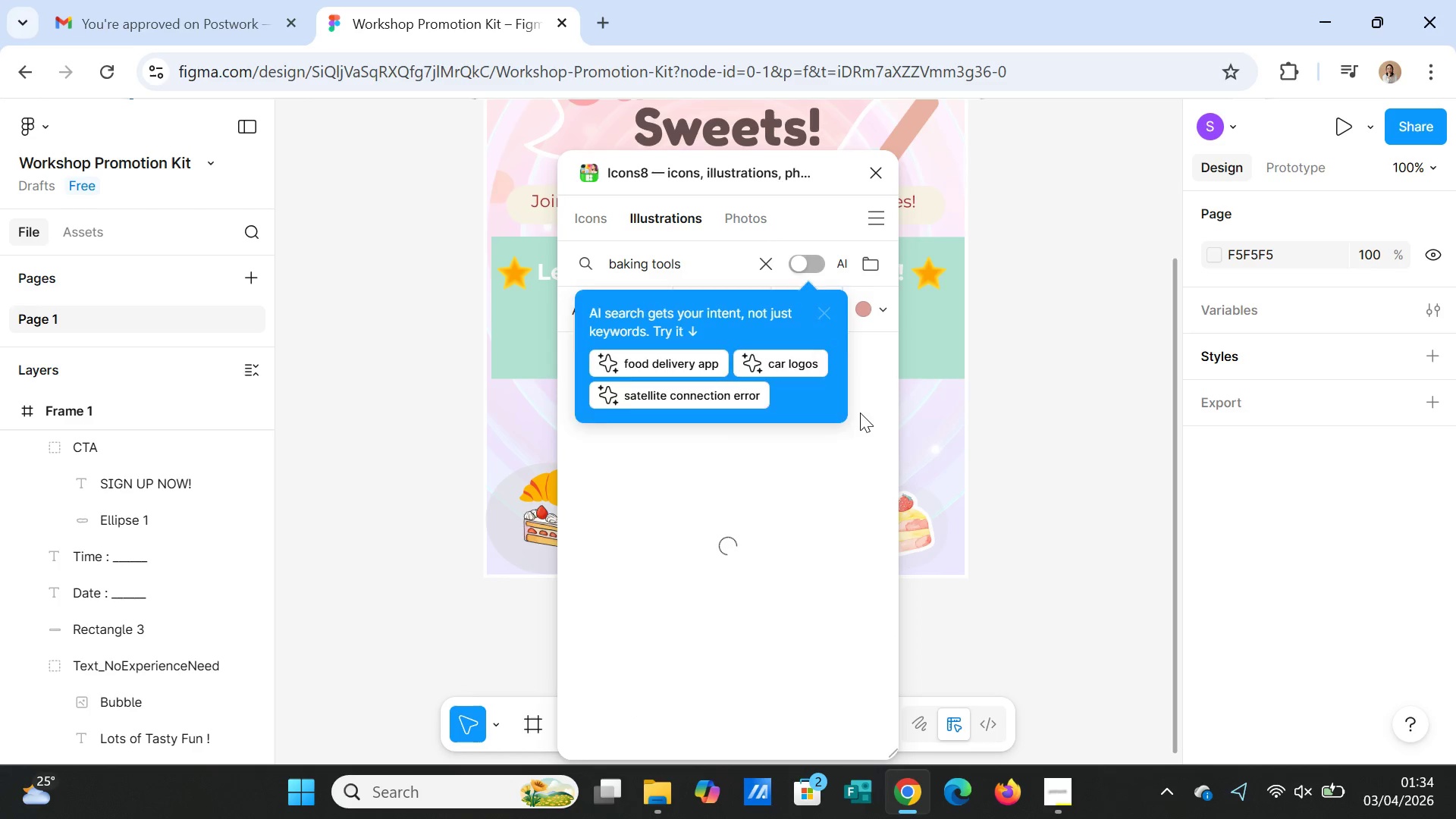 
mouse_move([840, 435])
 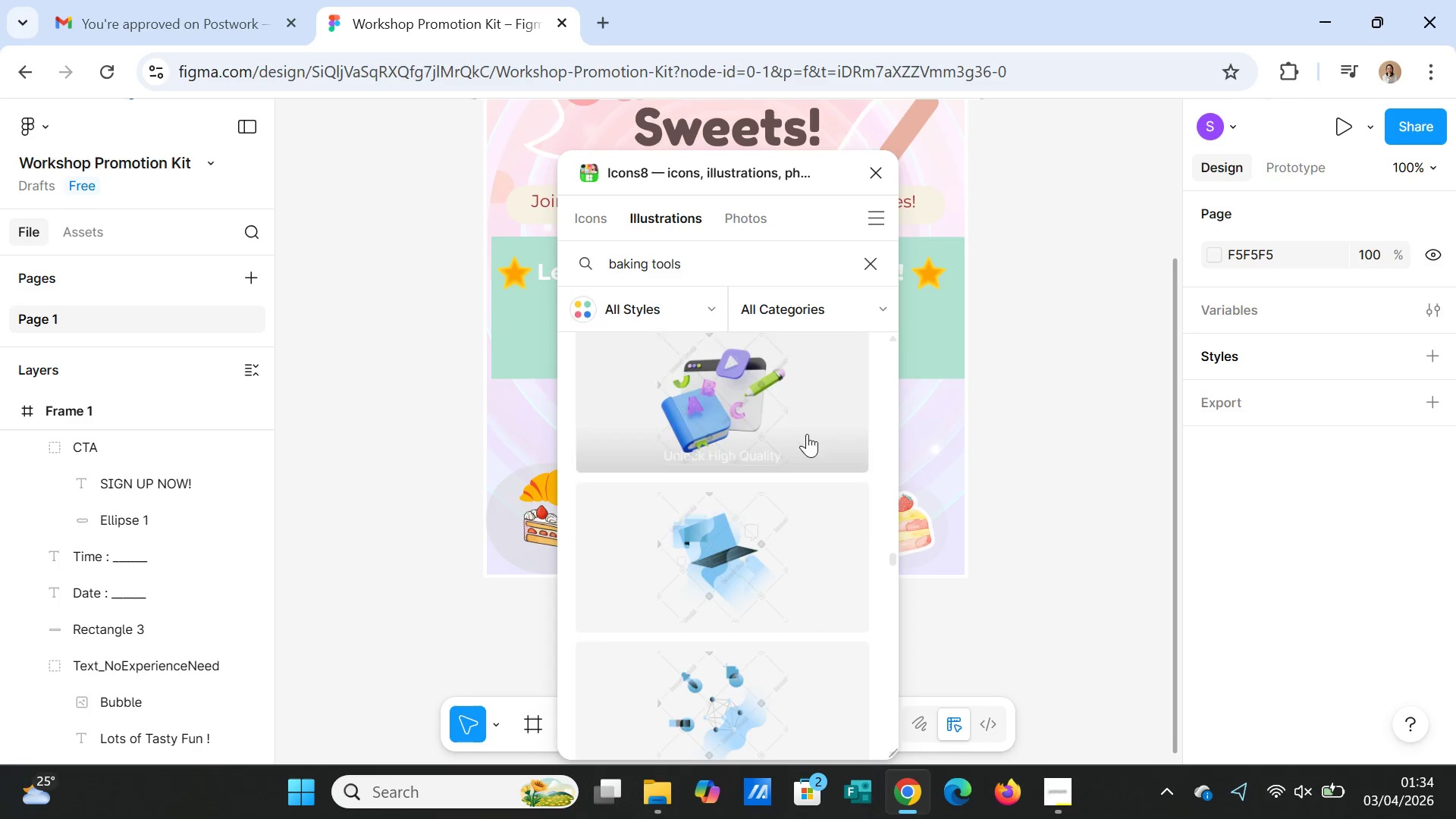 
scroll: coordinate [805, 462], scroll_direction: down, amount: 10.0
 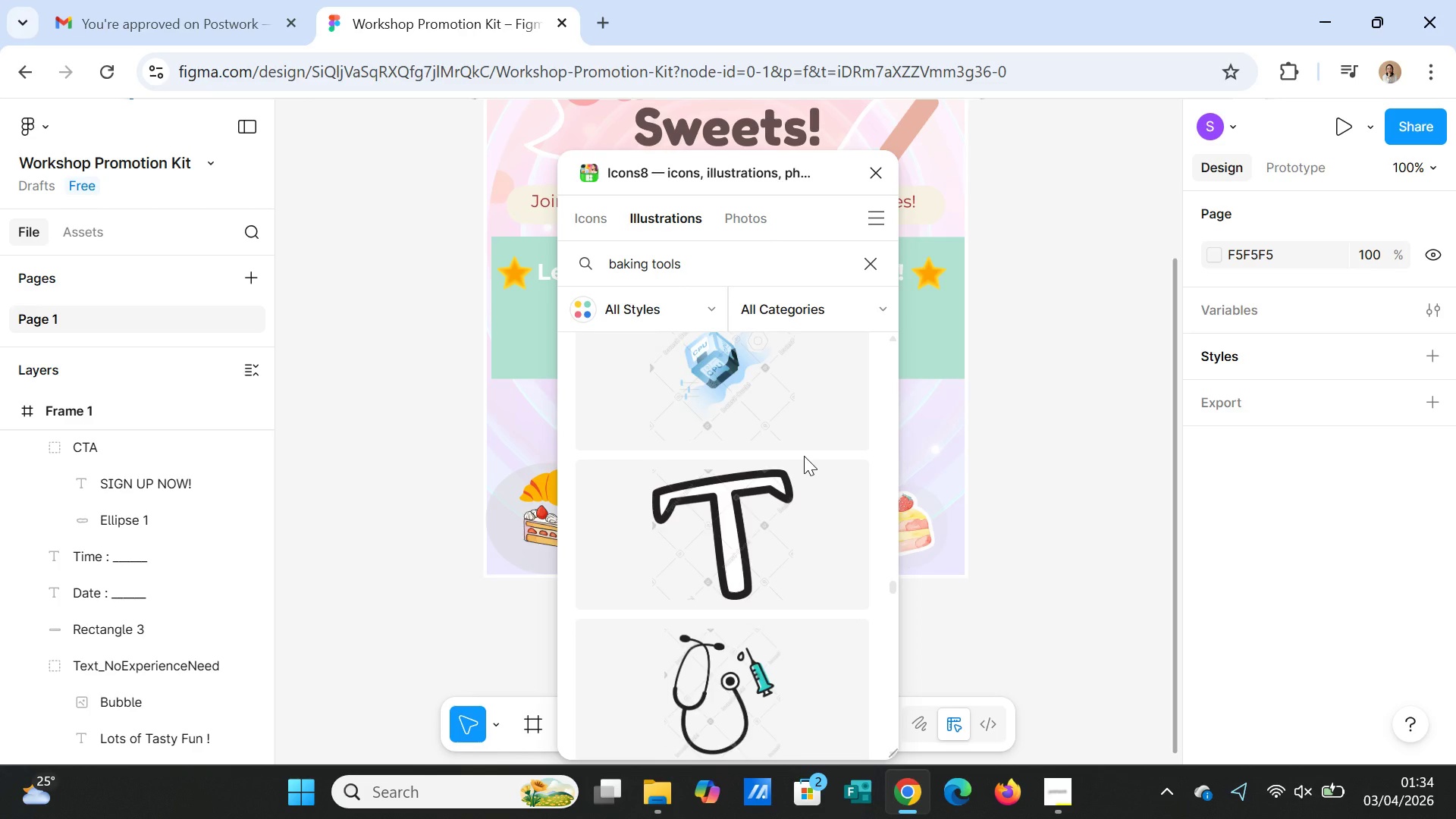 
scroll: coordinate [804, 456], scroll_direction: up, amount: 2.0
 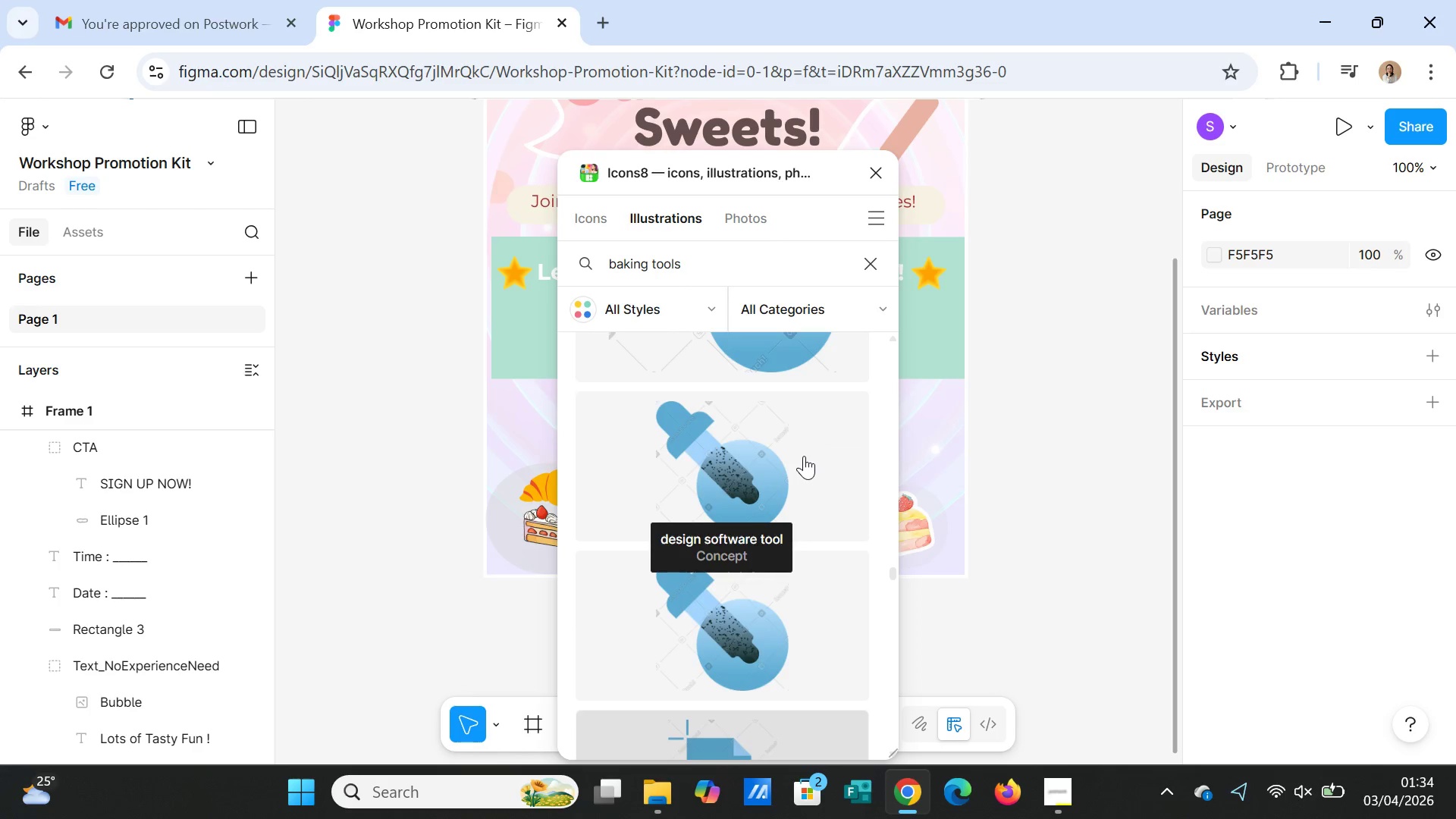 
scroll: coordinate [804, 451], scroll_direction: down, amount: 23.0
 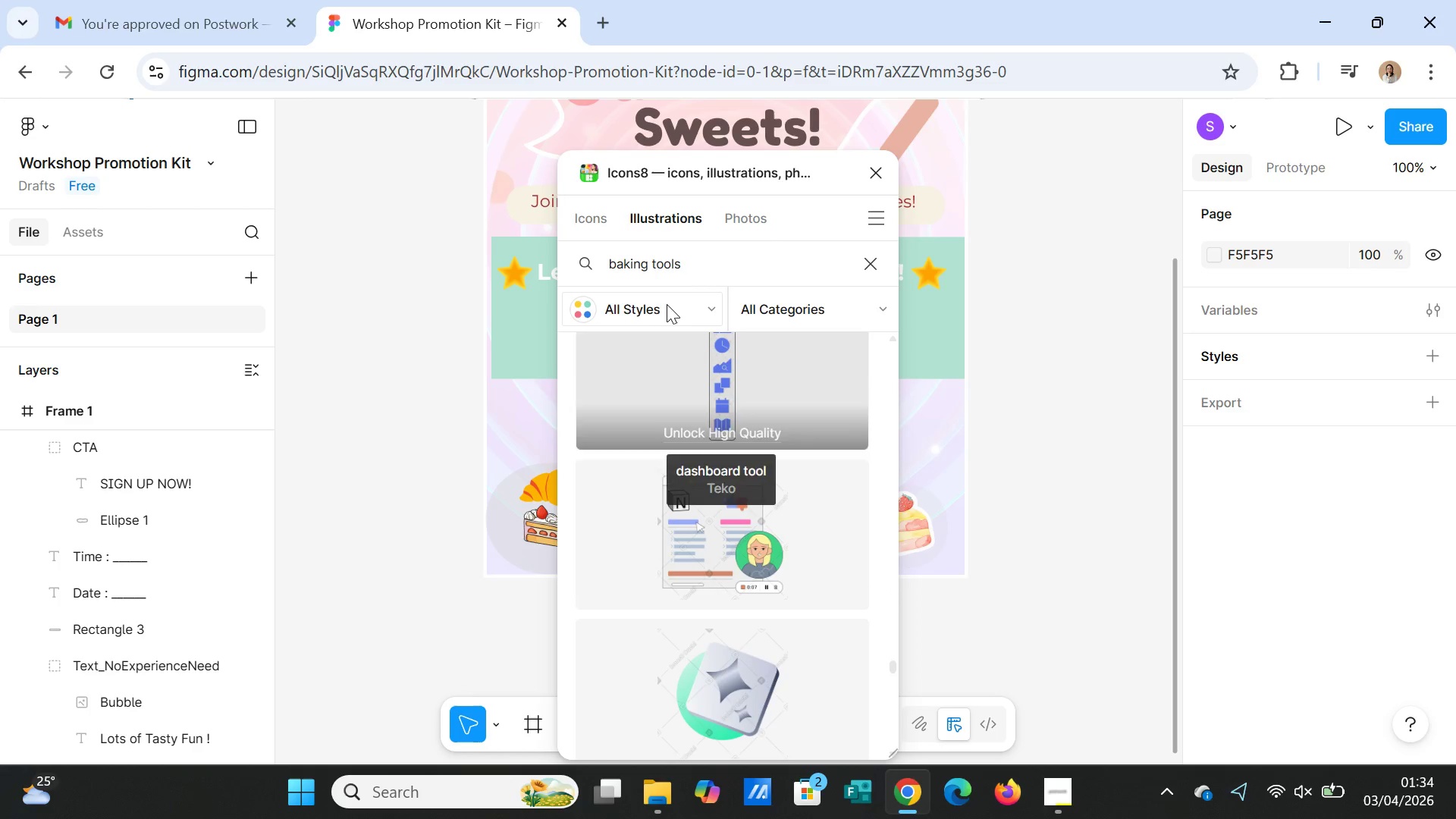 
double_click([705, 256])
 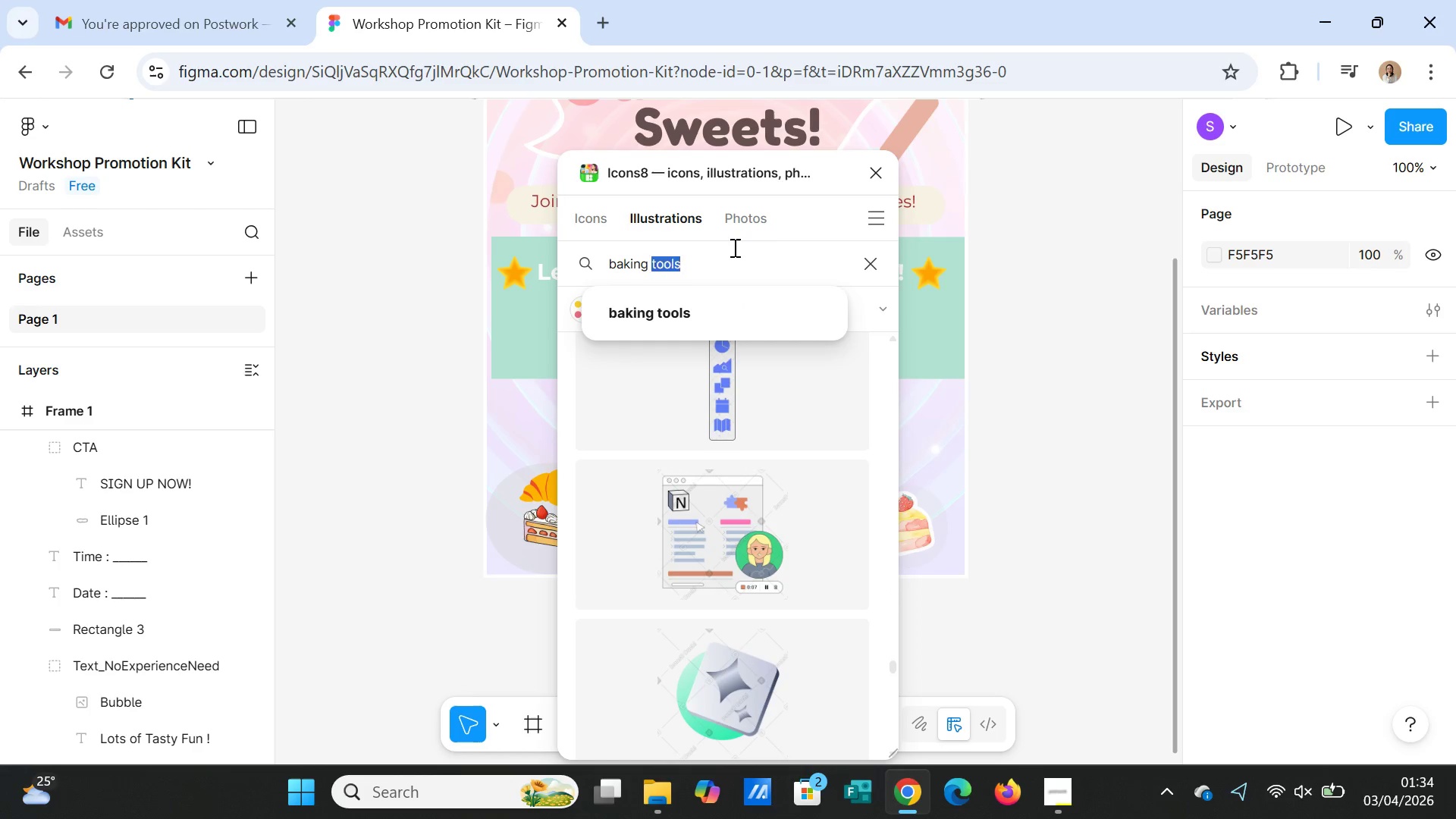 
type(equipment)
 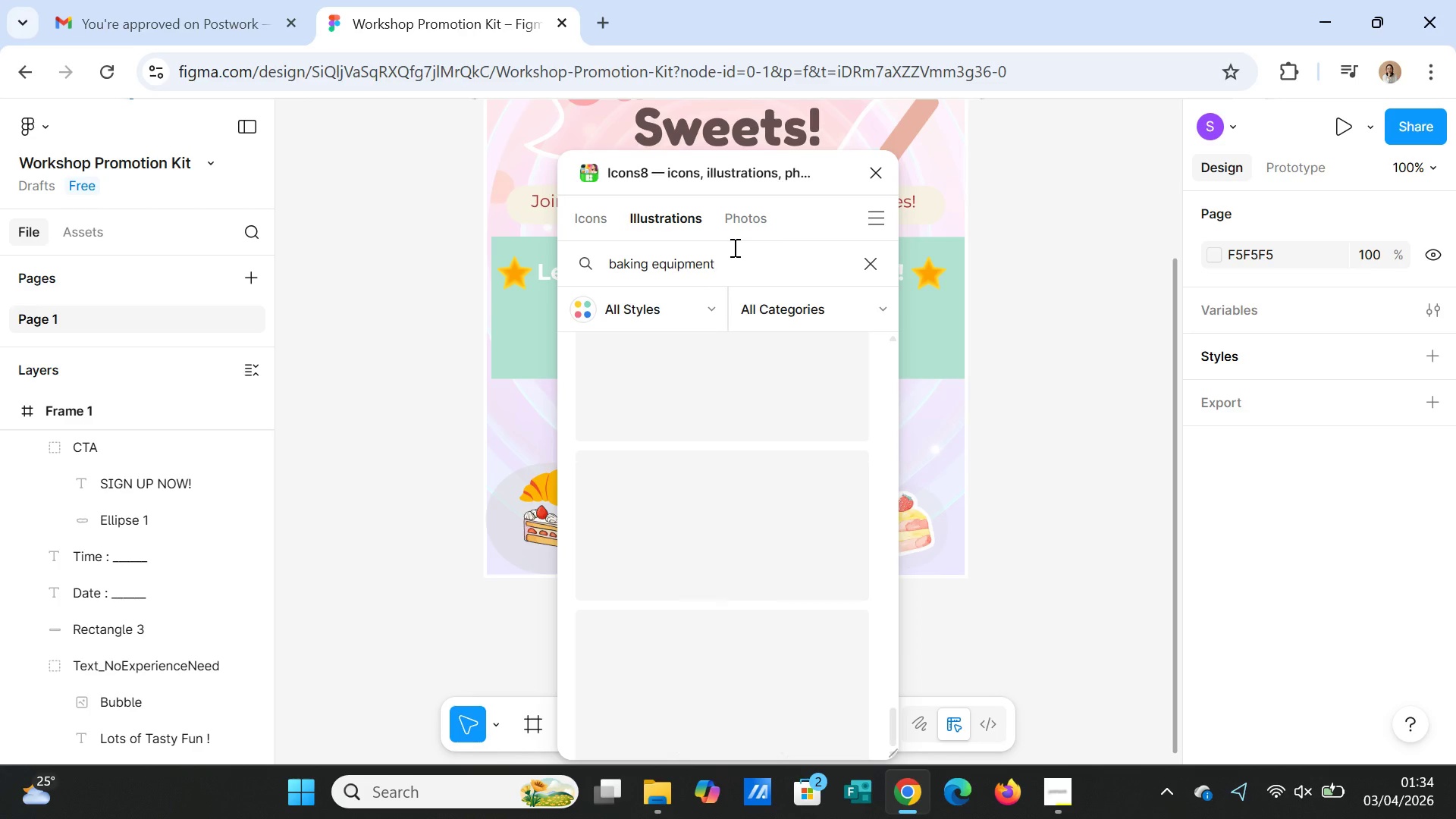 
key(Enter)
 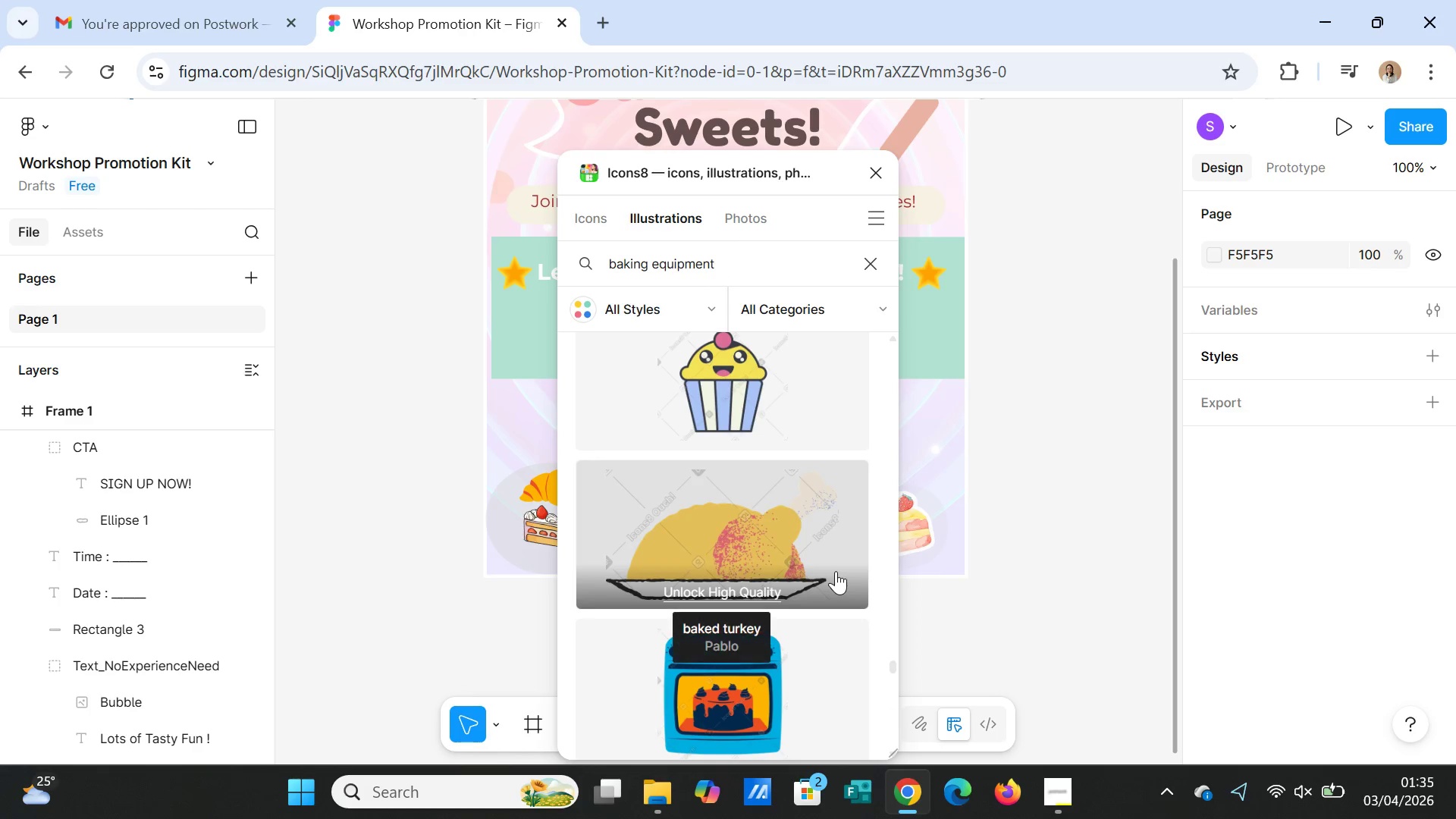 
scroll: coordinate [830, 588], scroll_direction: down, amount: 22.0
 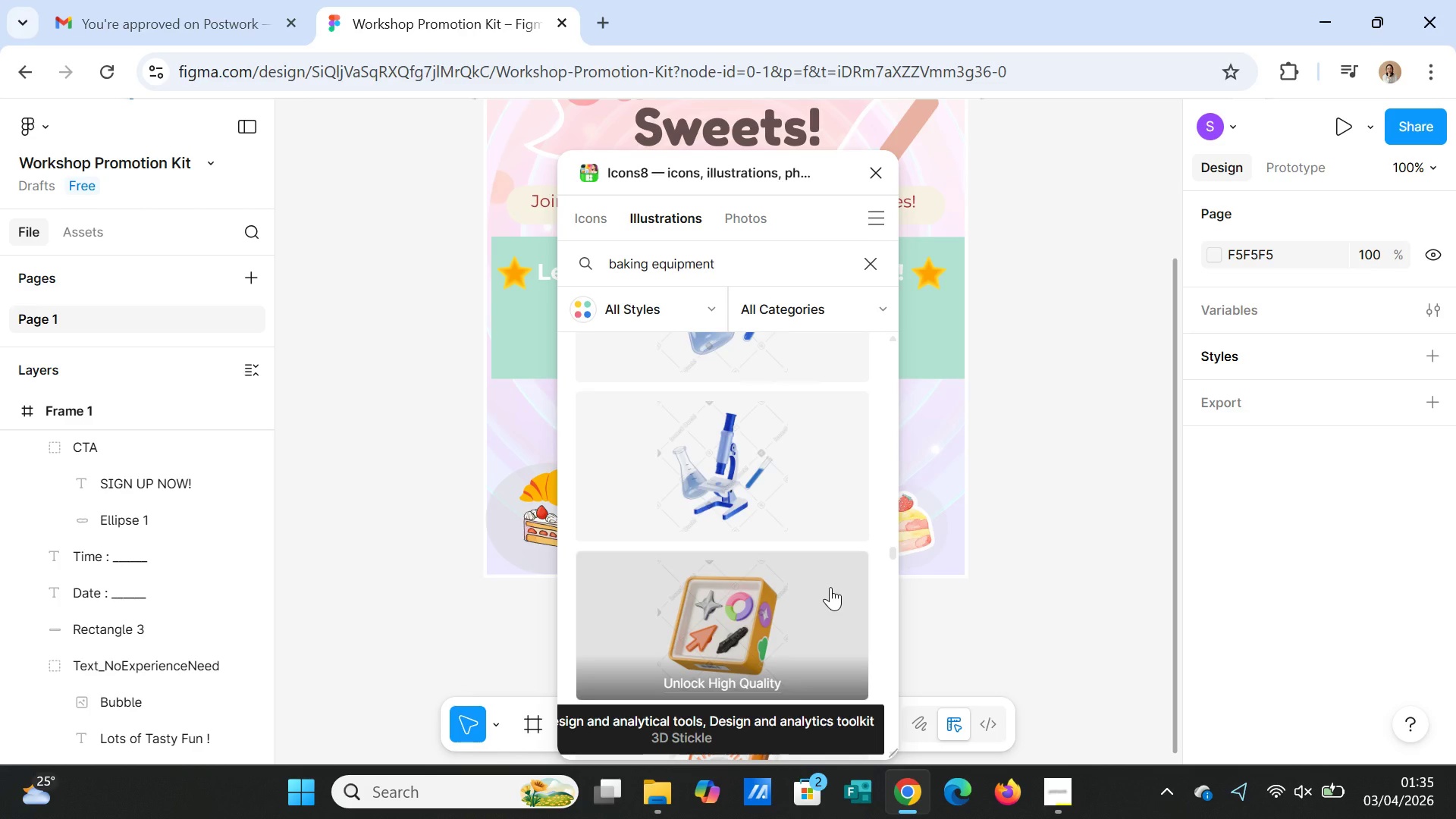 
scroll: coordinate [839, 565], scroll_direction: down, amount: 73.0
 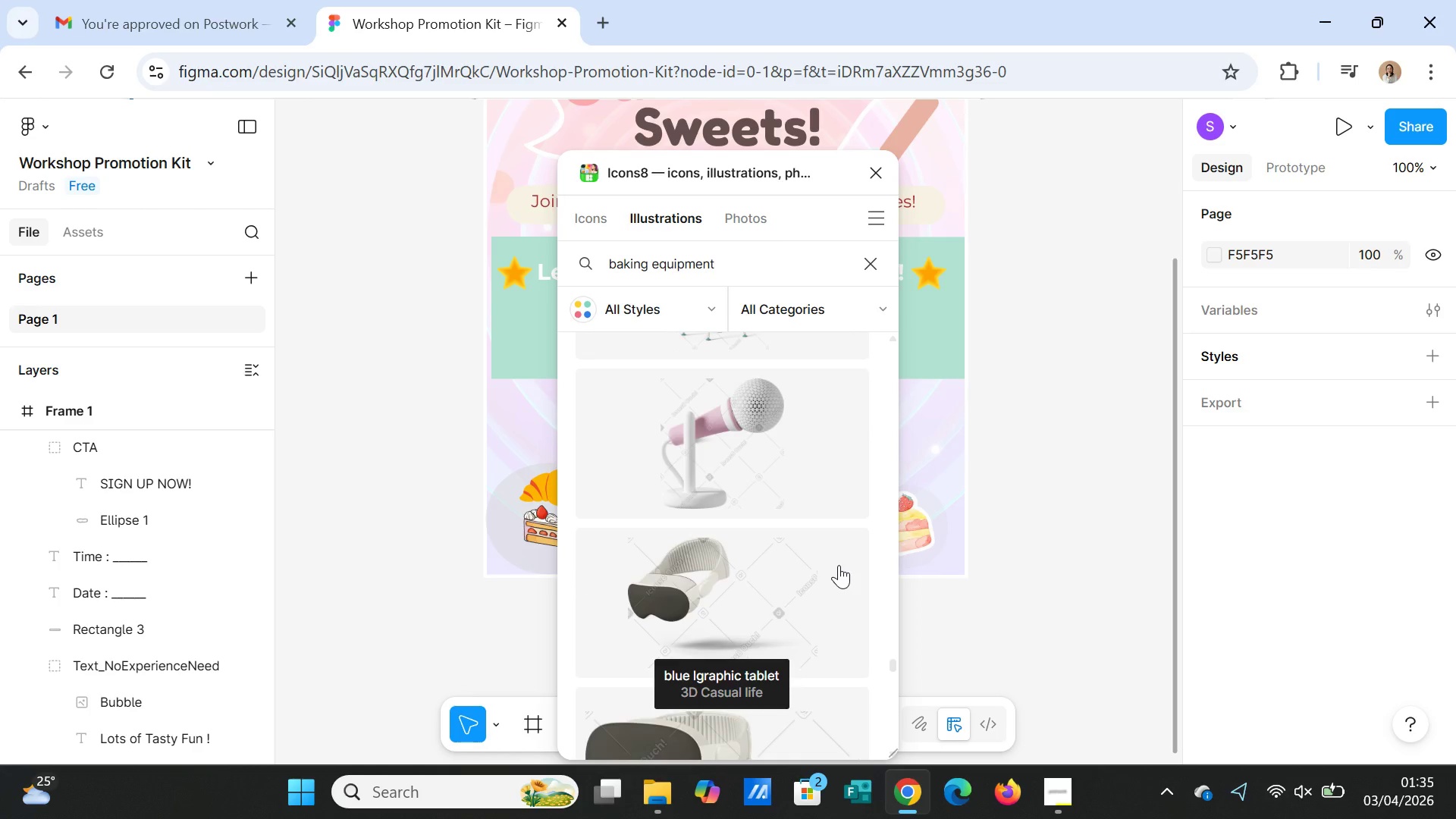 
scroll: coordinate [839, 563], scroll_direction: down, amount: 9.0
 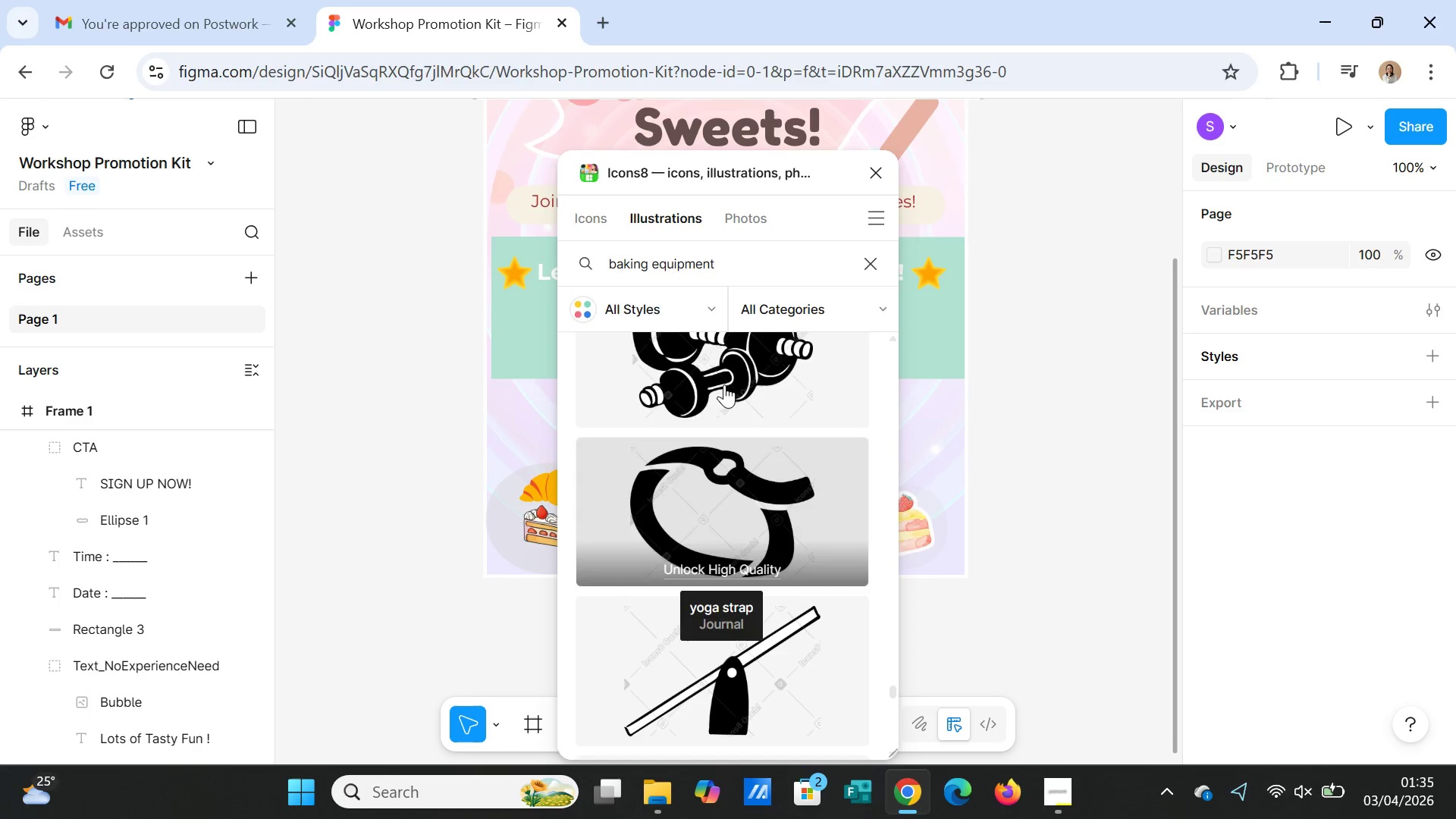 
double_click([725, 262])
 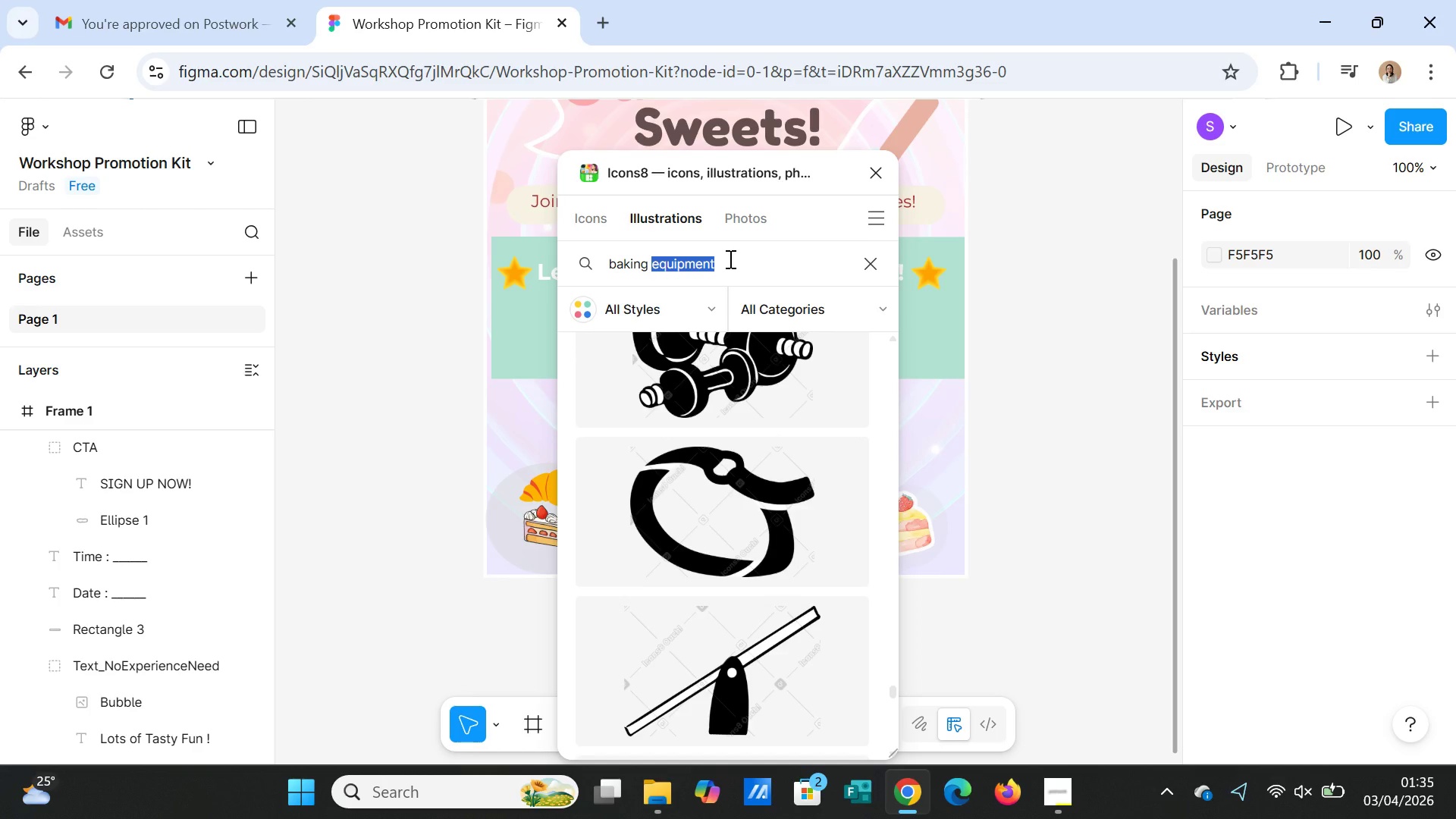 
key(Backspace)
 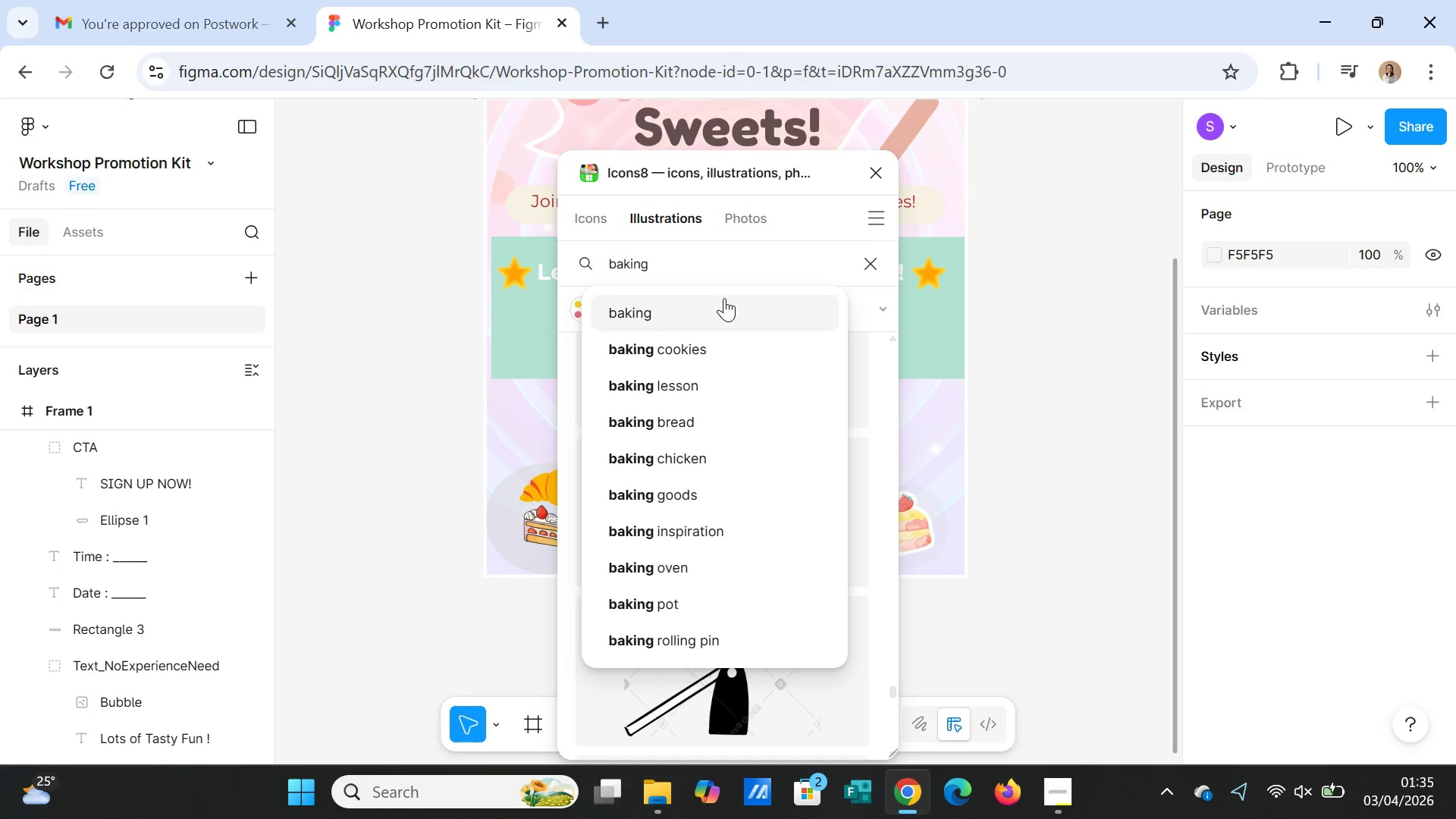 
left_click([720, 300])
 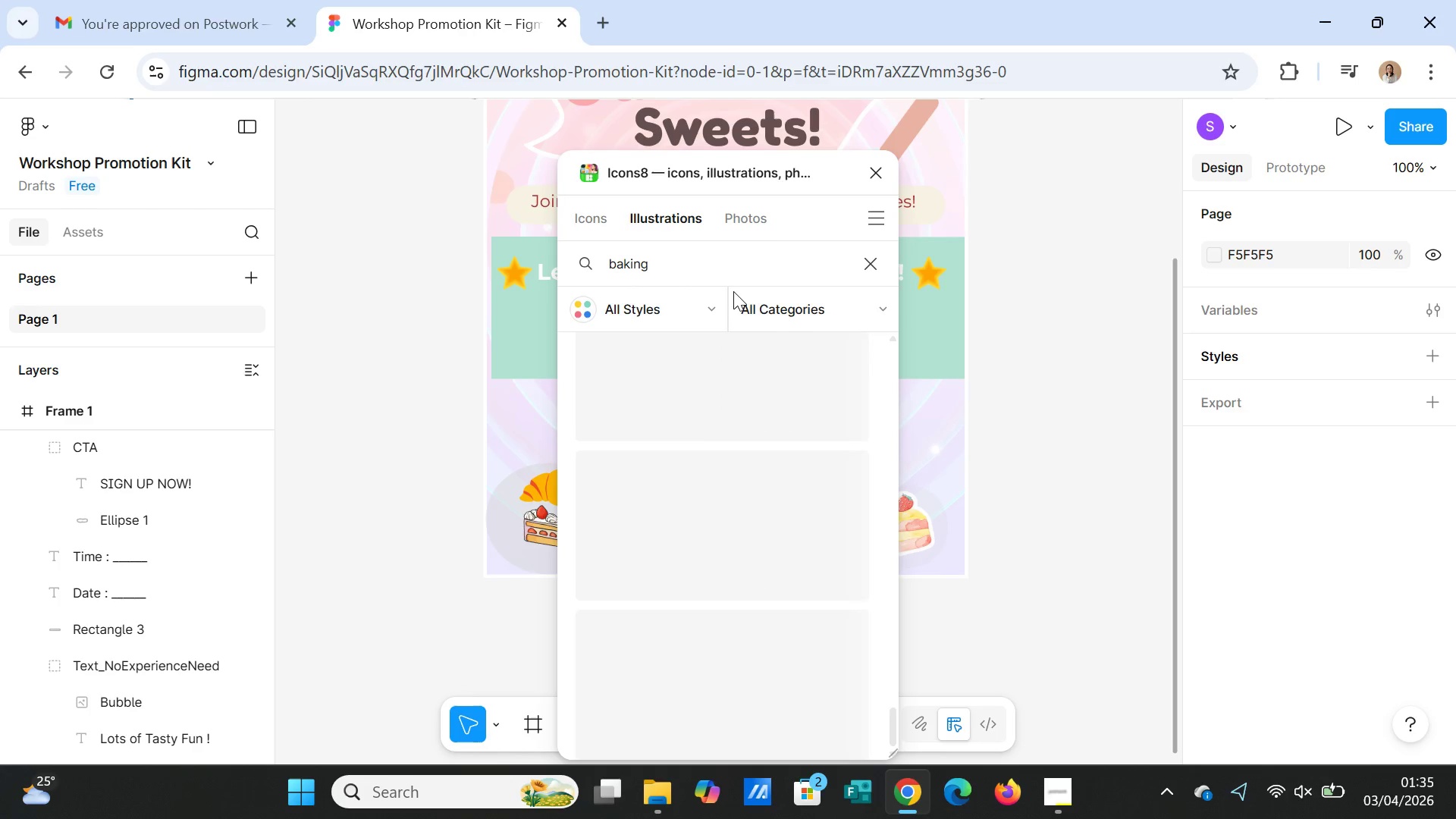 
mouse_move([853, 470])
 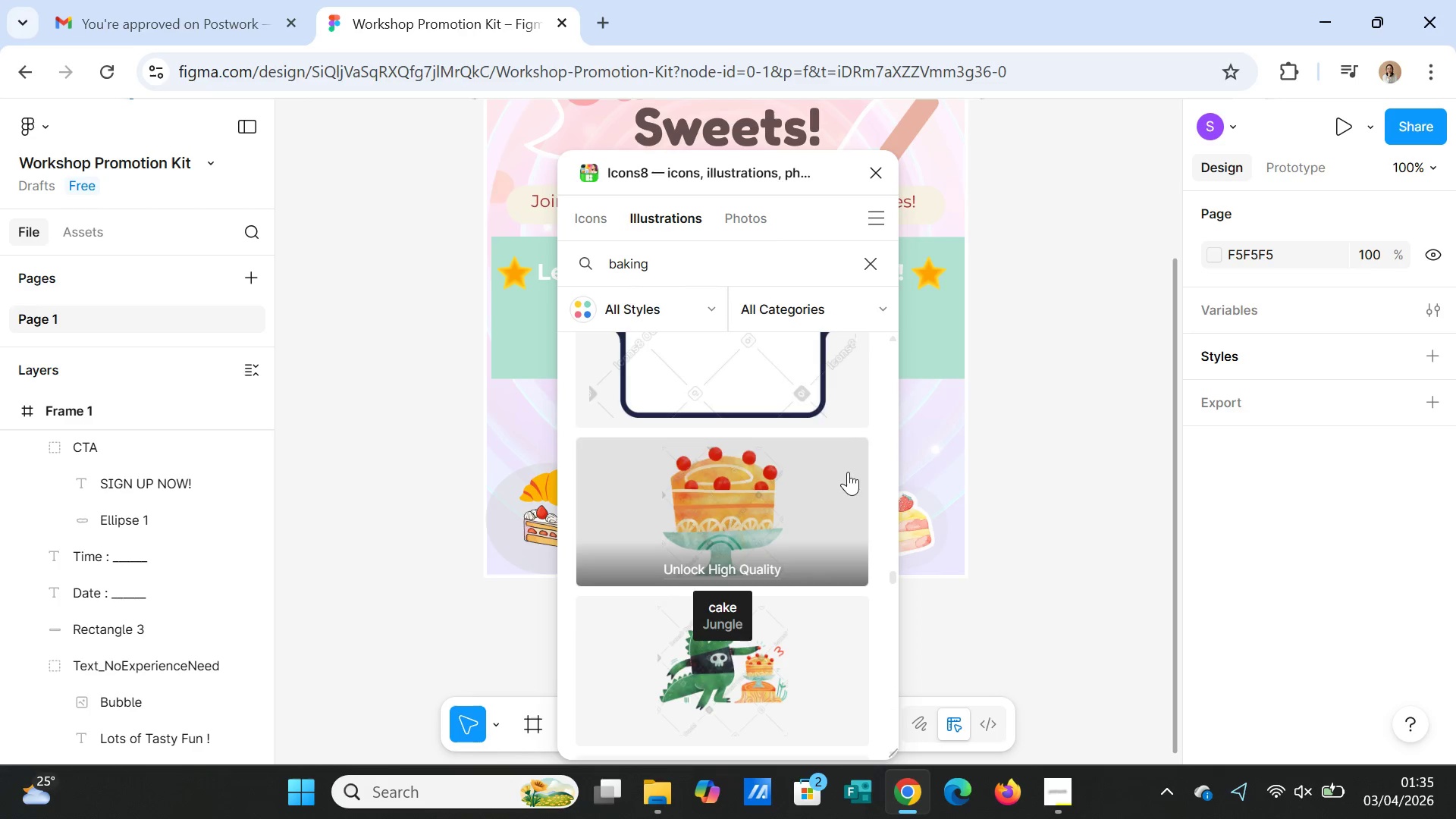 
scroll: coordinate [835, 499], scroll_direction: down, amount: 16.0
 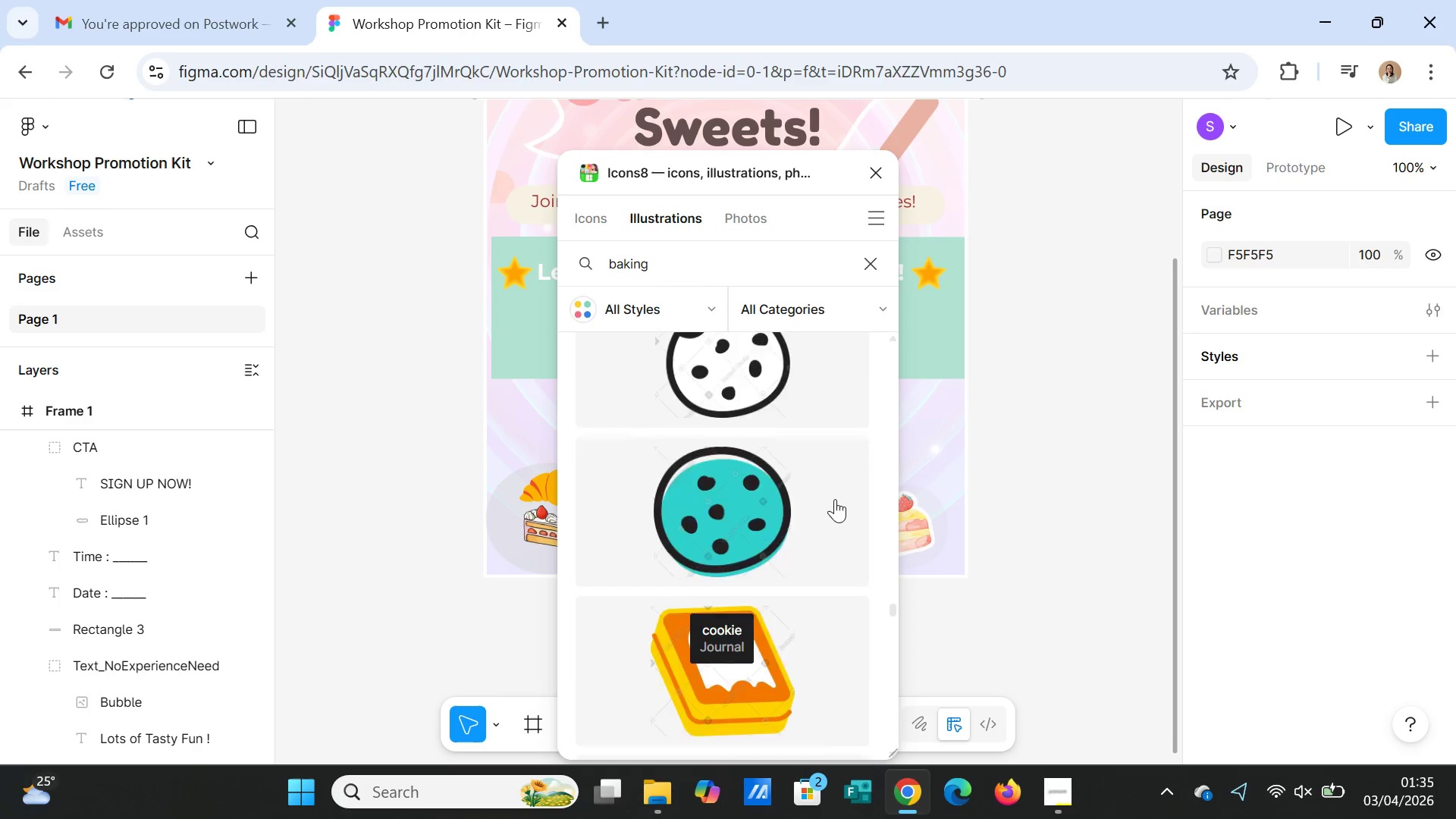 
scroll: coordinate [835, 499], scroll_direction: up, amount: 1.0
 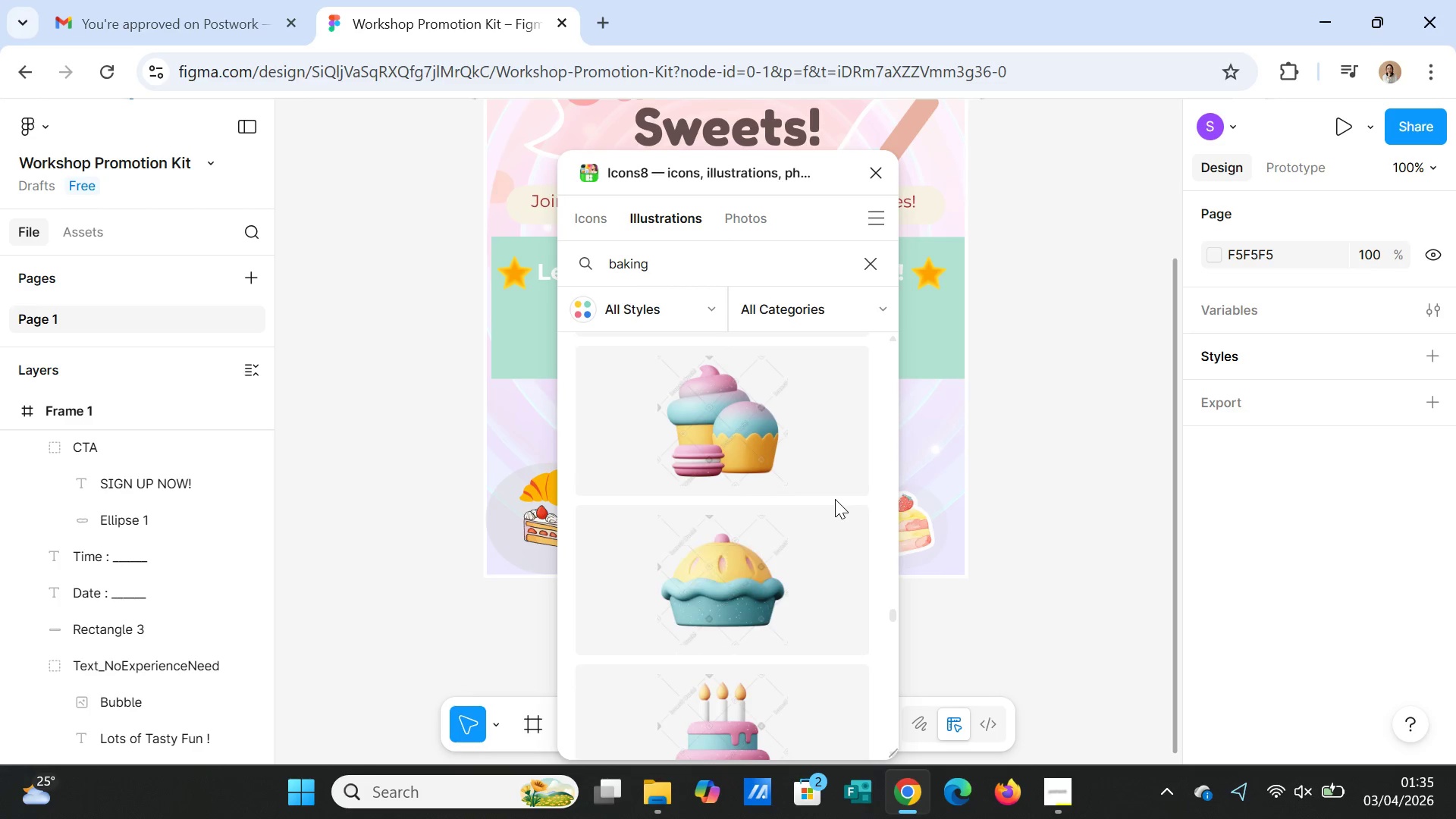 
scroll: coordinate [756, 586], scroll_direction: down, amount: 10.0
 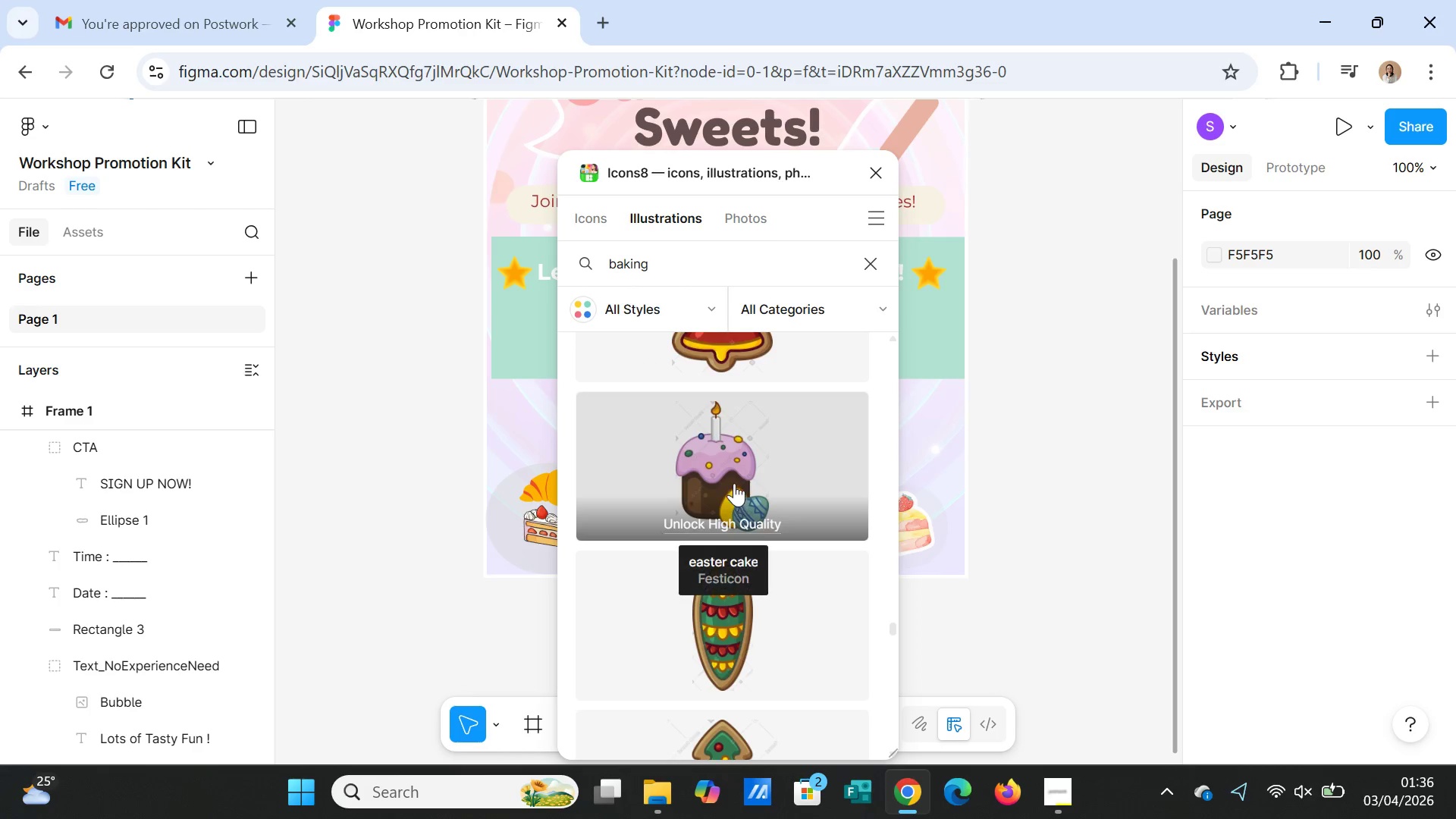 
left_click([734, 483])
 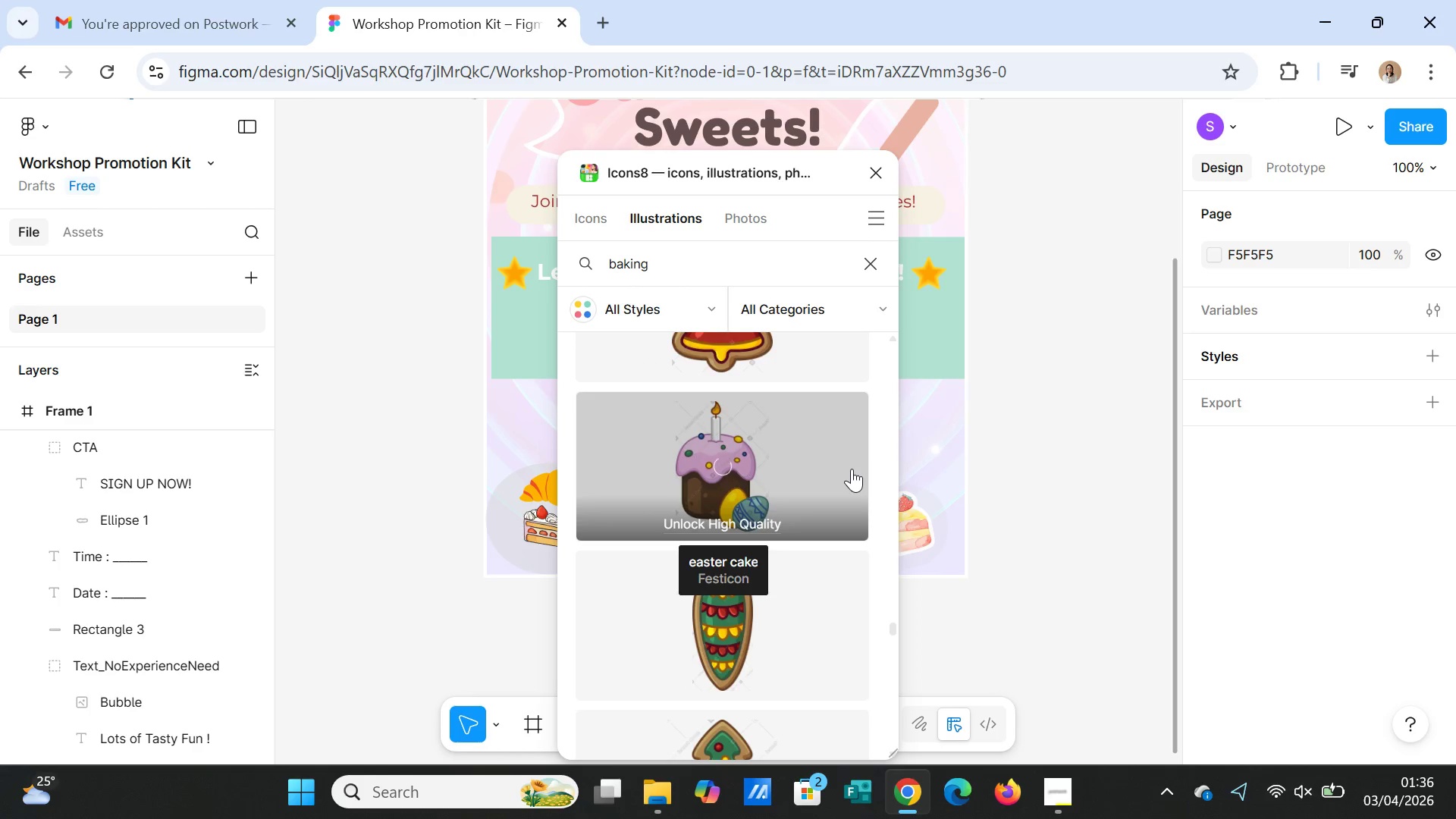 
scroll: coordinate [777, 571], scroll_direction: down, amount: 4.0
 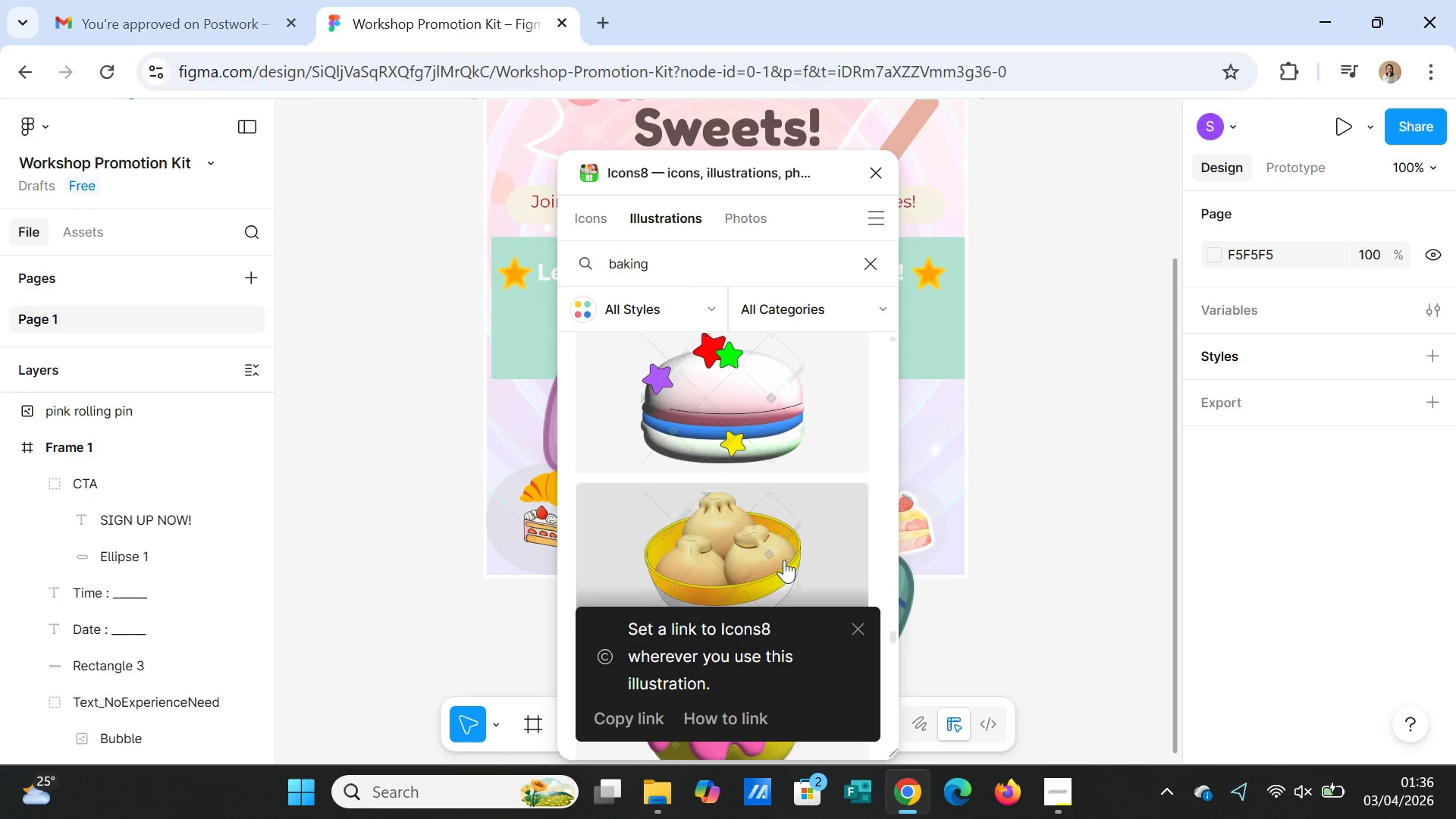 
left_click([732, 400])
 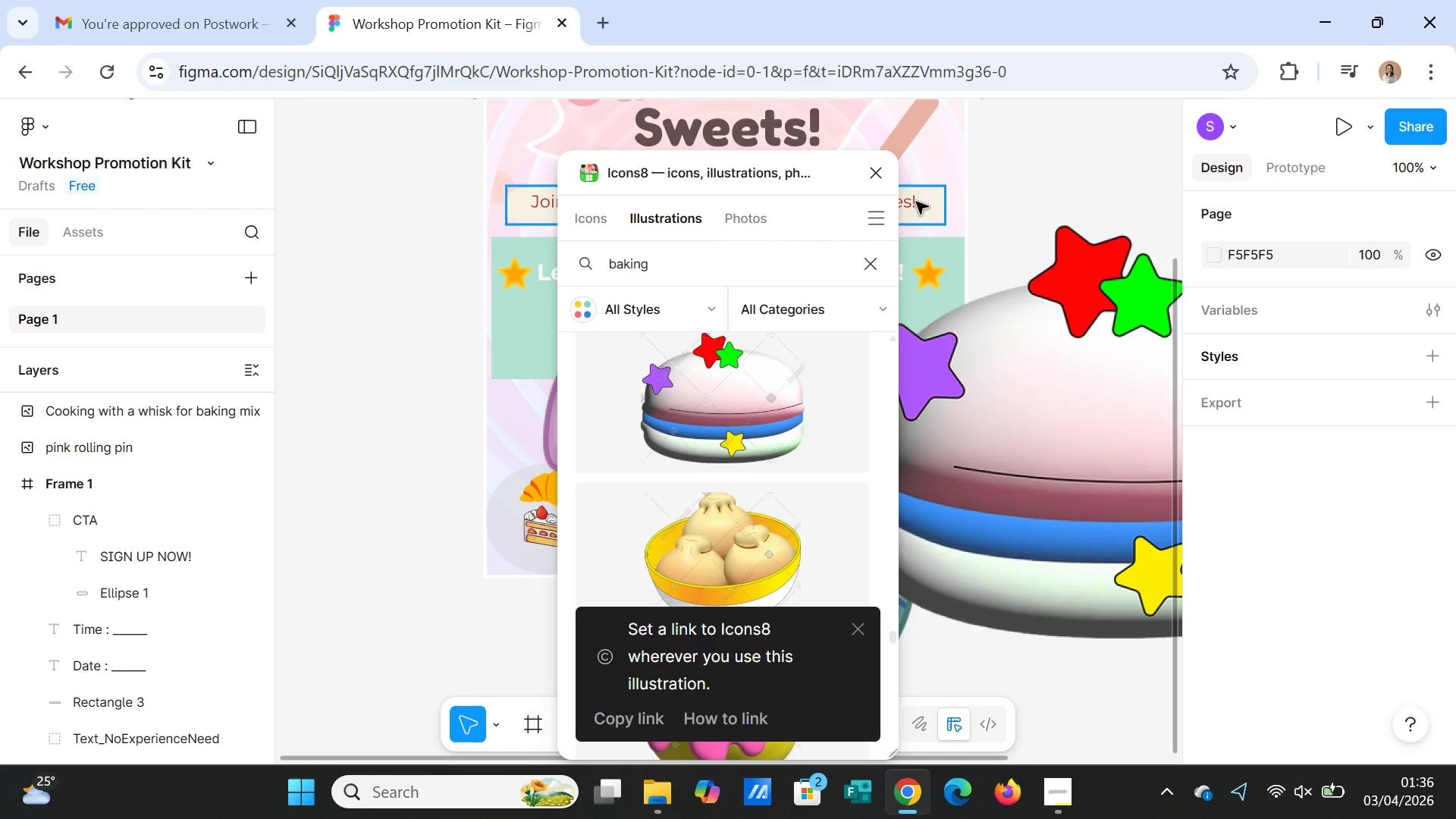 
left_click([880, 177])
 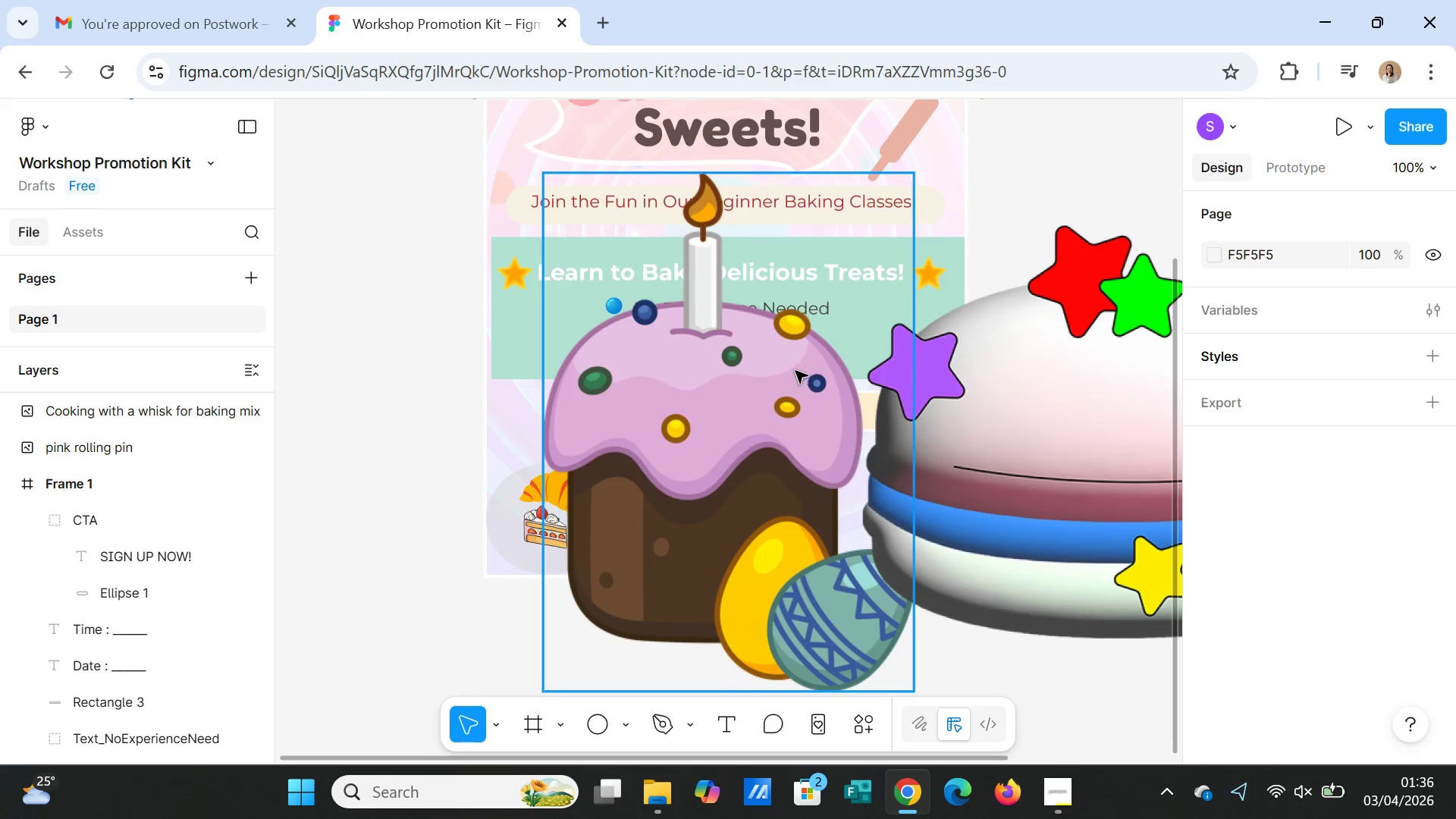 
left_click([781, 357])
 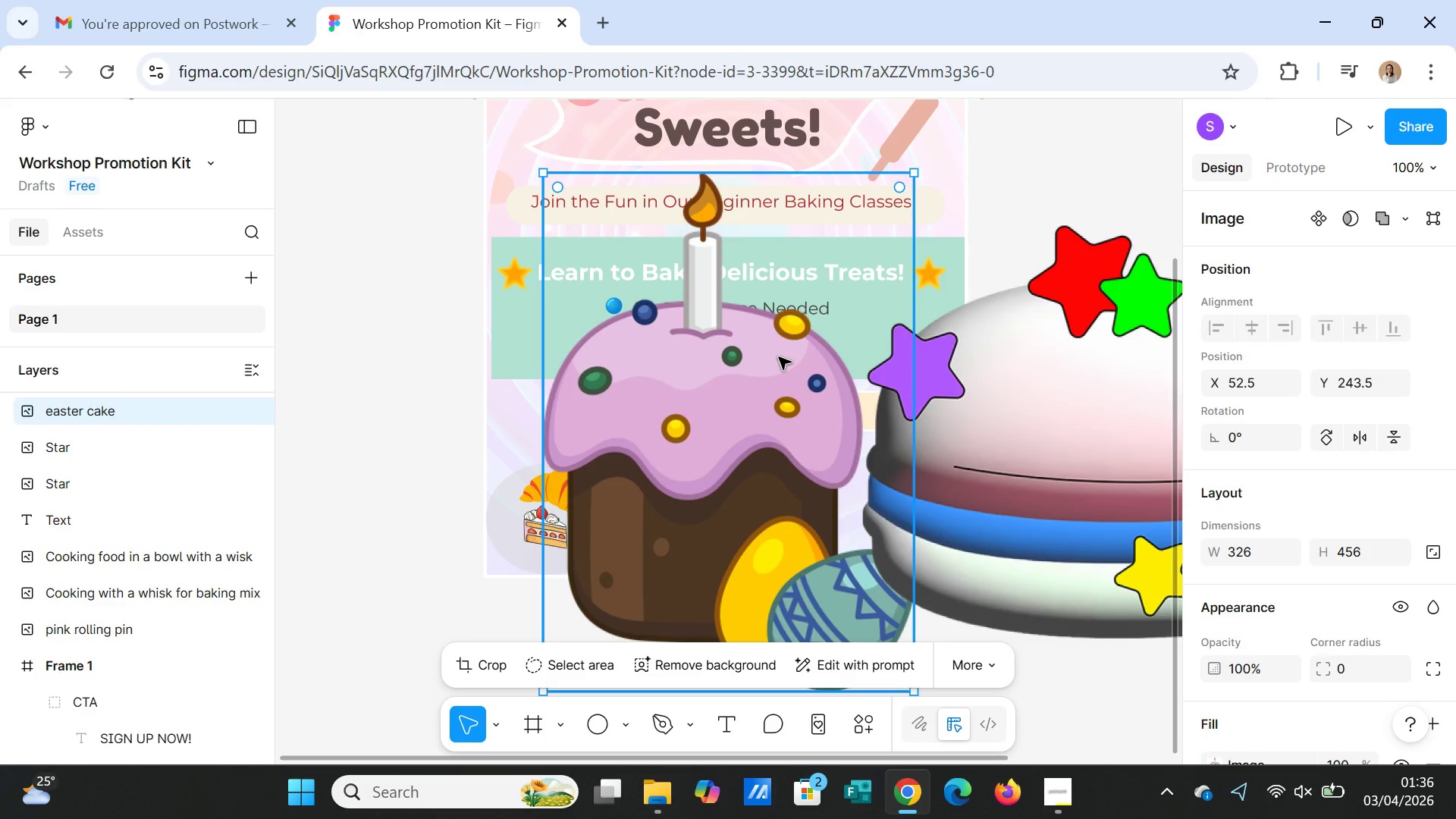 
key(Delete)
 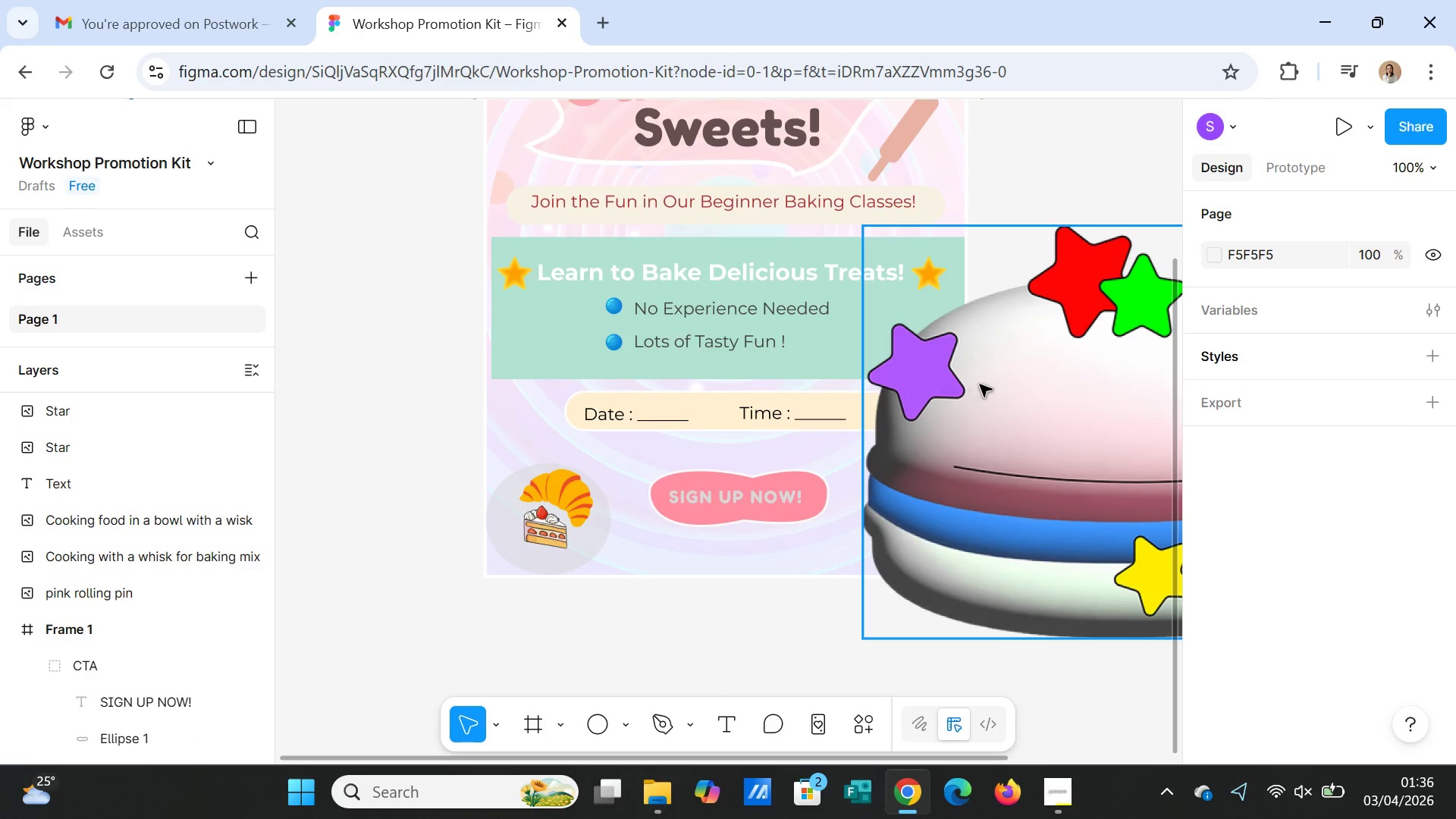 
left_click([983, 382])
 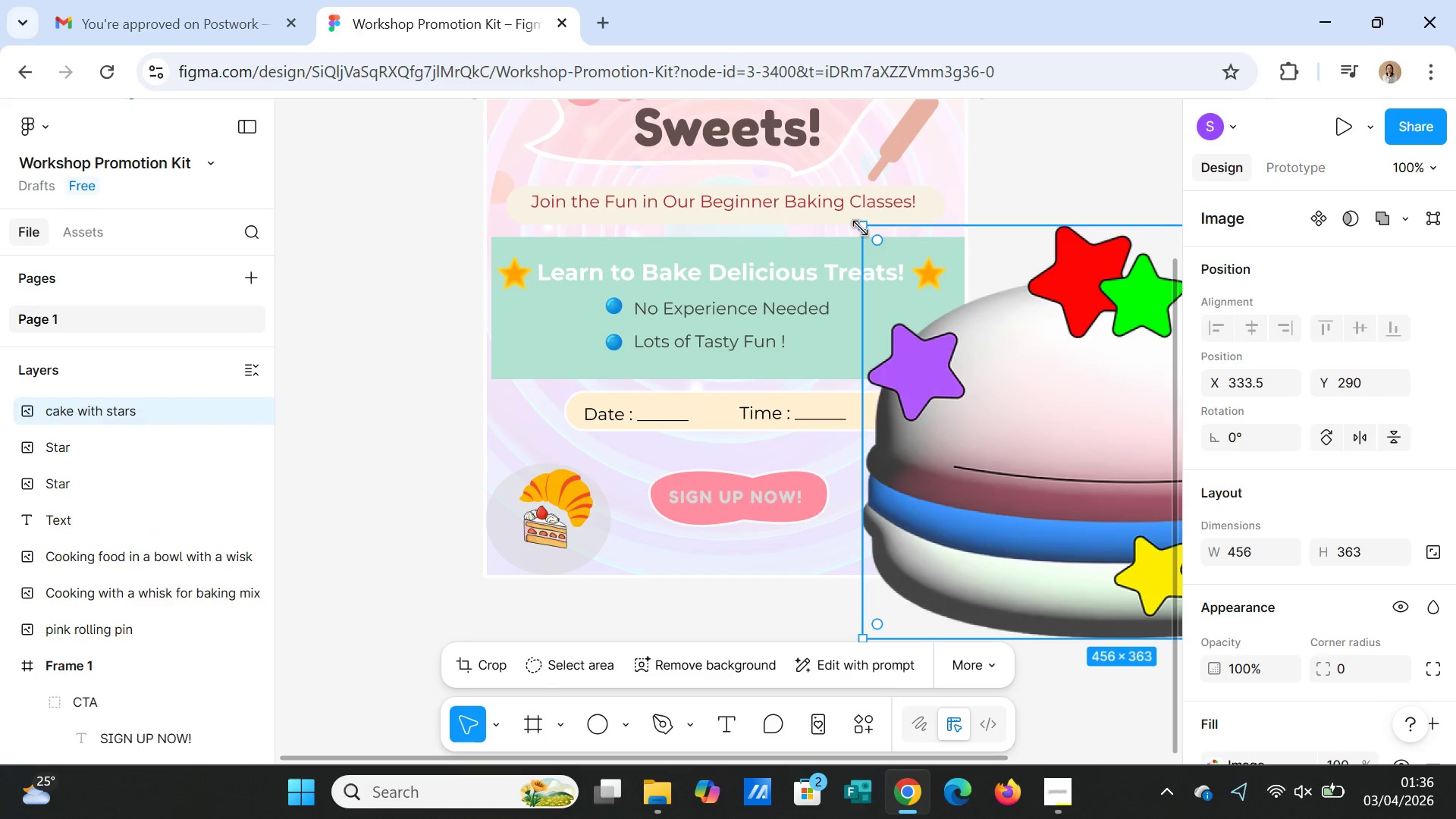 
left_click_drag(start_coordinate=[861, 228], to_coordinate=[1082, 444])
 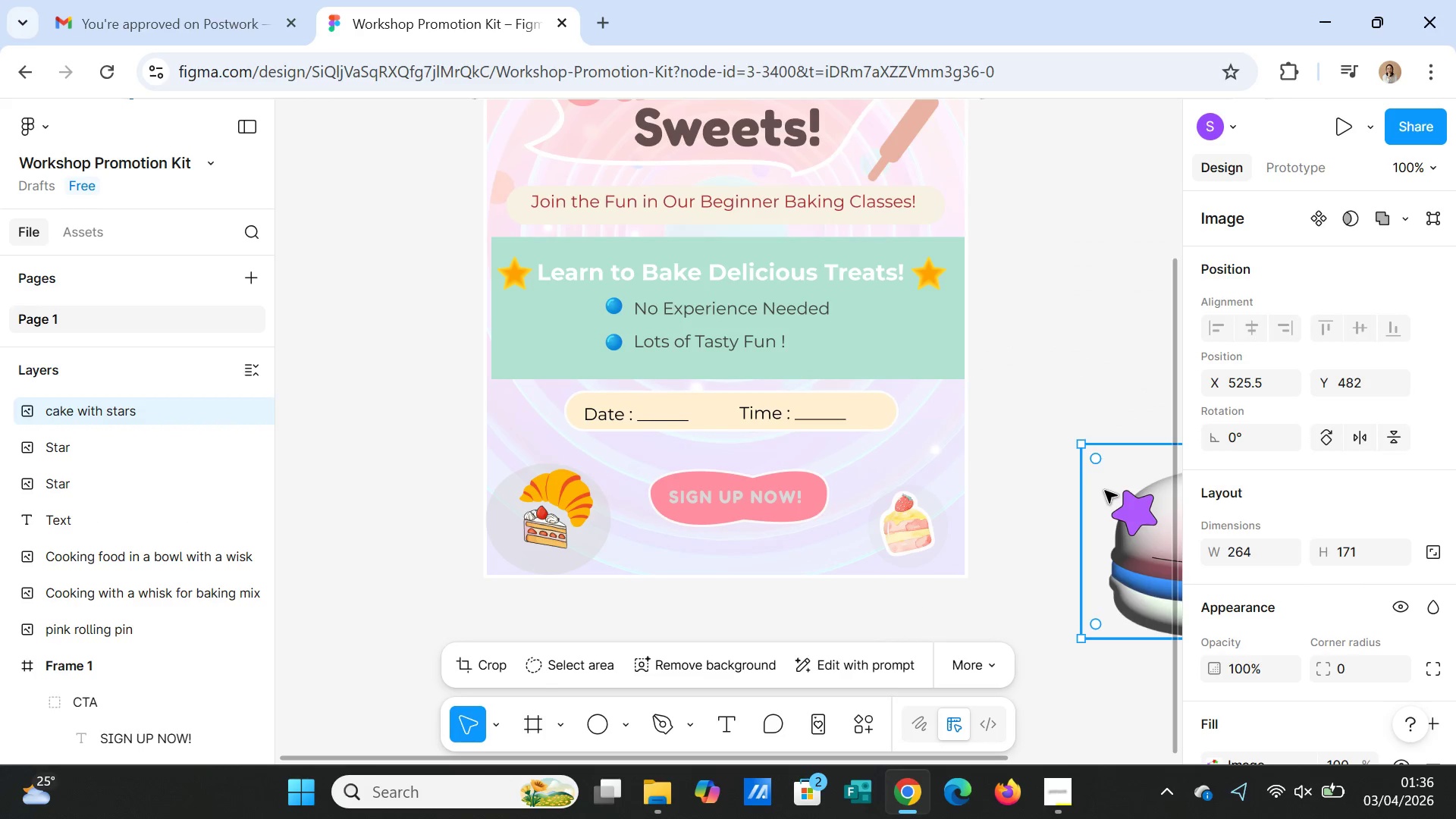 
left_click_drag(start_coordinate=[1105, 491], to_coordinate=[717, 506])
 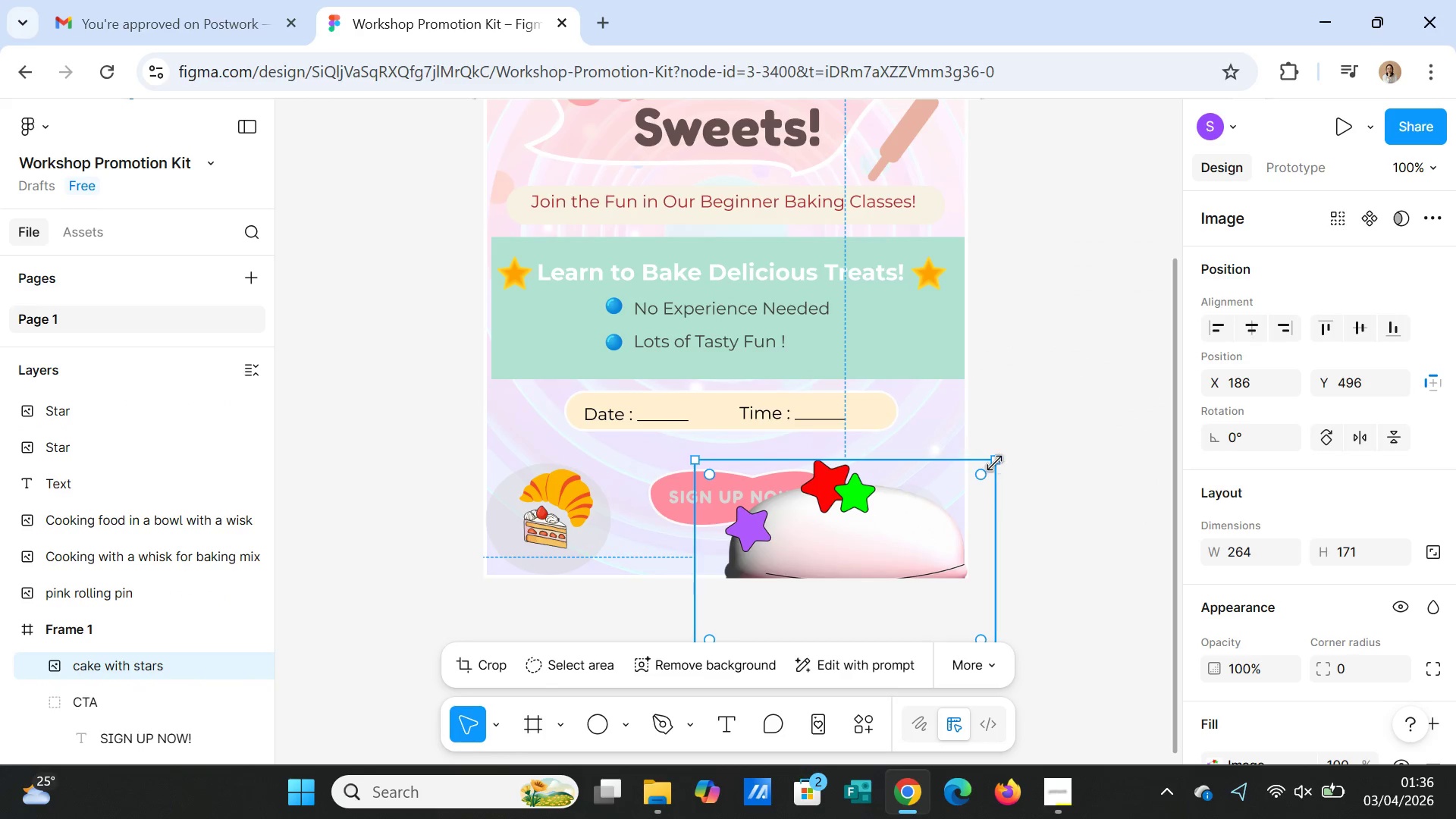 
left_click_drag(start_coordinate=[995, 463], to_coordinate=[874, 544])
 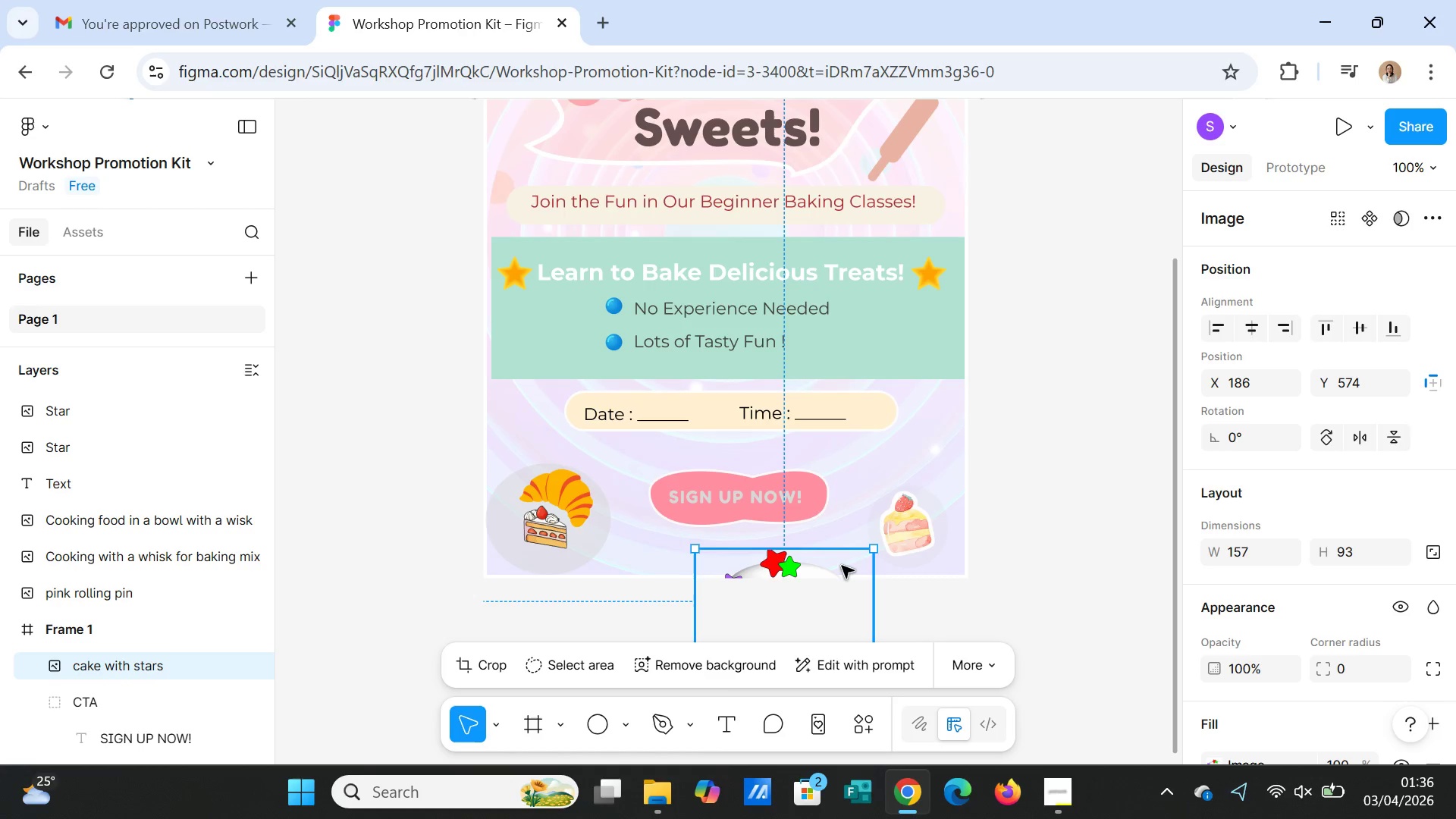 
left_click_drag(start_coordinate=[842, 566], to_coordinate=[843, 428])
 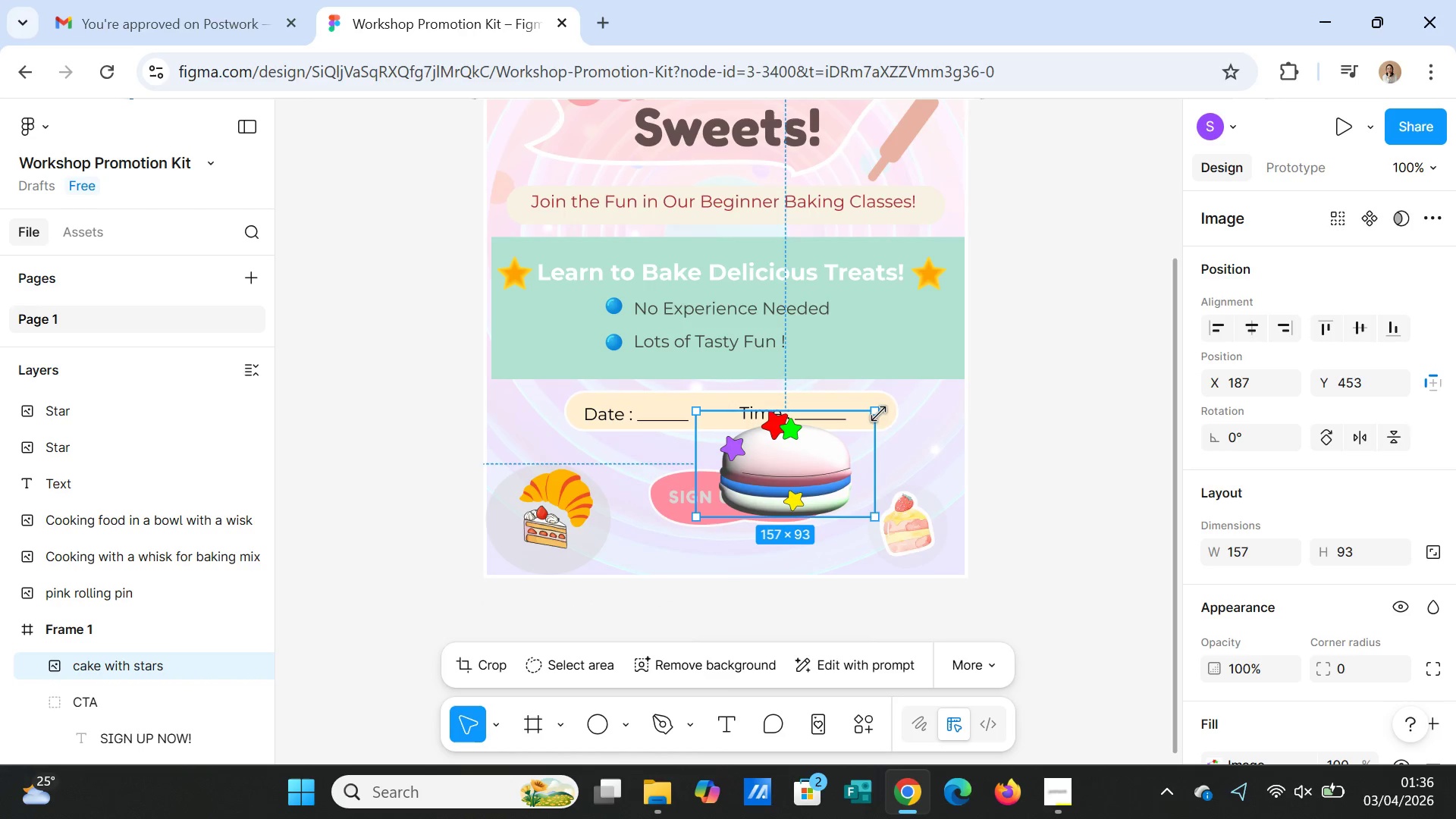 
left_click_drag(start_coordinate=[879, 414], to_coordinate=[822, 479])
 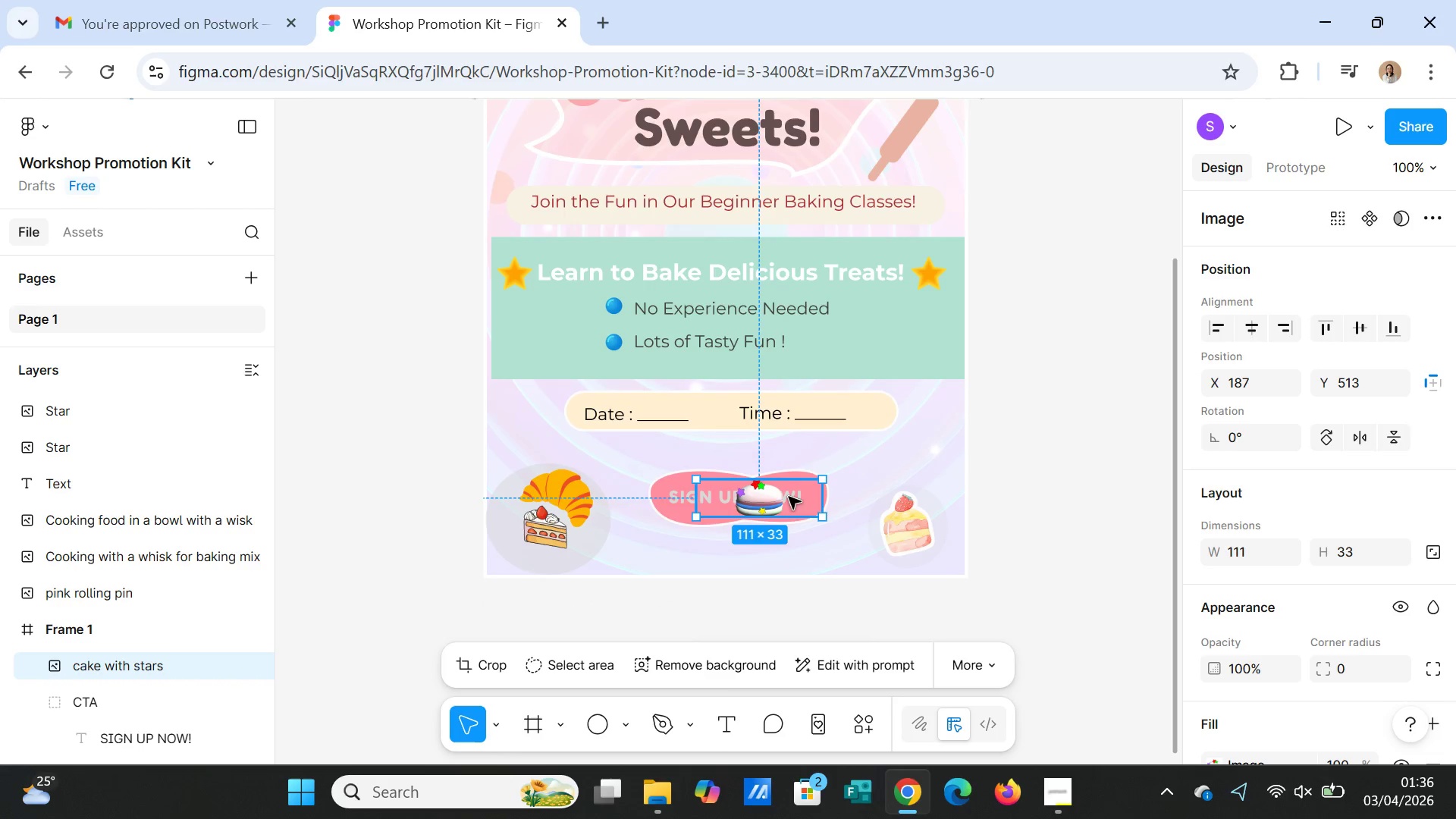 
left_click_drag(start_coordinate=[789, 497], to_coordinate=[754, 548])
 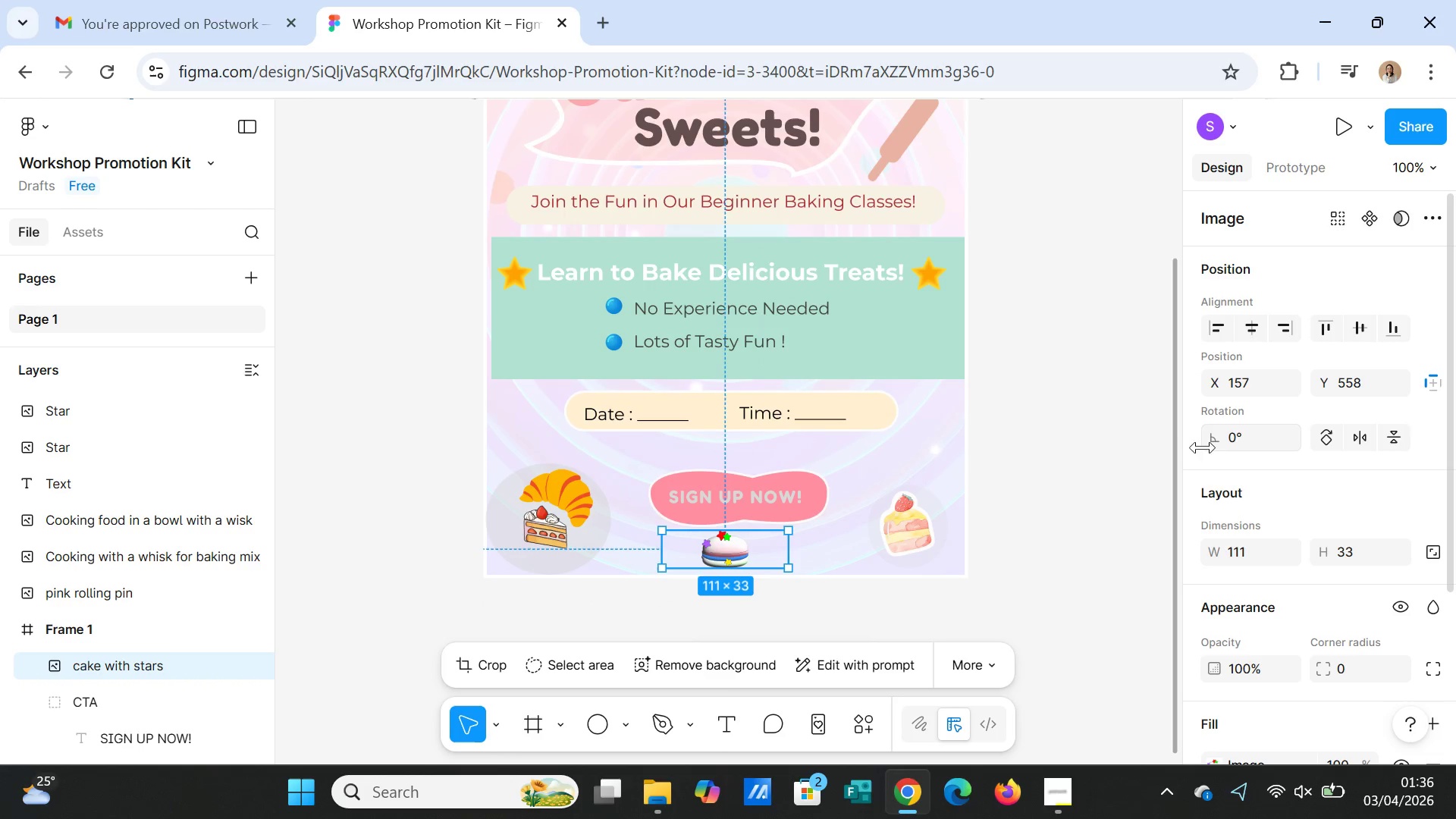 
left_click([1235, 435])
 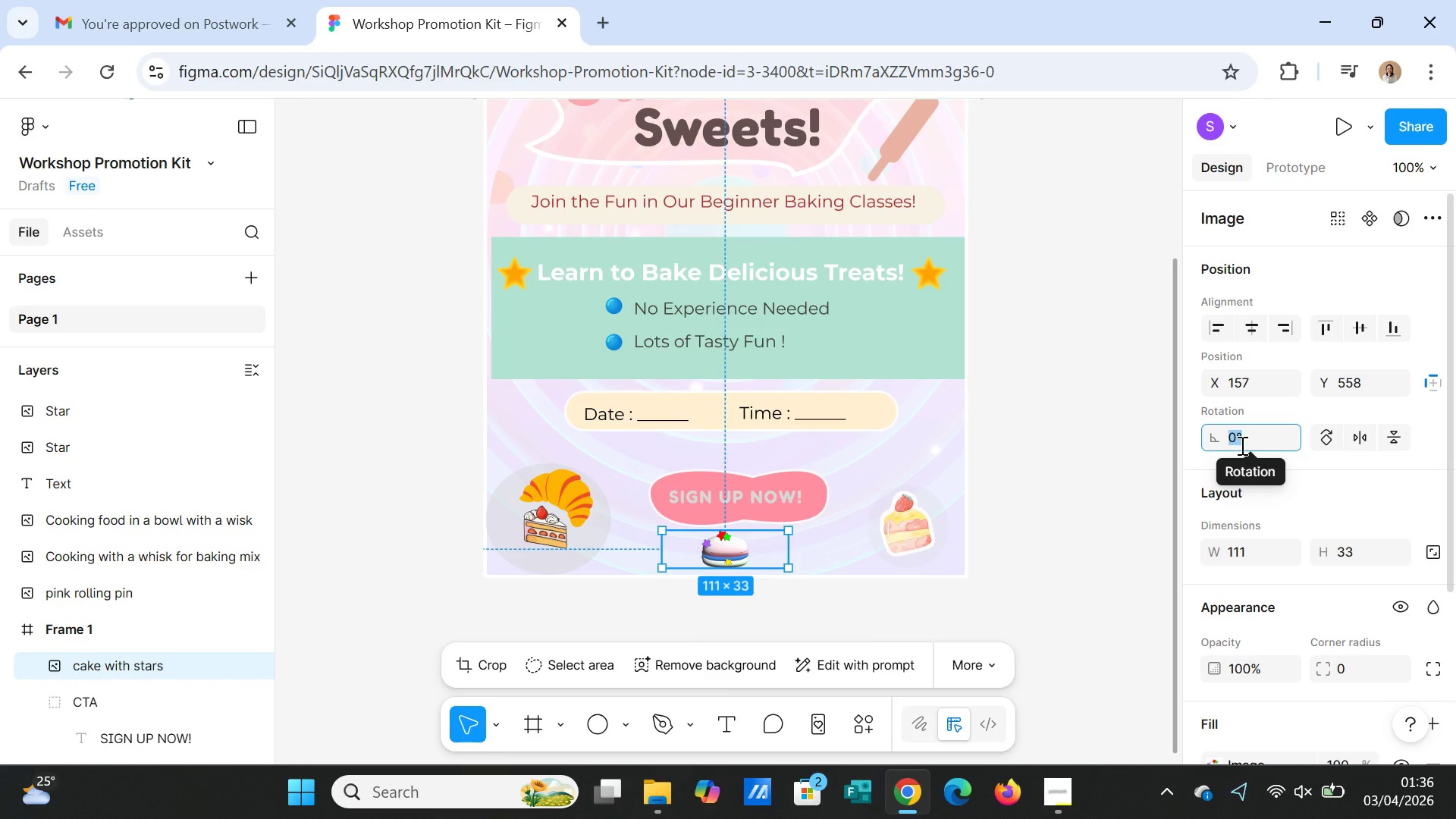 
type(45)
 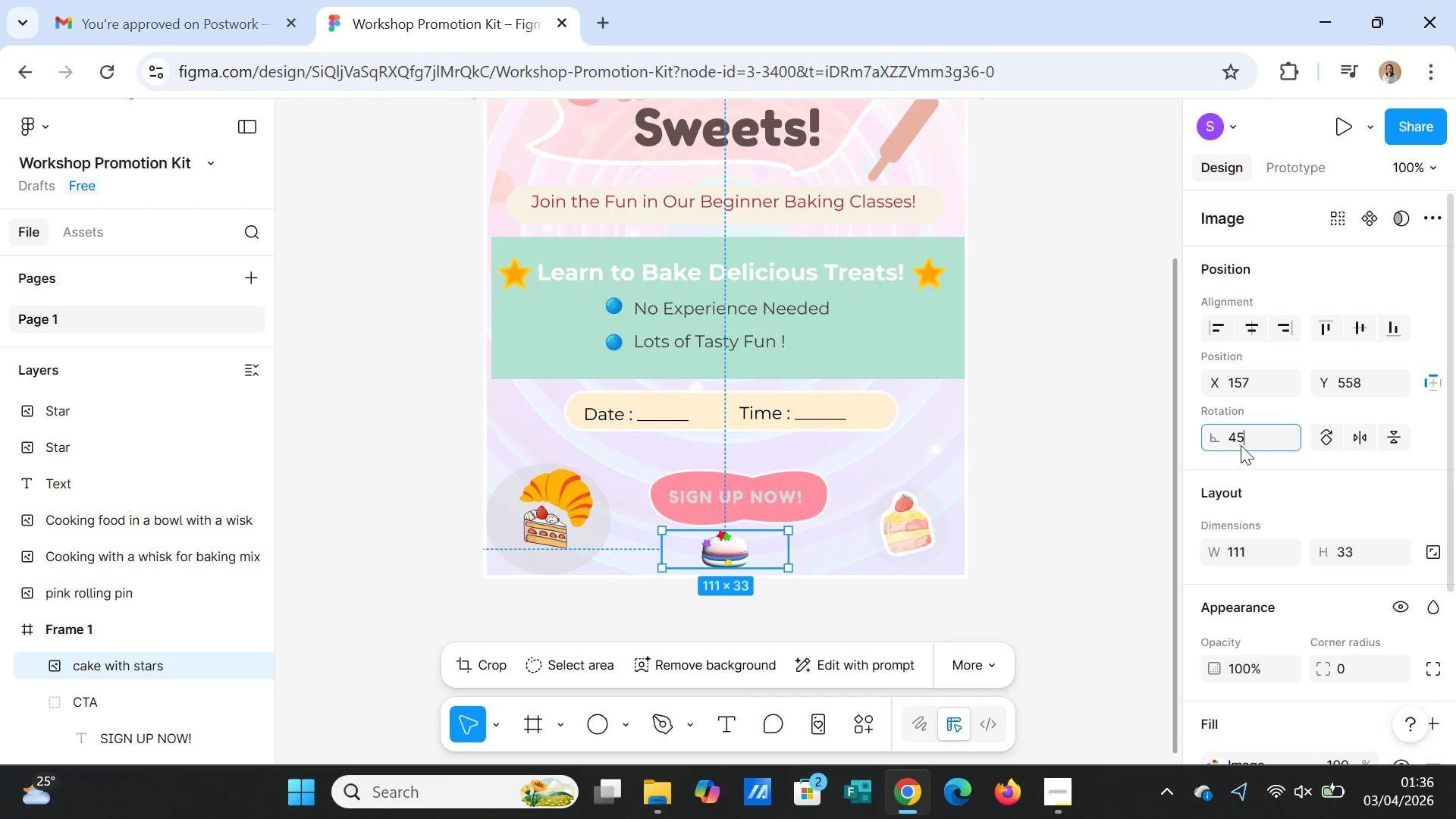 
key(Enter)
 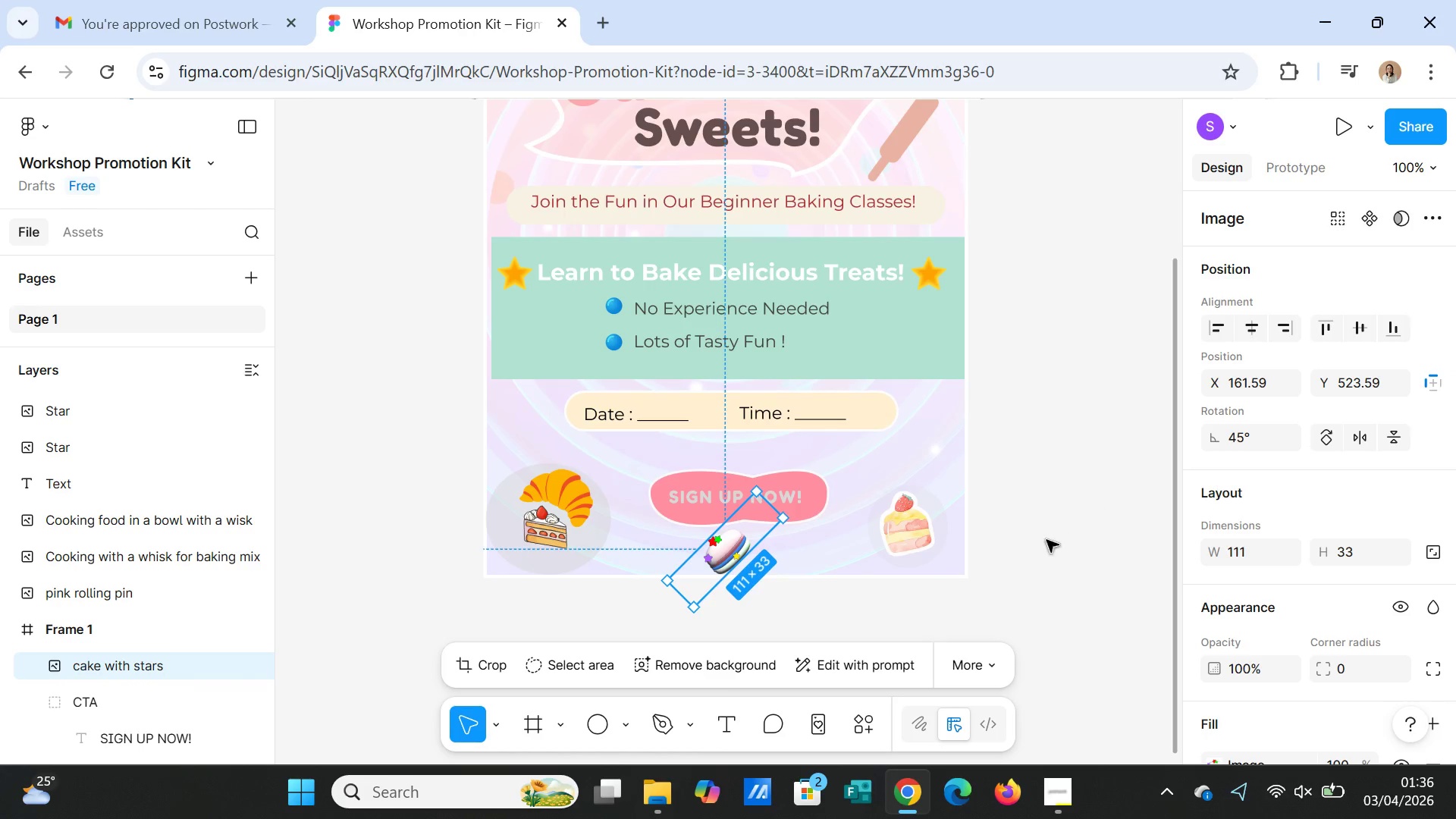 
left_click([1040, 552])
 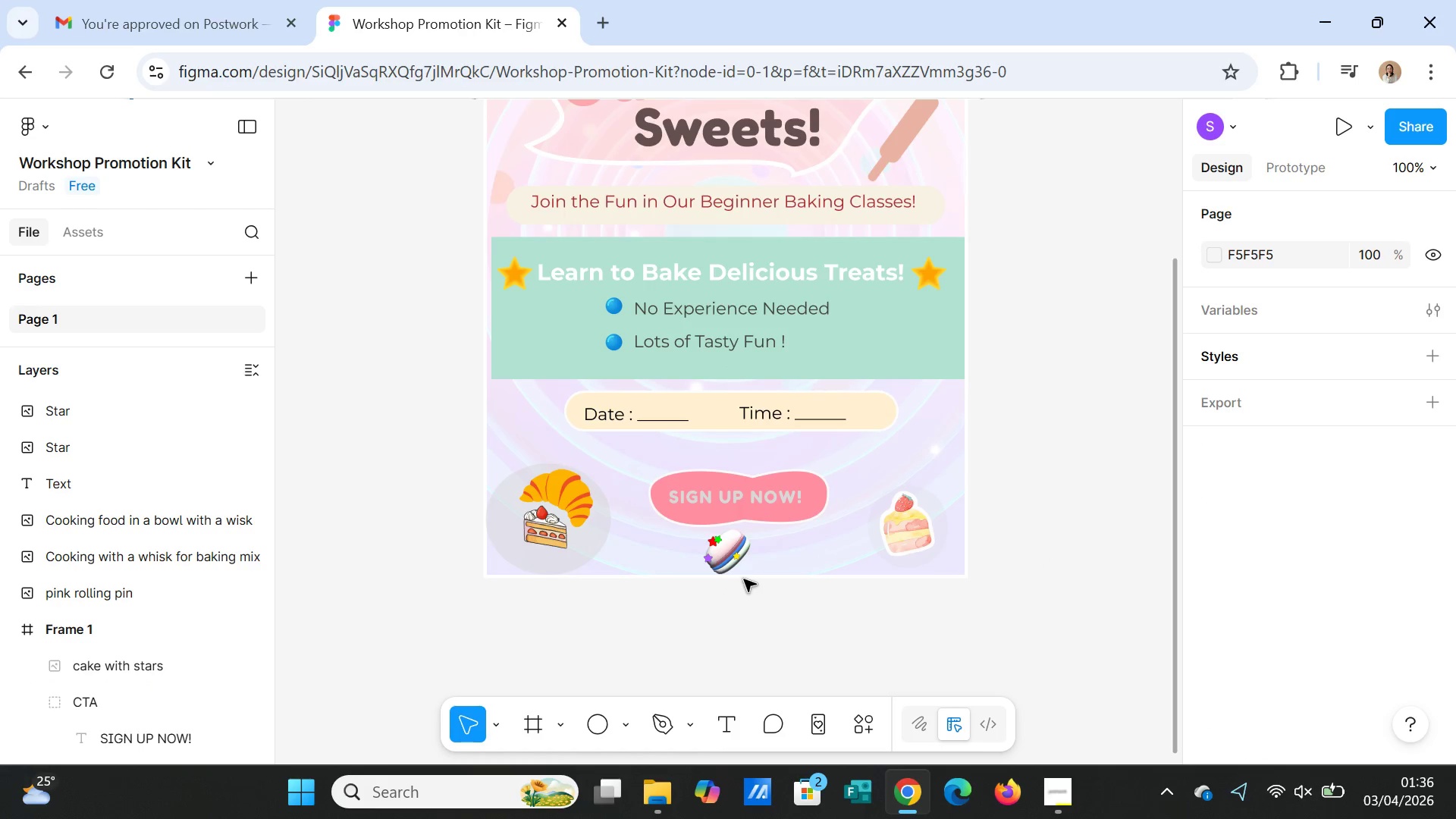 
left_click([730, 559])
 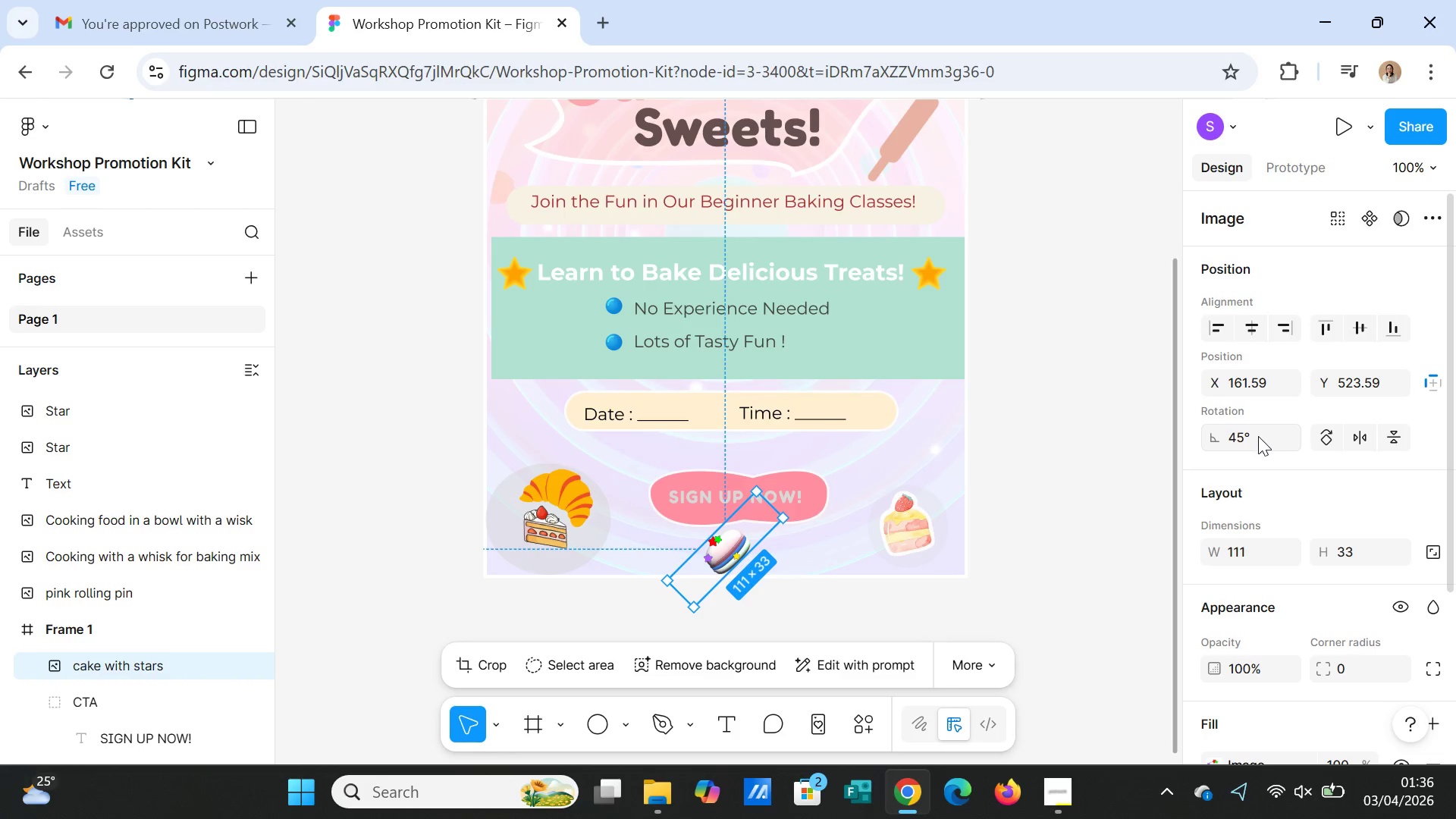 
left_click([1245, 438])
 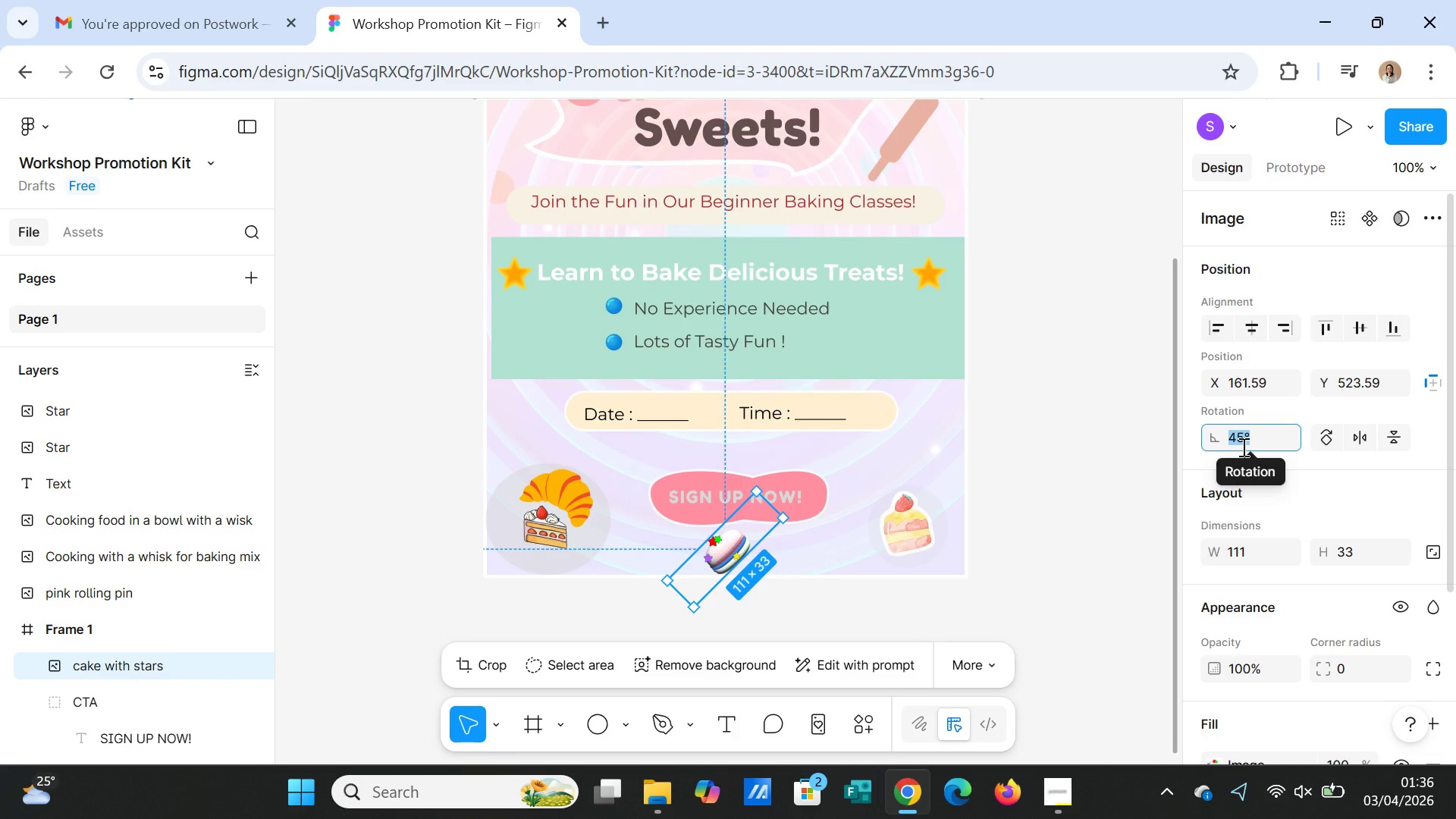 
wait(5.38)
 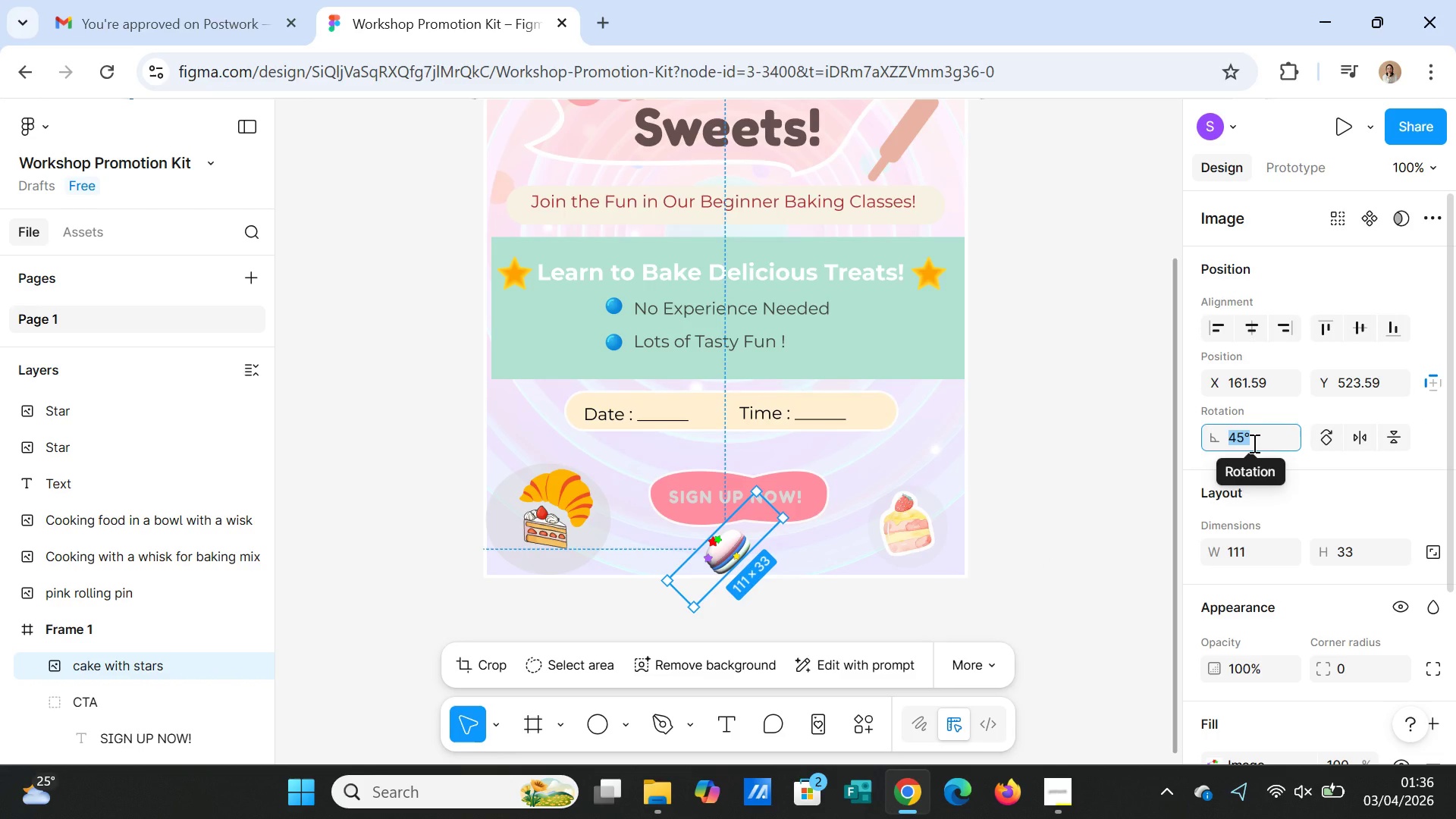 
type(-45)
 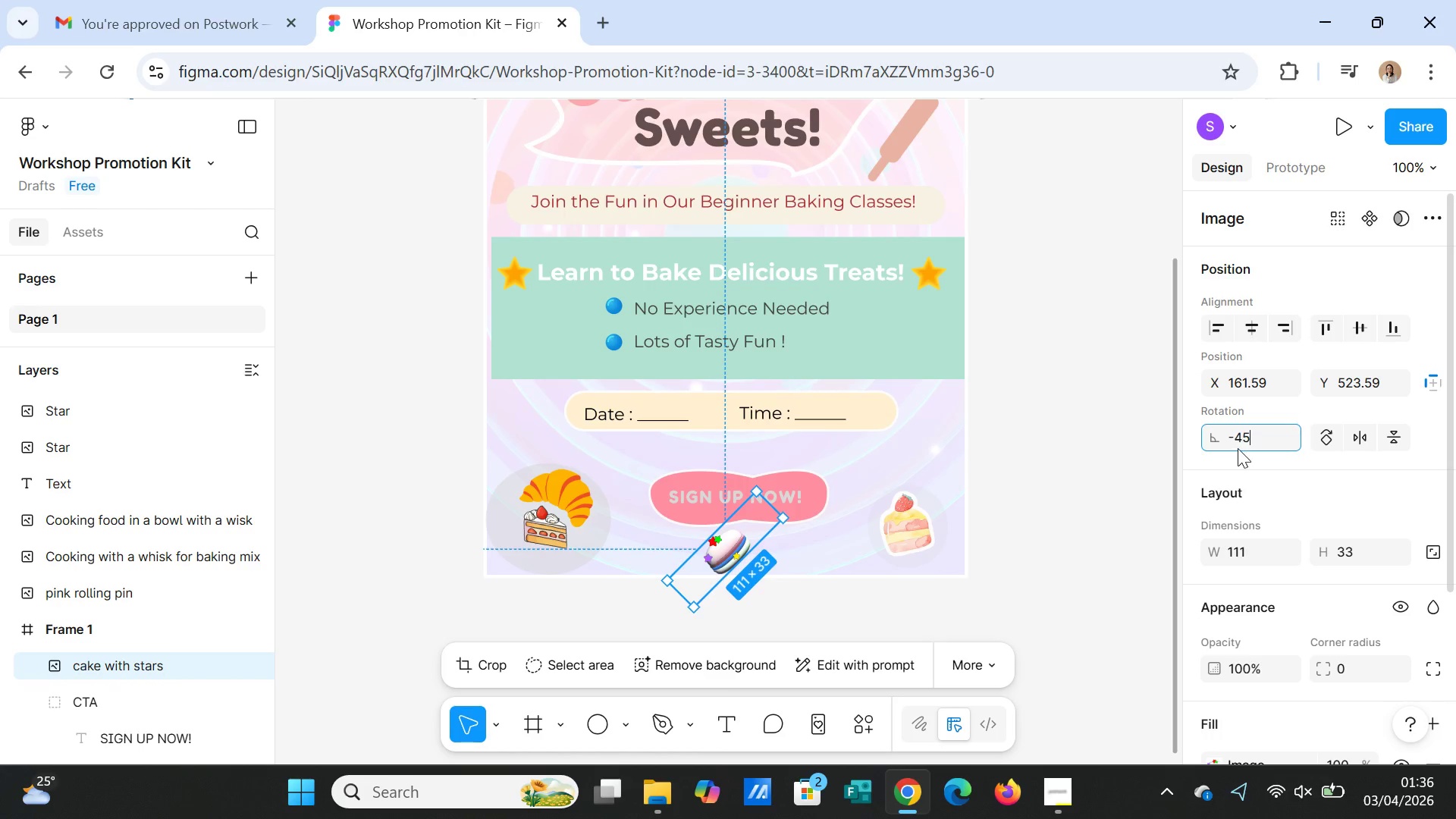 
key(Enter)
 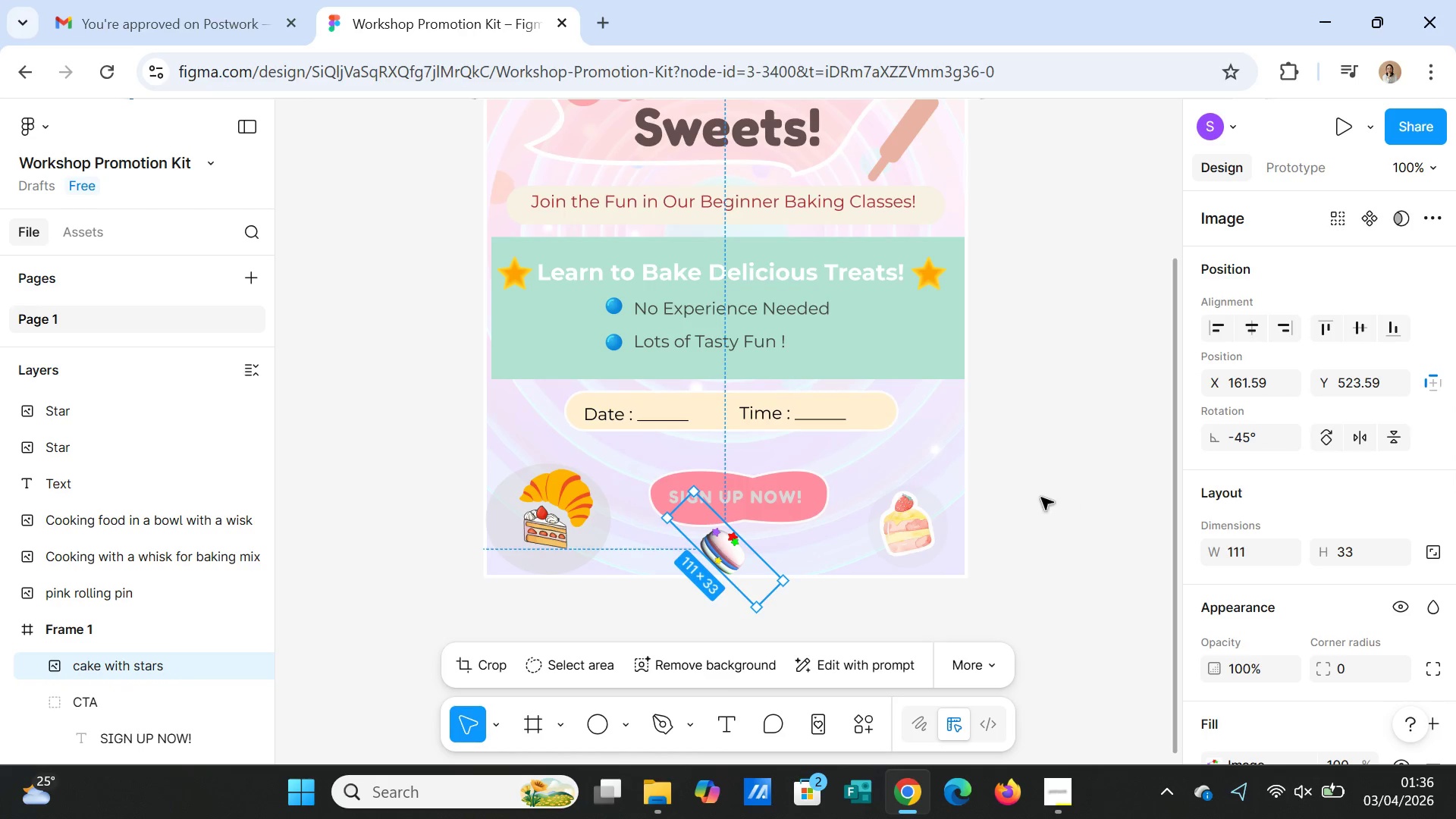 
left_click([1031, 536])
 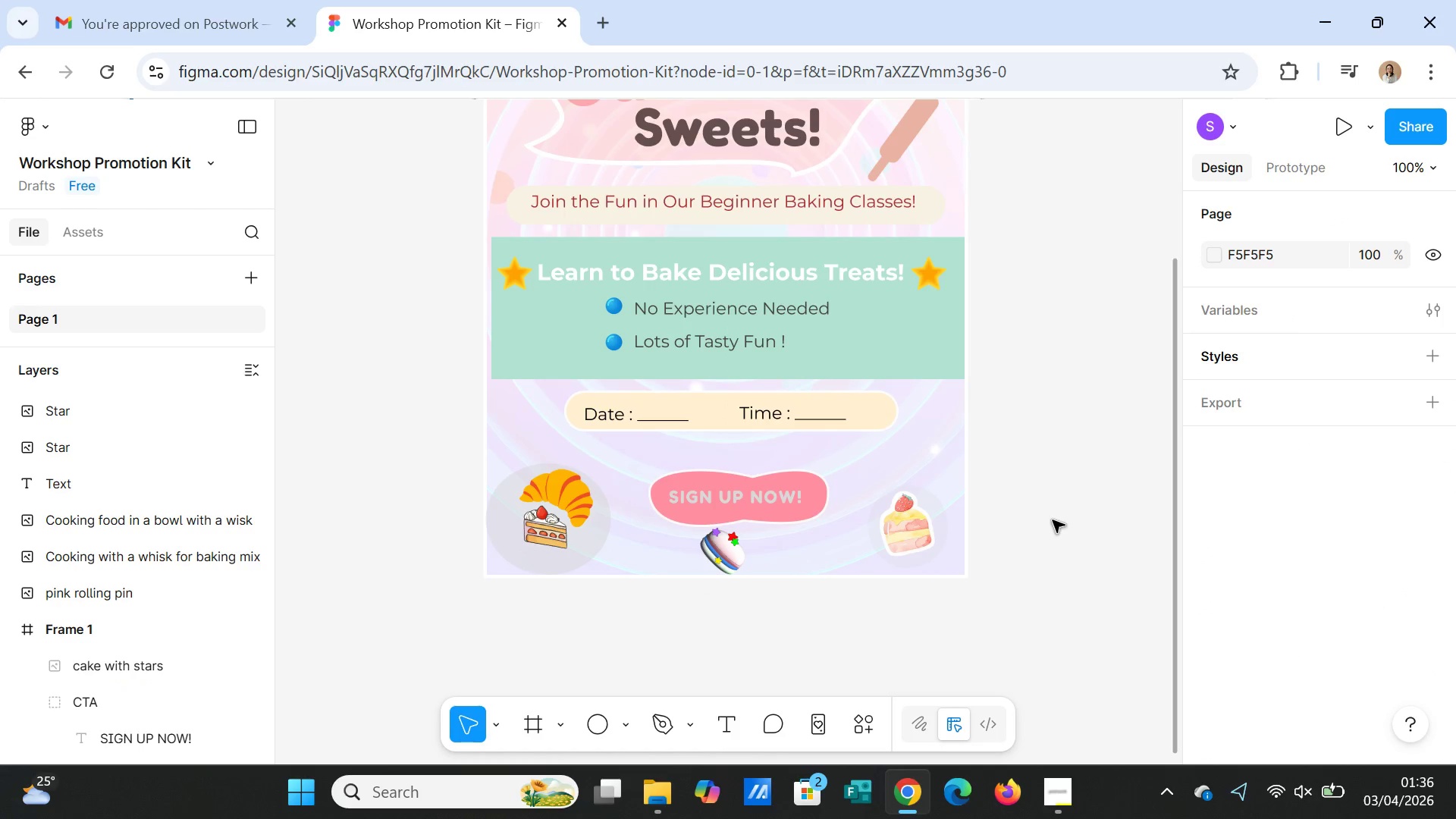 
scroll: coordinate [1066, 519], scroll_direction: up, amount: 8.0
 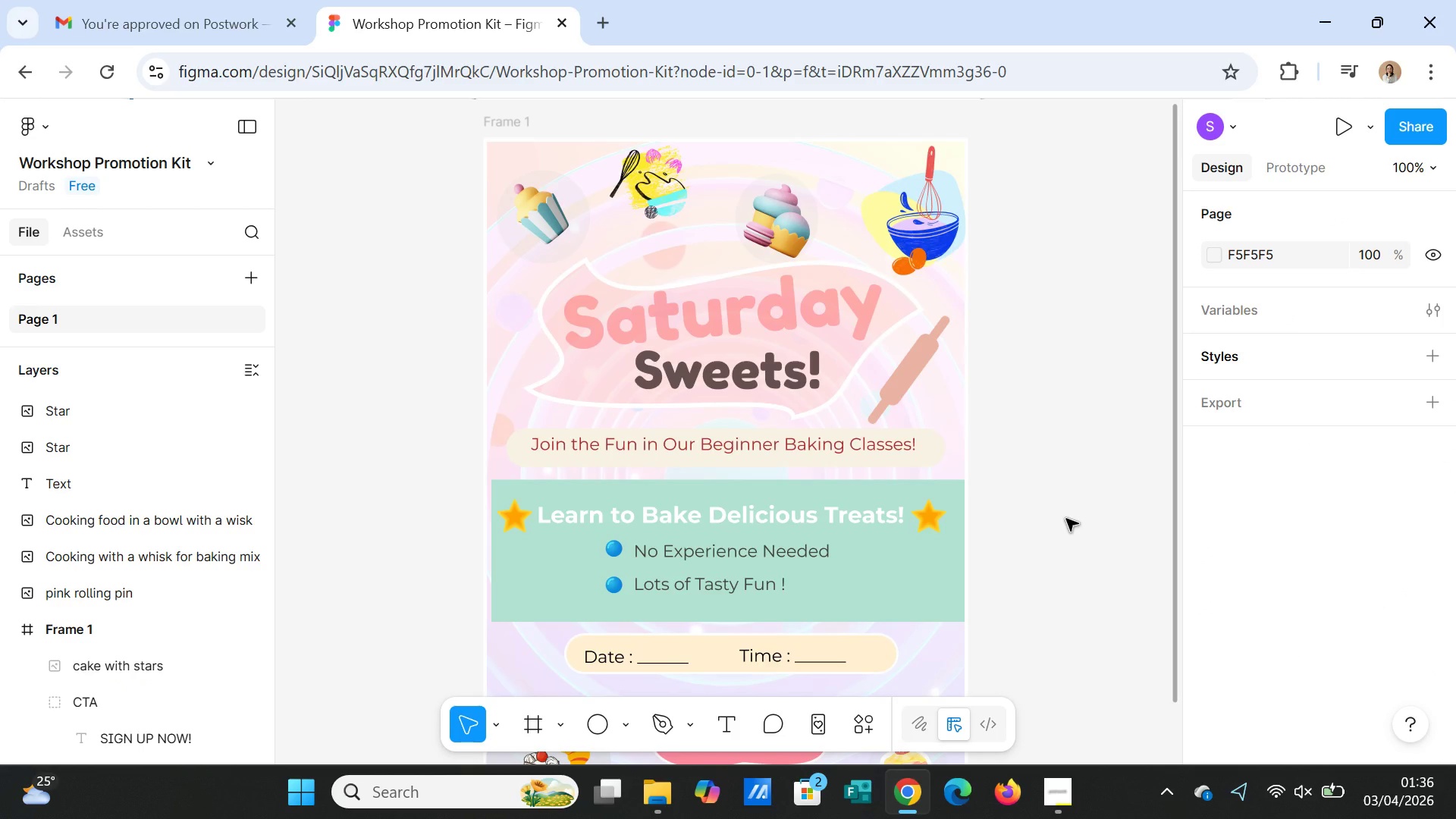 
scroll: coordinate [1066, 519], scroll_direction: down, amount: 5.0
 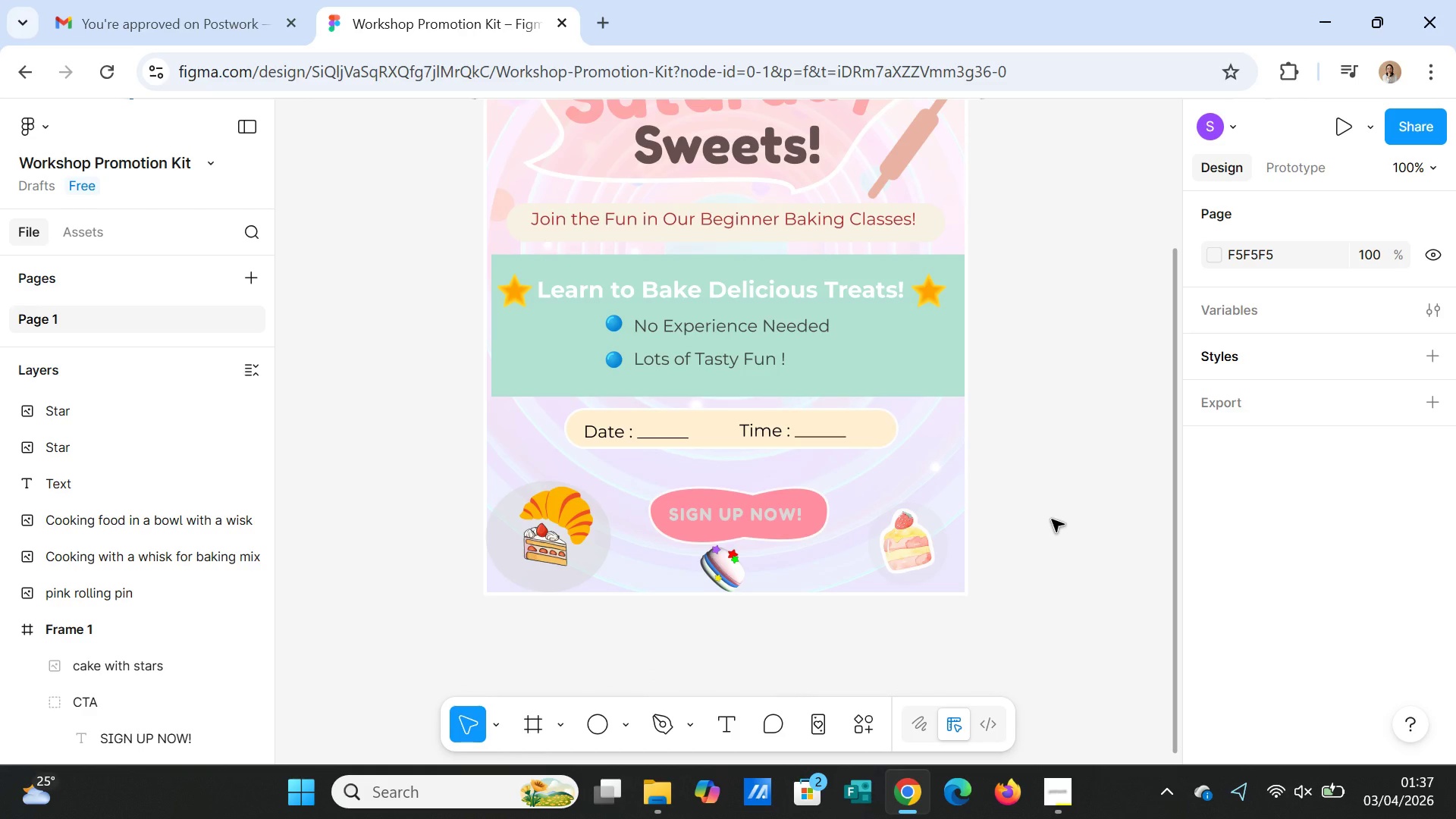 
wait(11.94)
 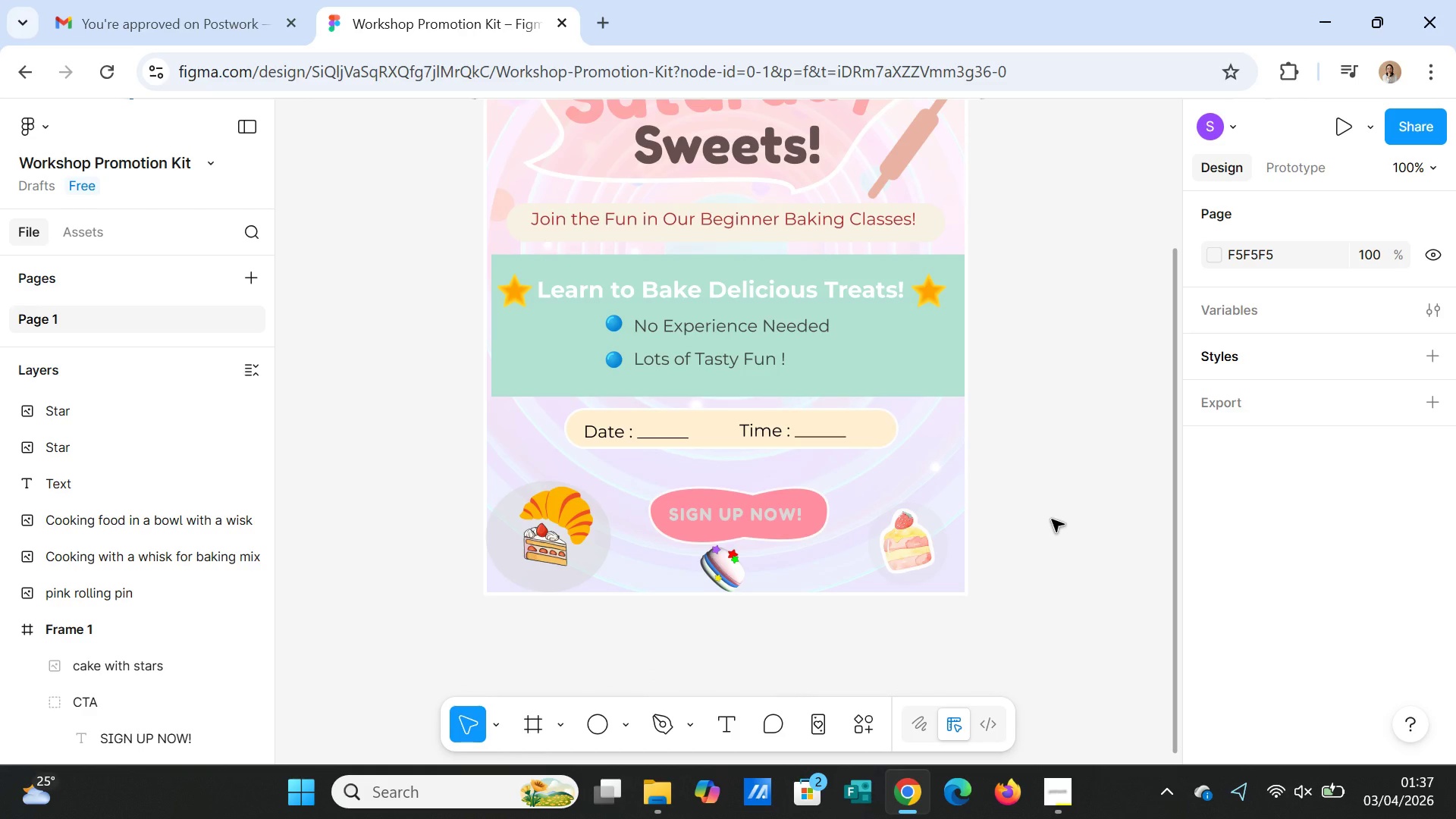 
scroll: coordinate [101, 566], scroll_direction: up, amount: 10.0
 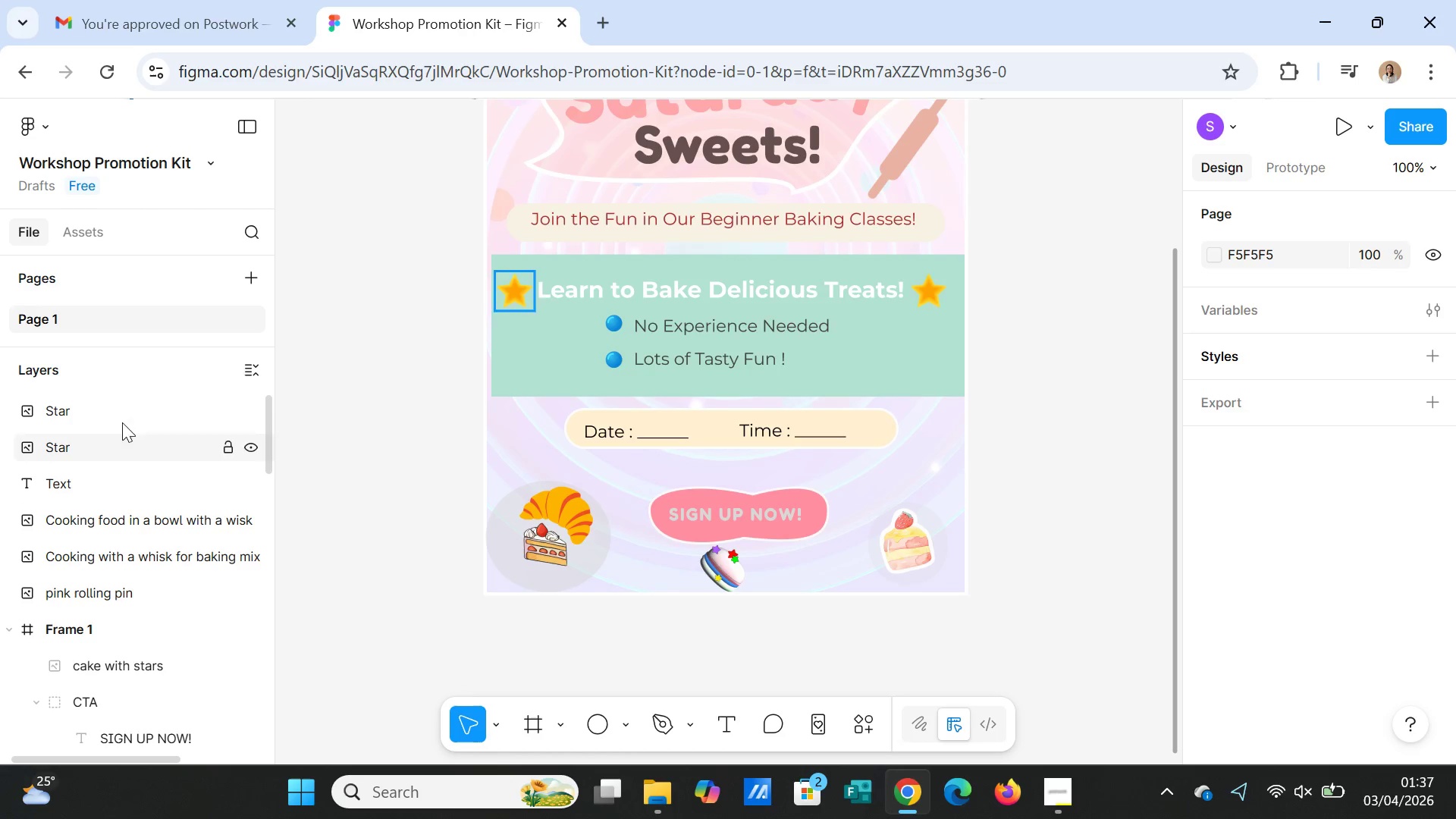 
left_click([125, 406])
 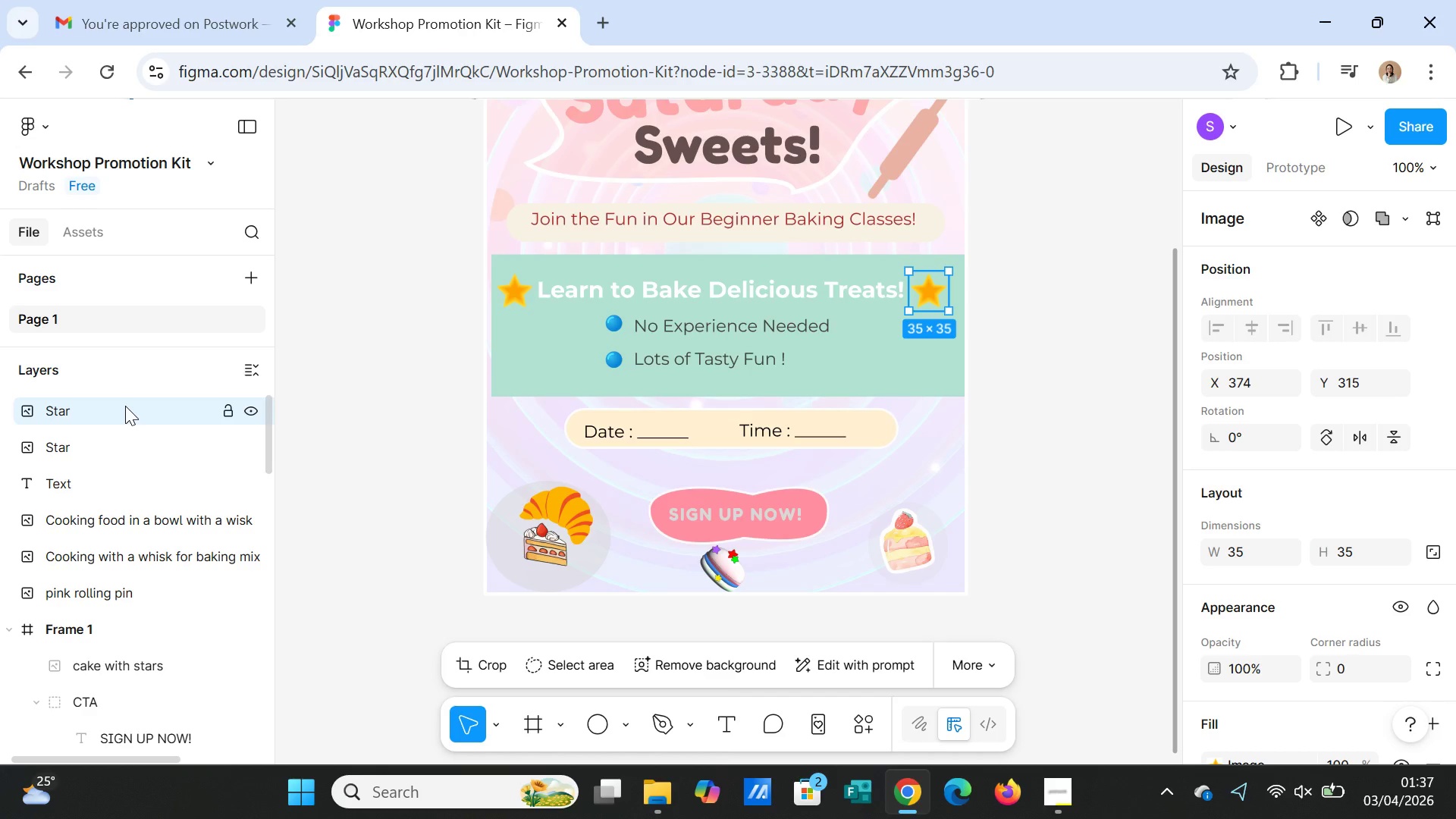 
hold_key(key=ShiftLeft, duration=1.14)
left_click([124, 440])
 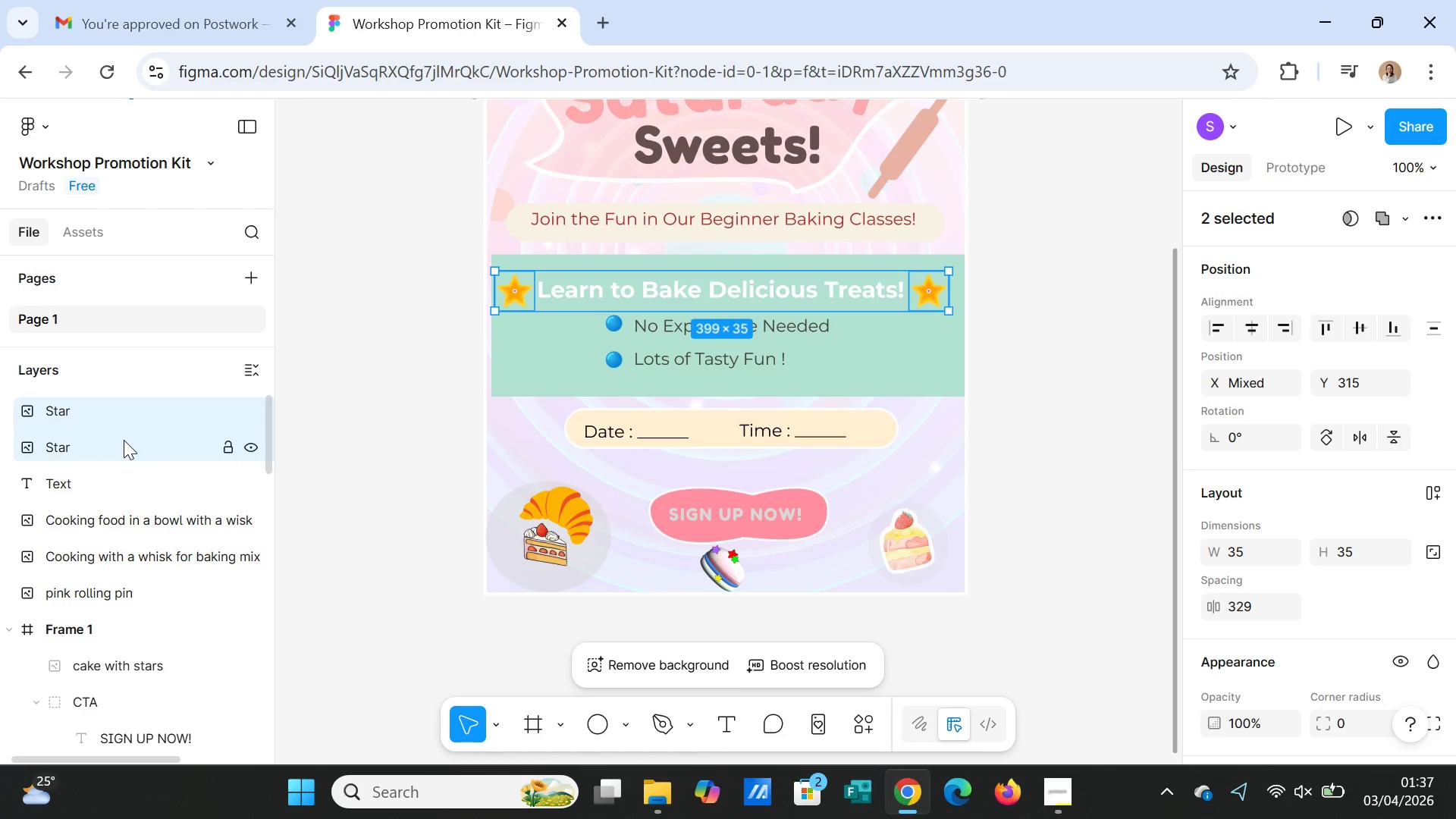 
right_click([124, 440])
 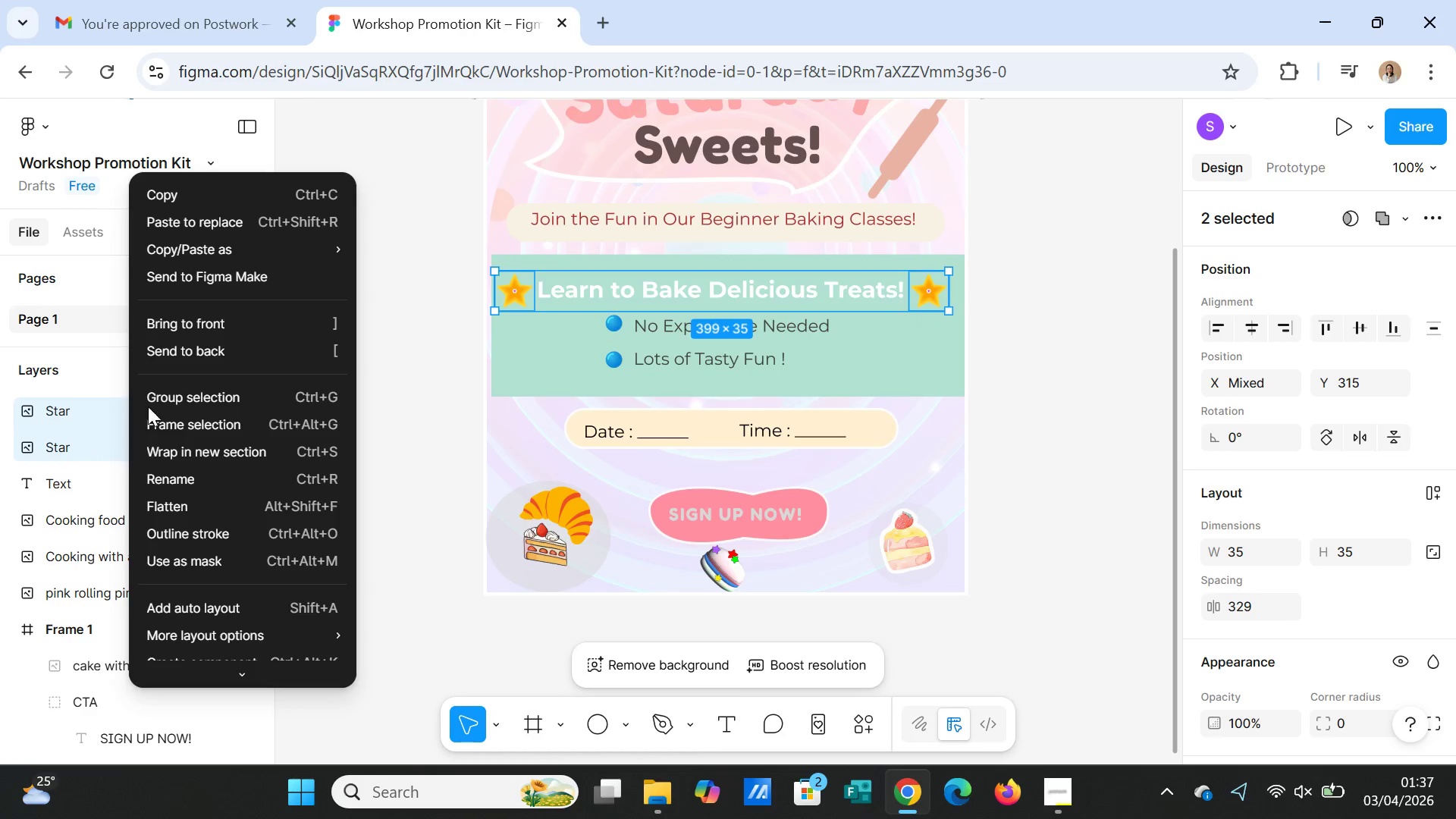 
left_click([165, 389])
 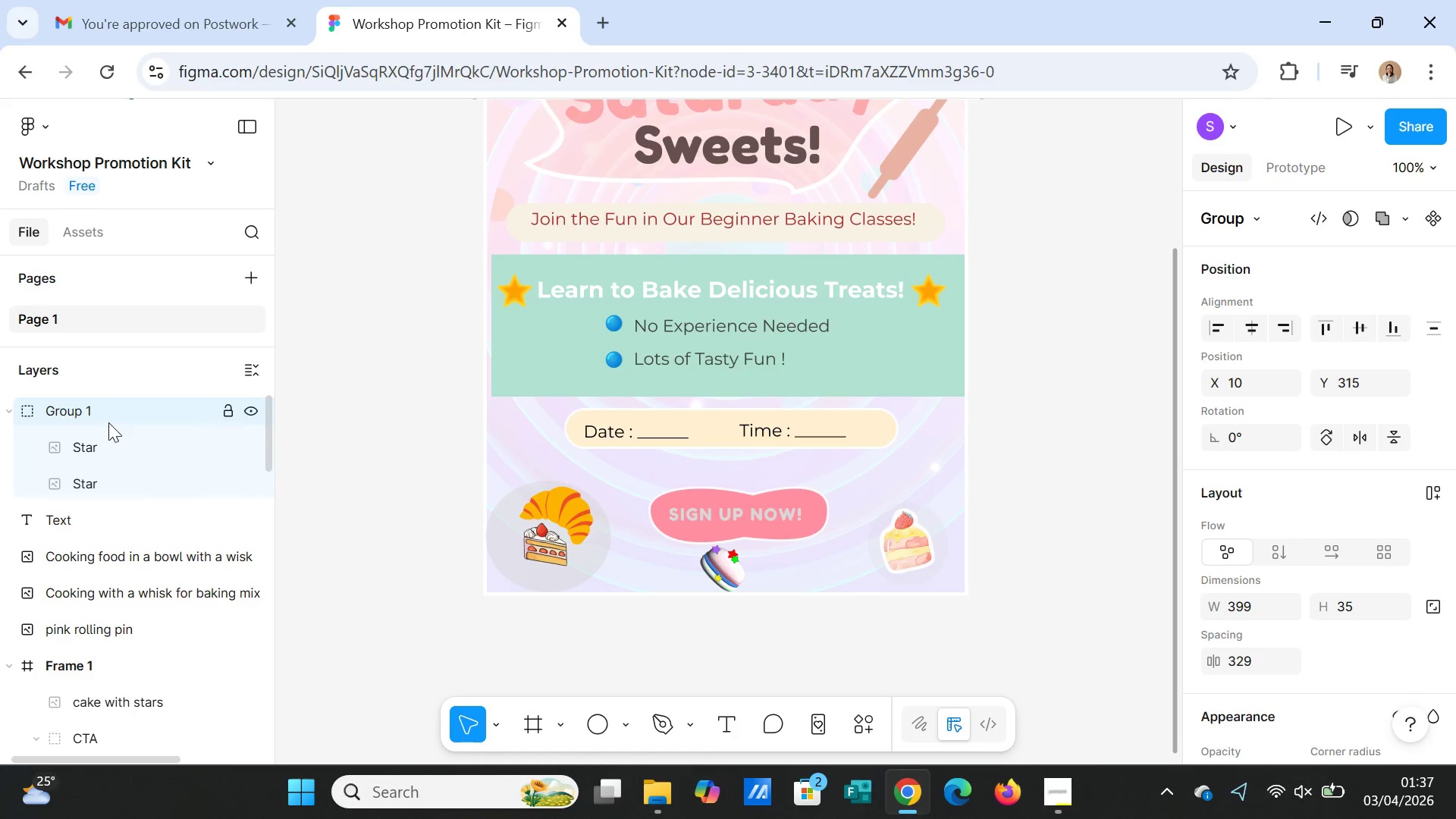 
double_click([108, 418])
 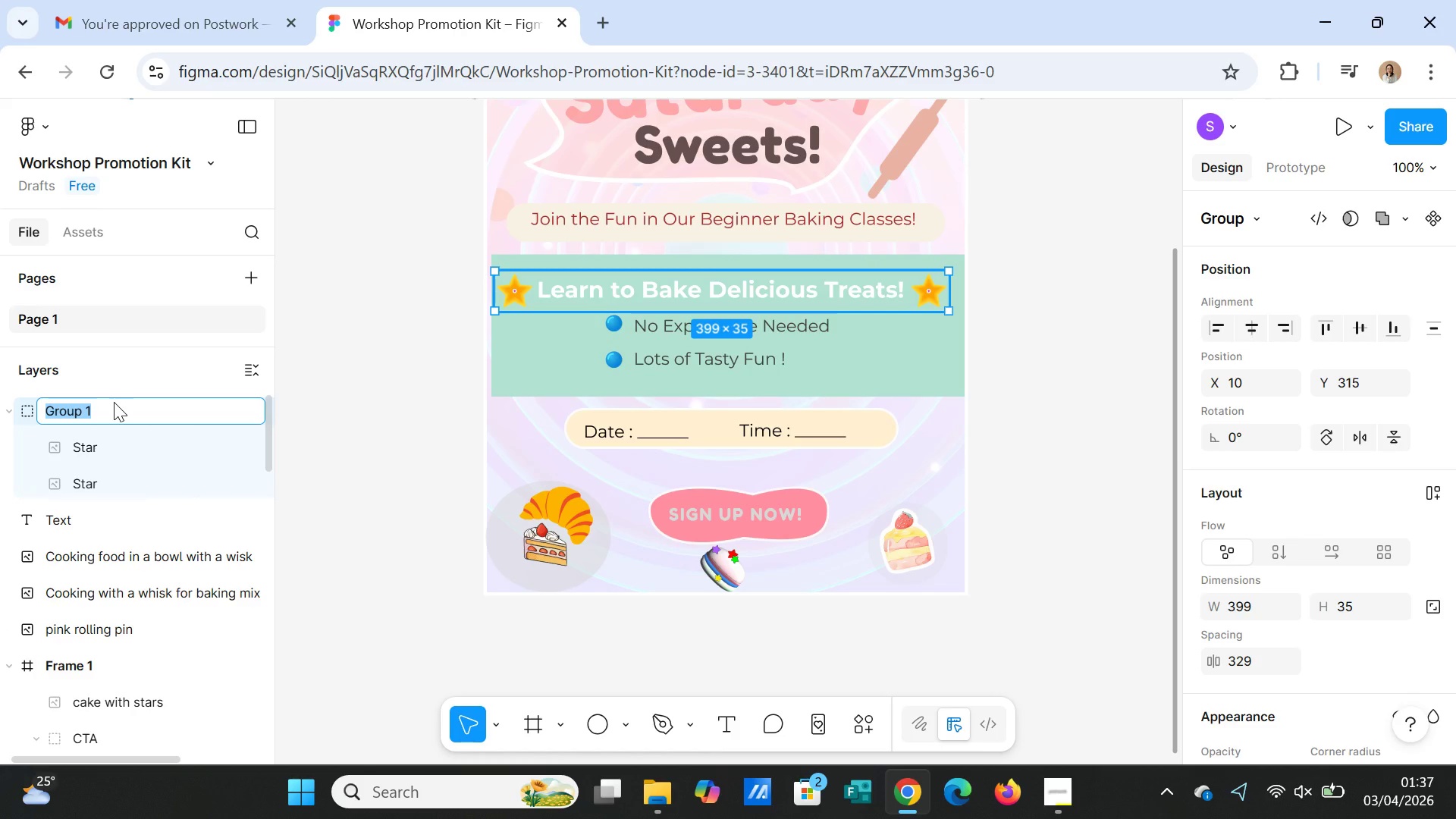 
type(Icon-S)
key(Backspace)
key(Backspace)
key(Backspace)
type(n_Star)
 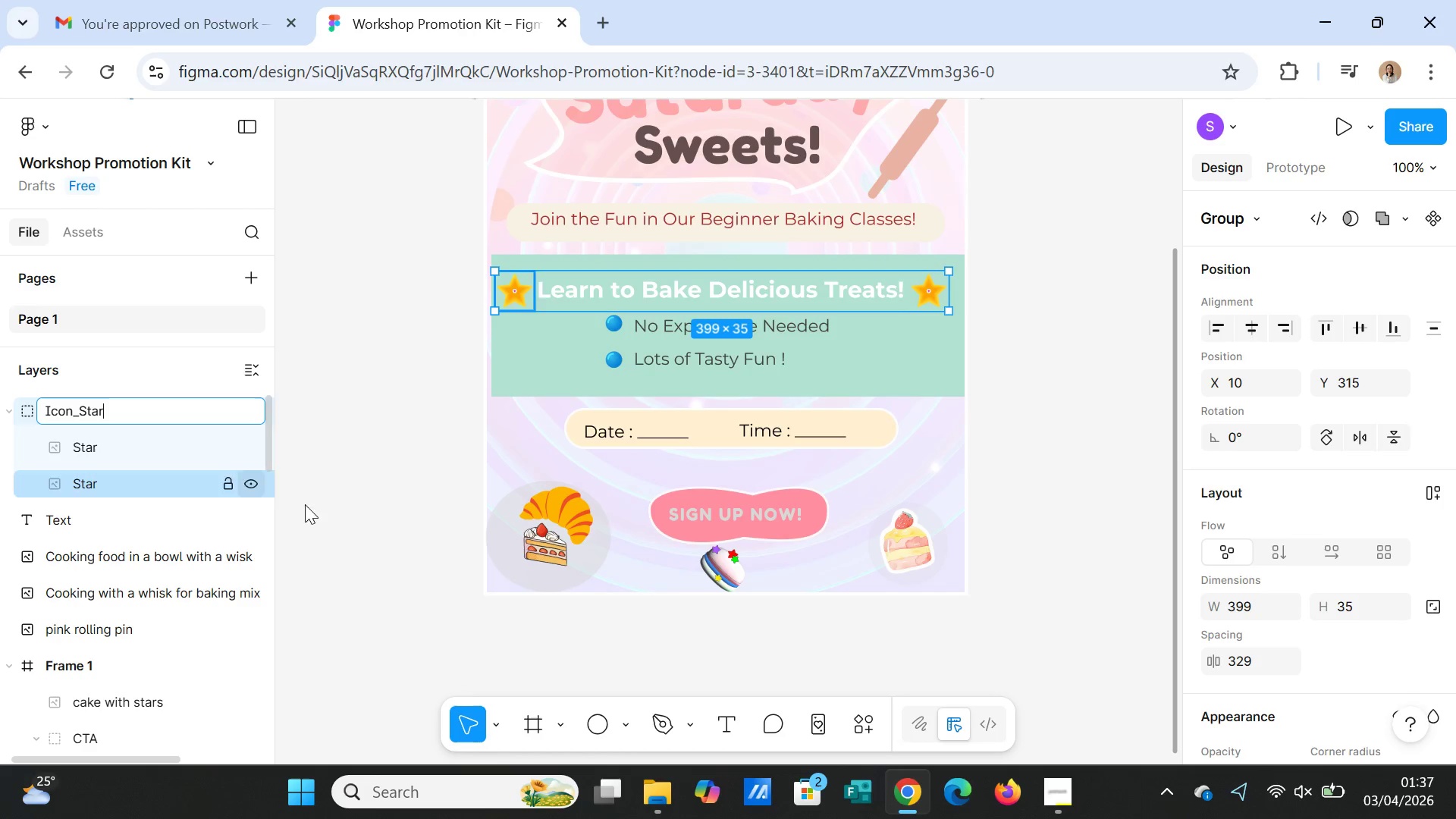 
left_click([333, 516])
 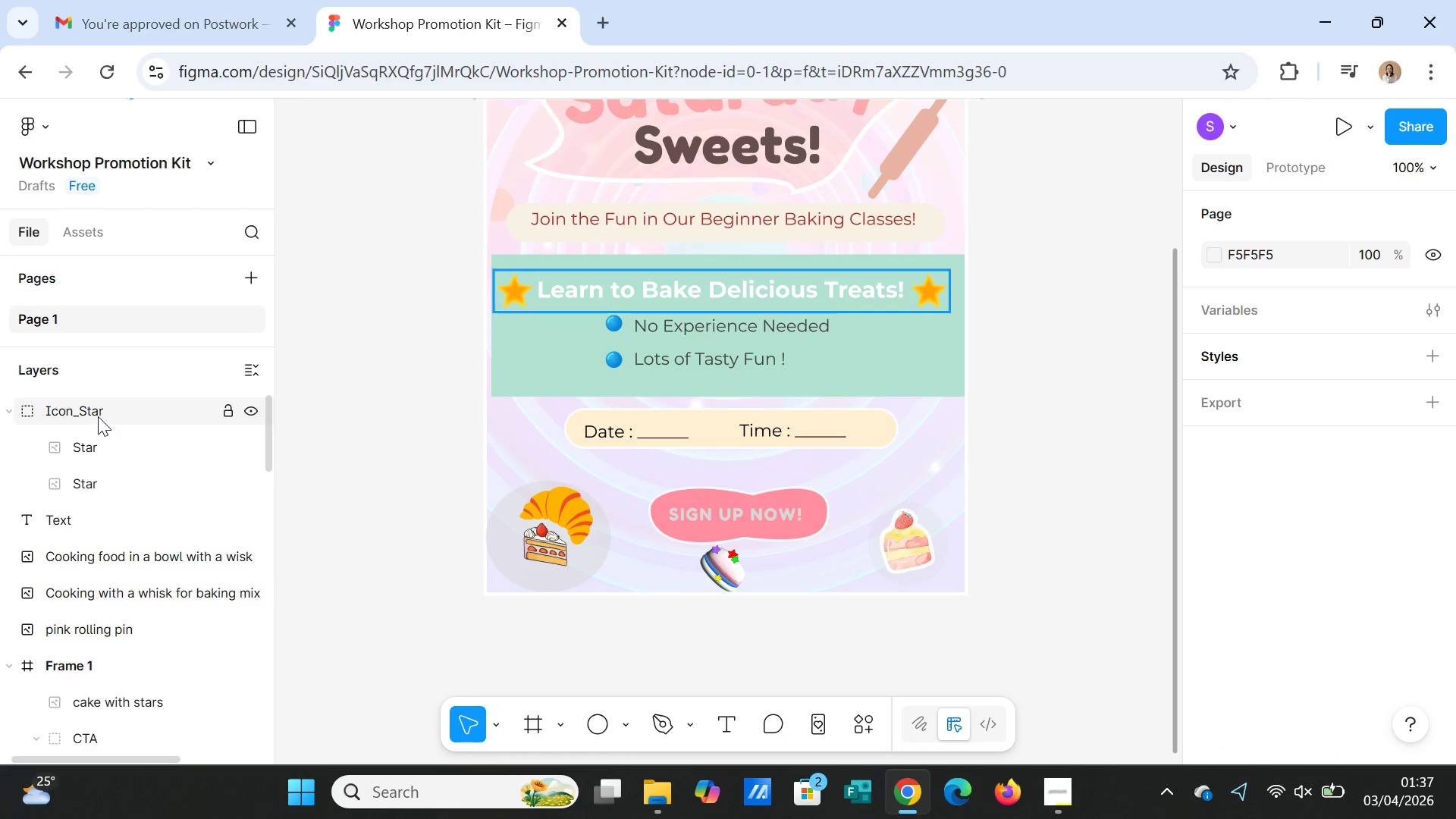 
left_click([96, 412])
 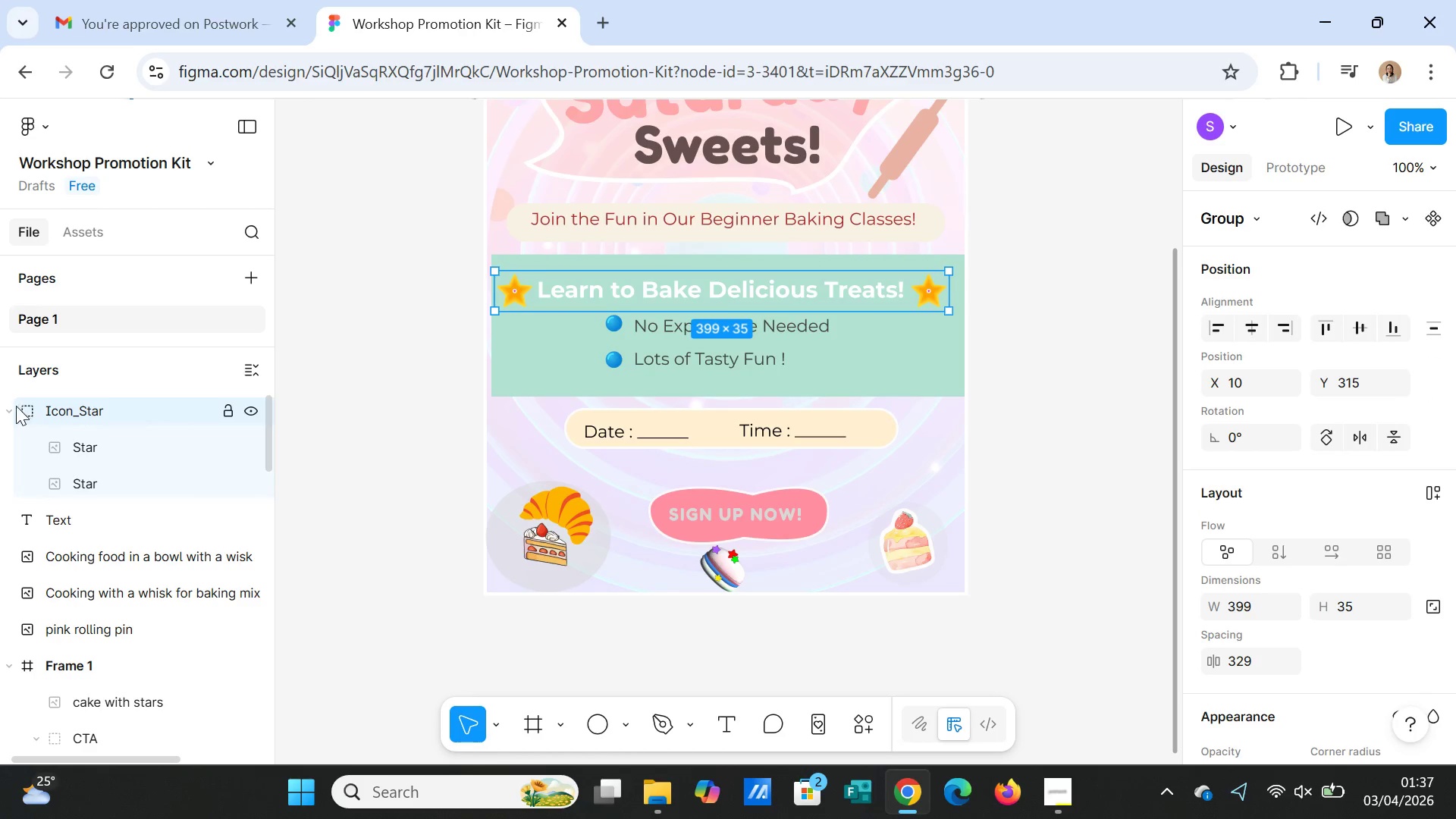 
left_click([11, 406])
 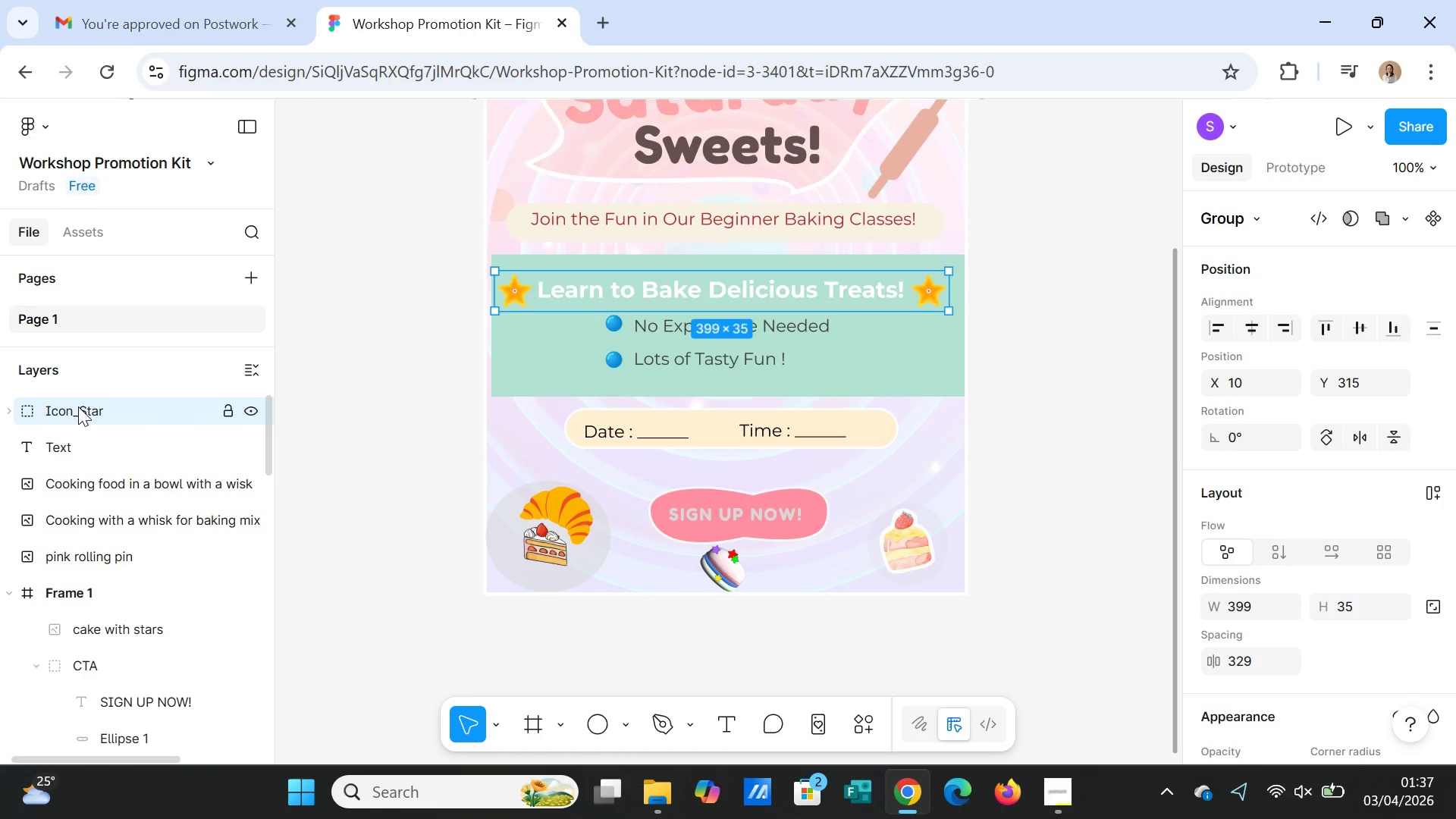 
left_click_drag(start_coordinate=[78, 406], to_coordinate=[103, 612])
 